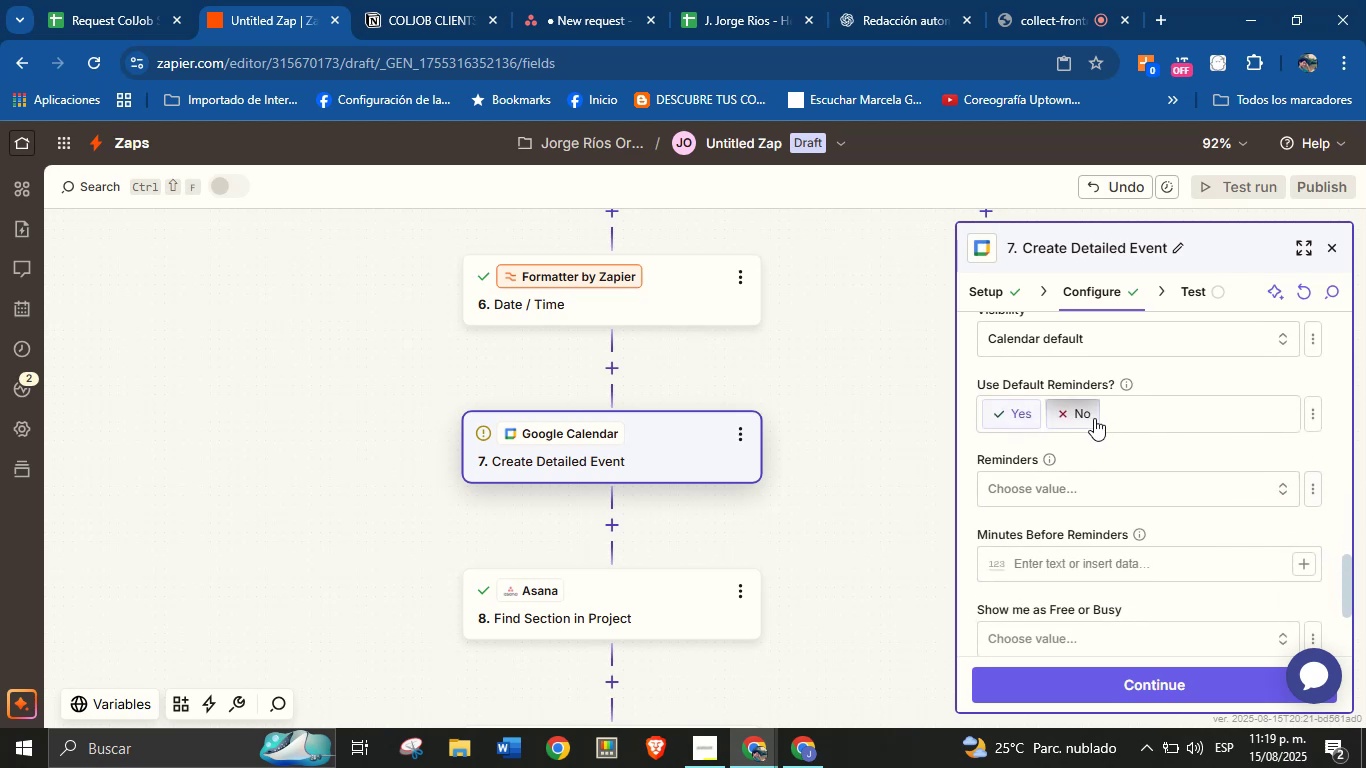 
left_click([1093, 418])
 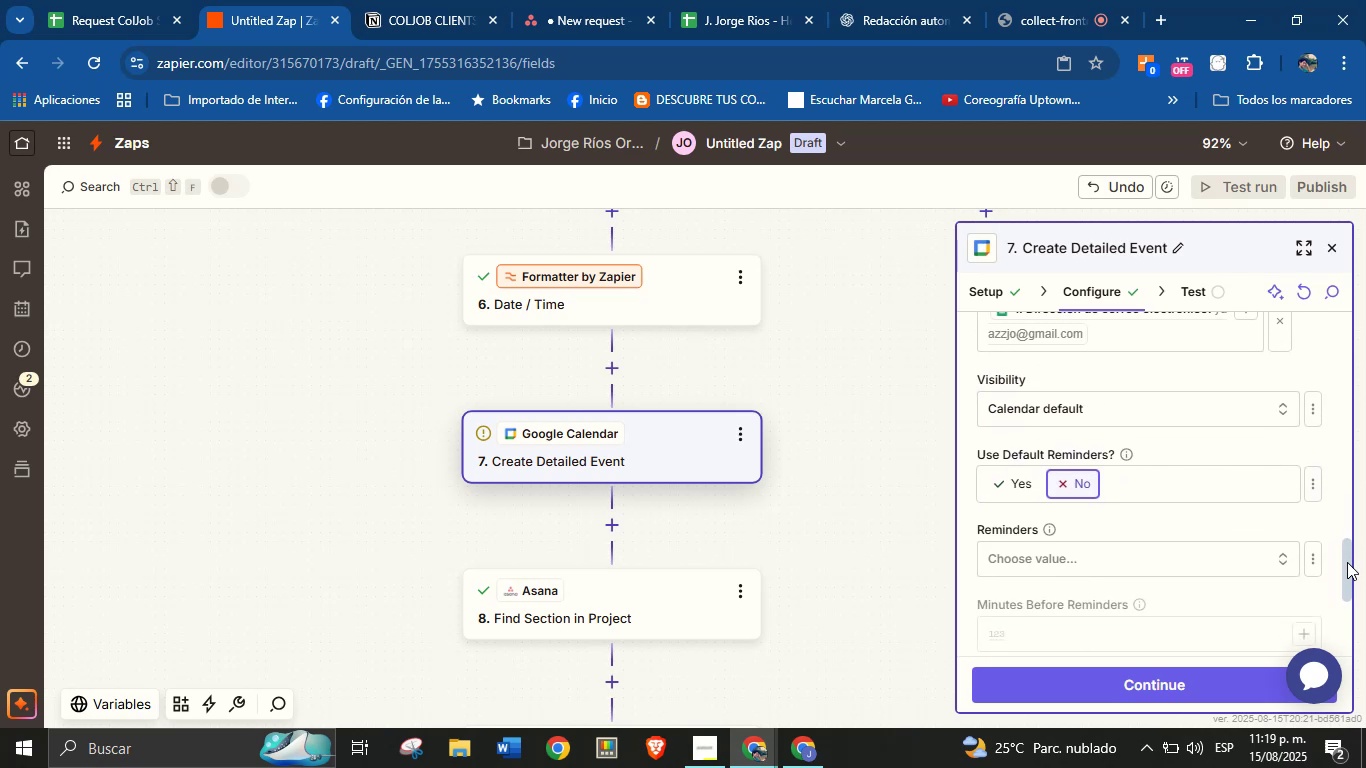 
left_click([1177, 482])
 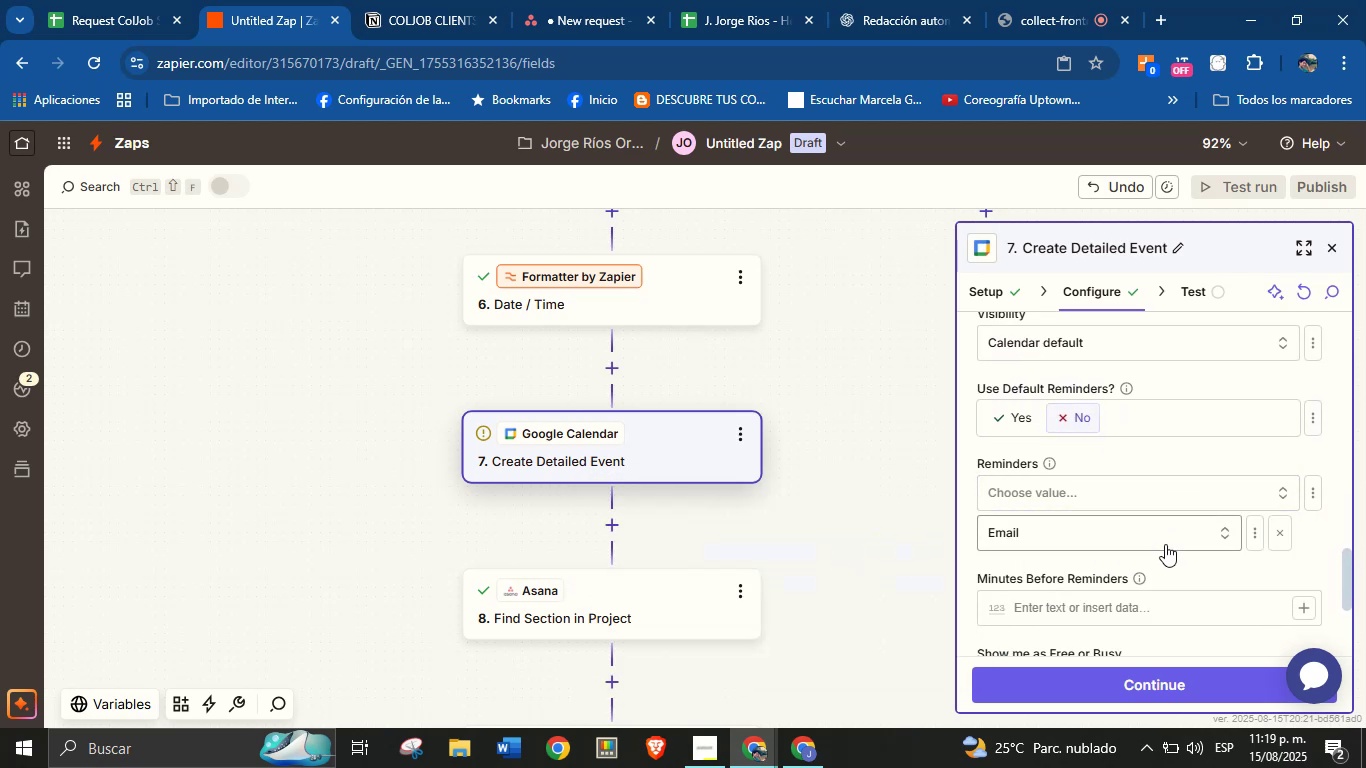 
left_click([1198, 565])
 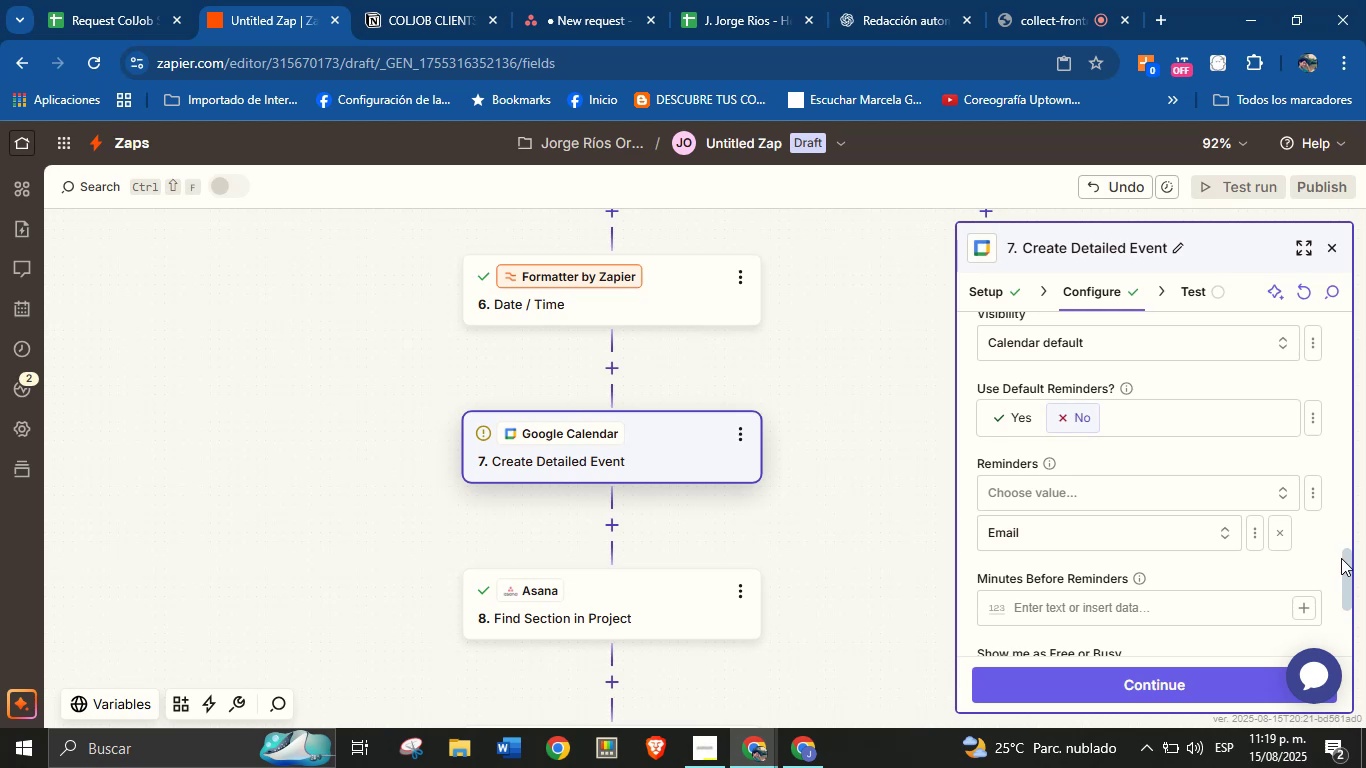 
left_click_drag(start_coordinate=[1344, 558], to_coordinate=[1339, 597])
 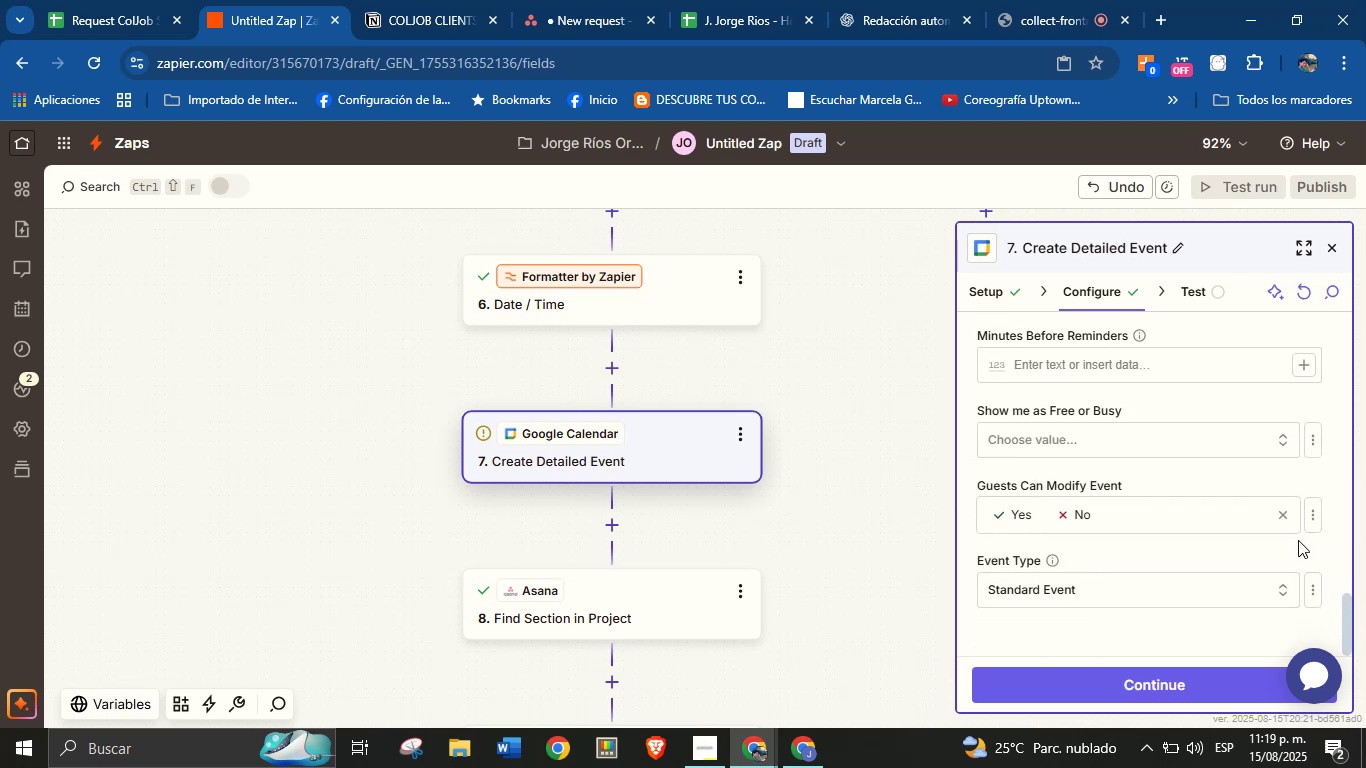 
scroll: coordinate [1285, 500], scroll_direction: up, amount: 1.0
 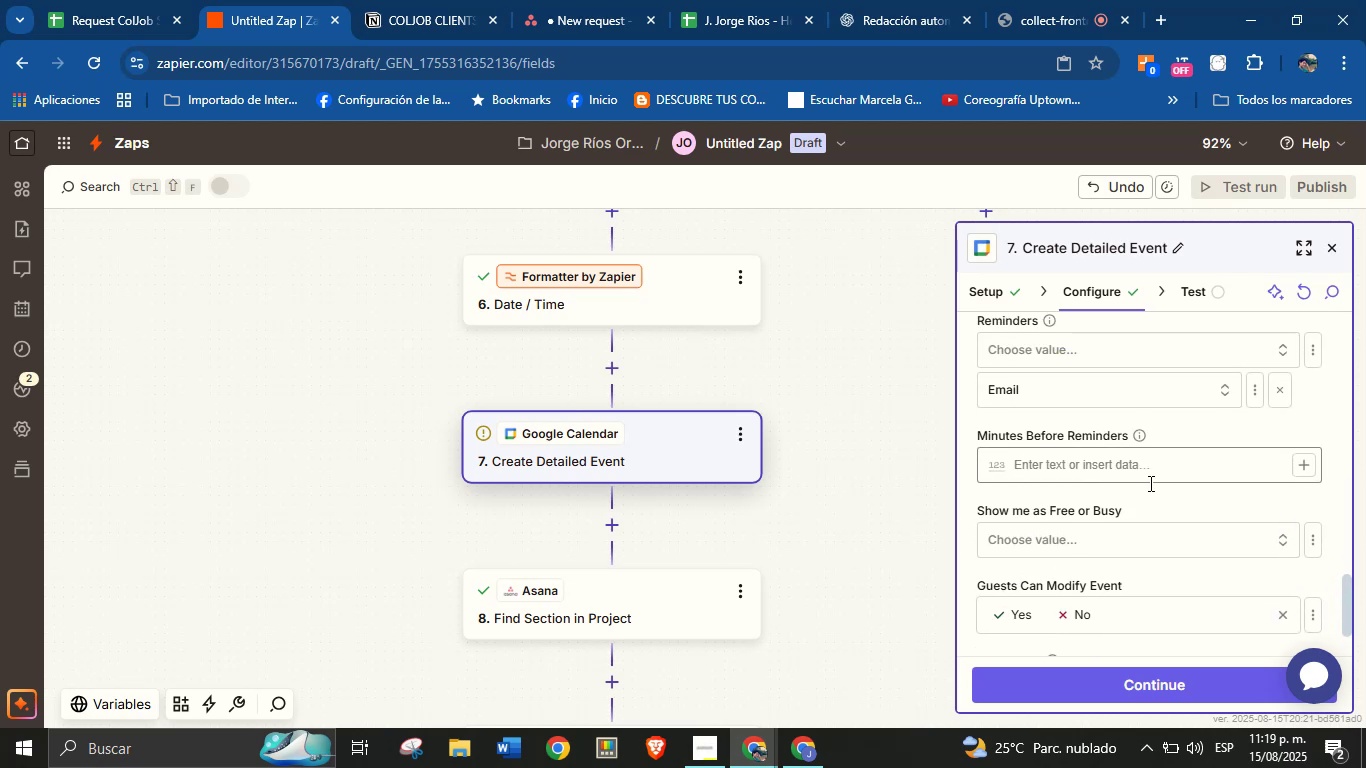 
left_click([1153, 468])
 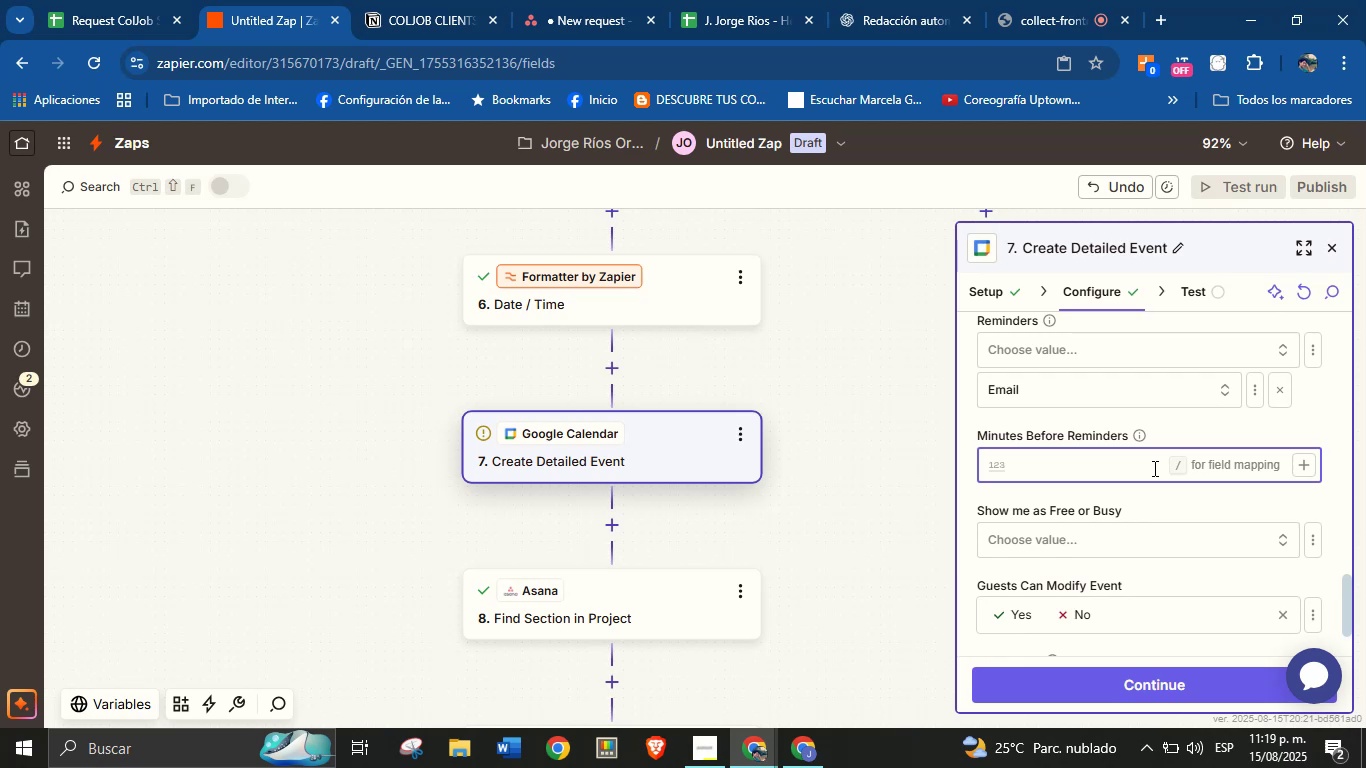 
type(60)
 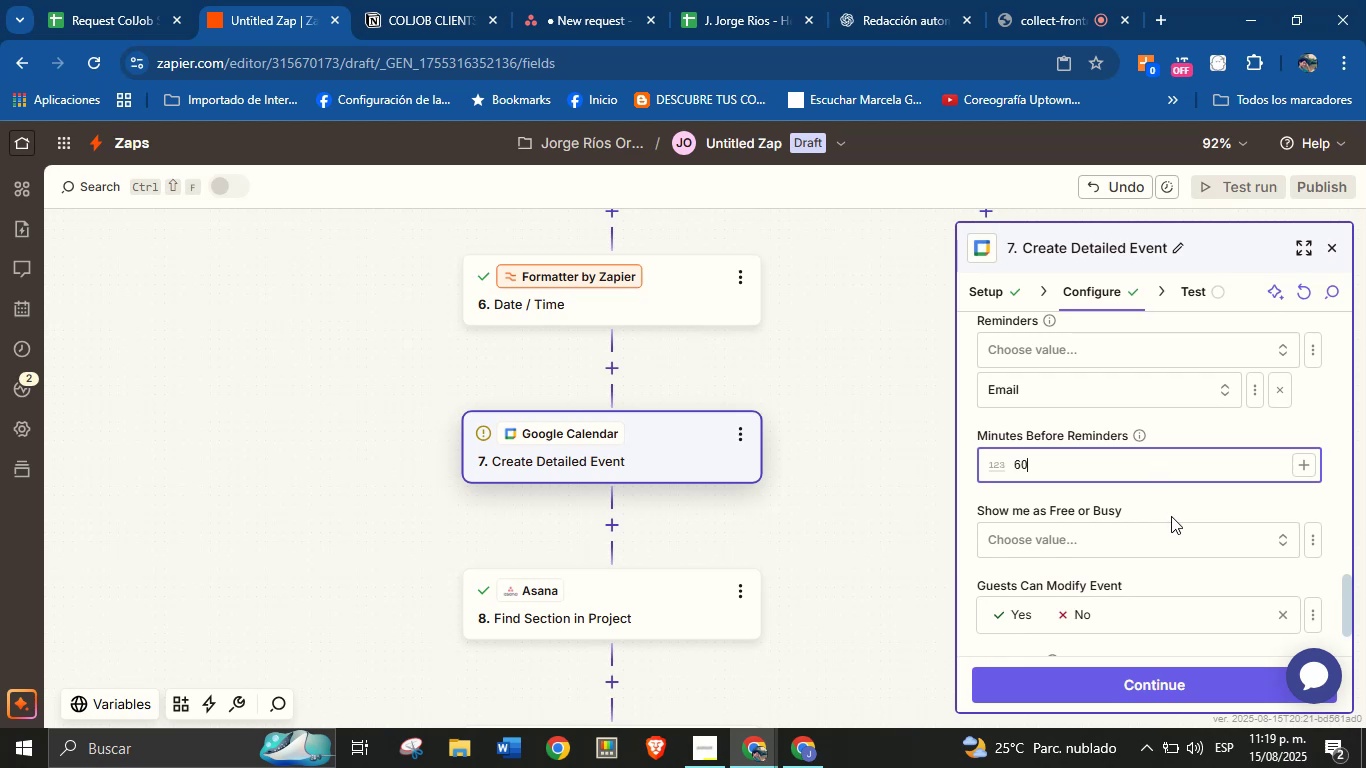 
left_click([1171, 516])
 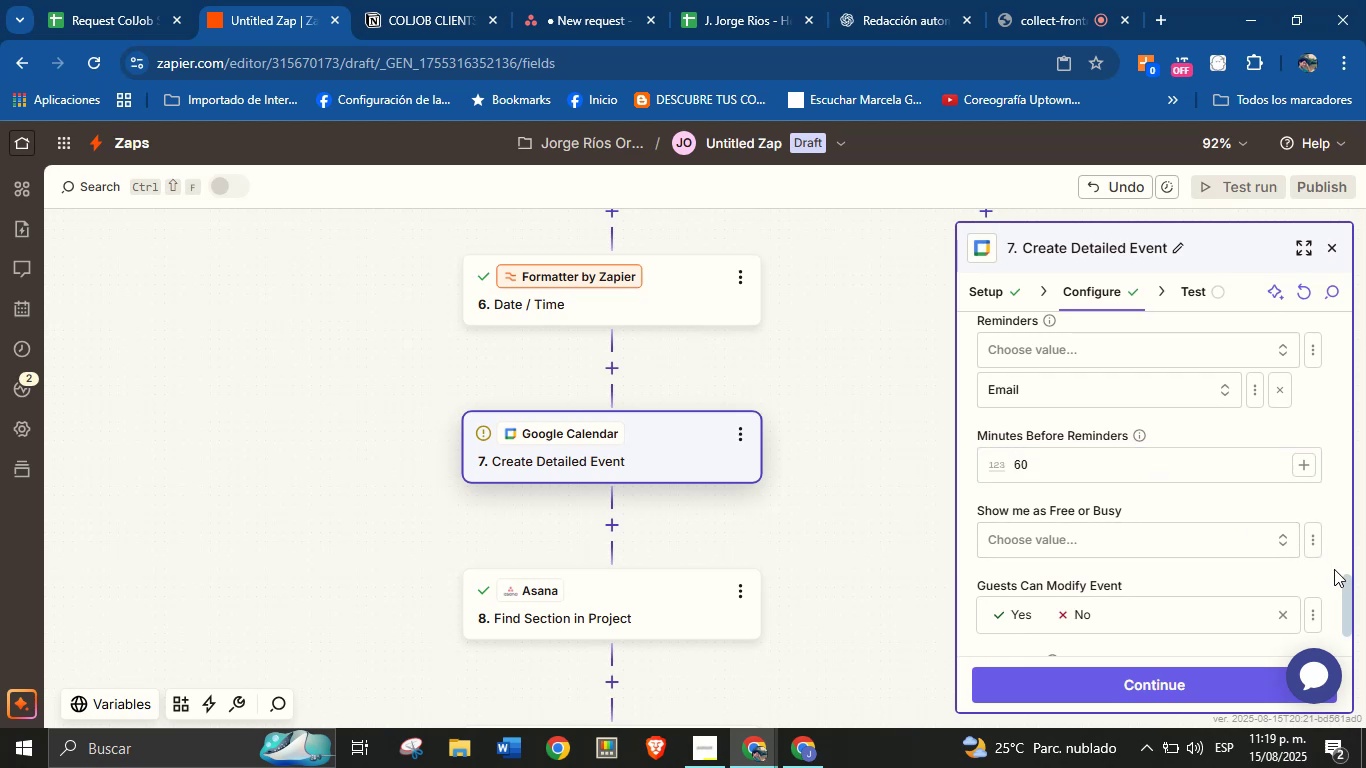 
left_click_drag(start_coordinate=[1347, 584], to_coordinate=[1337, 624])
 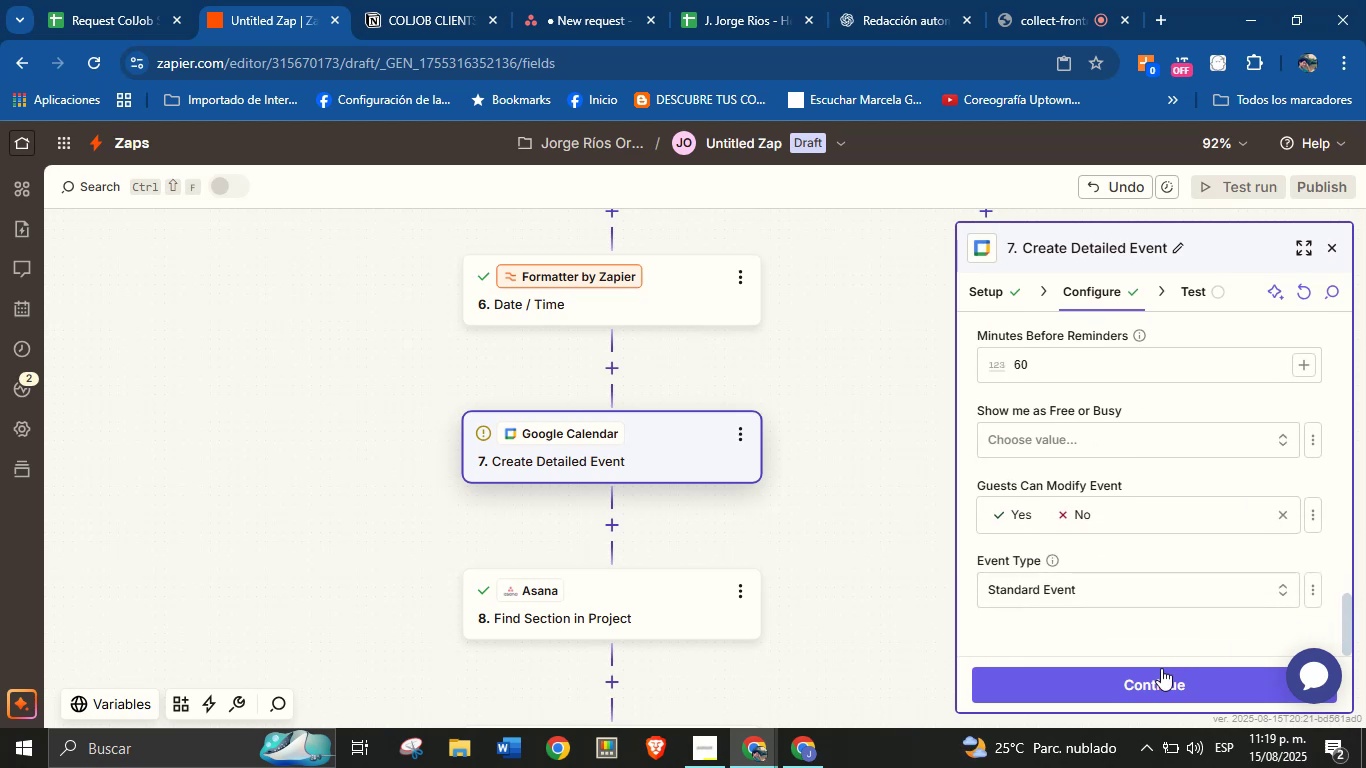 
left_click([1148, 680])
 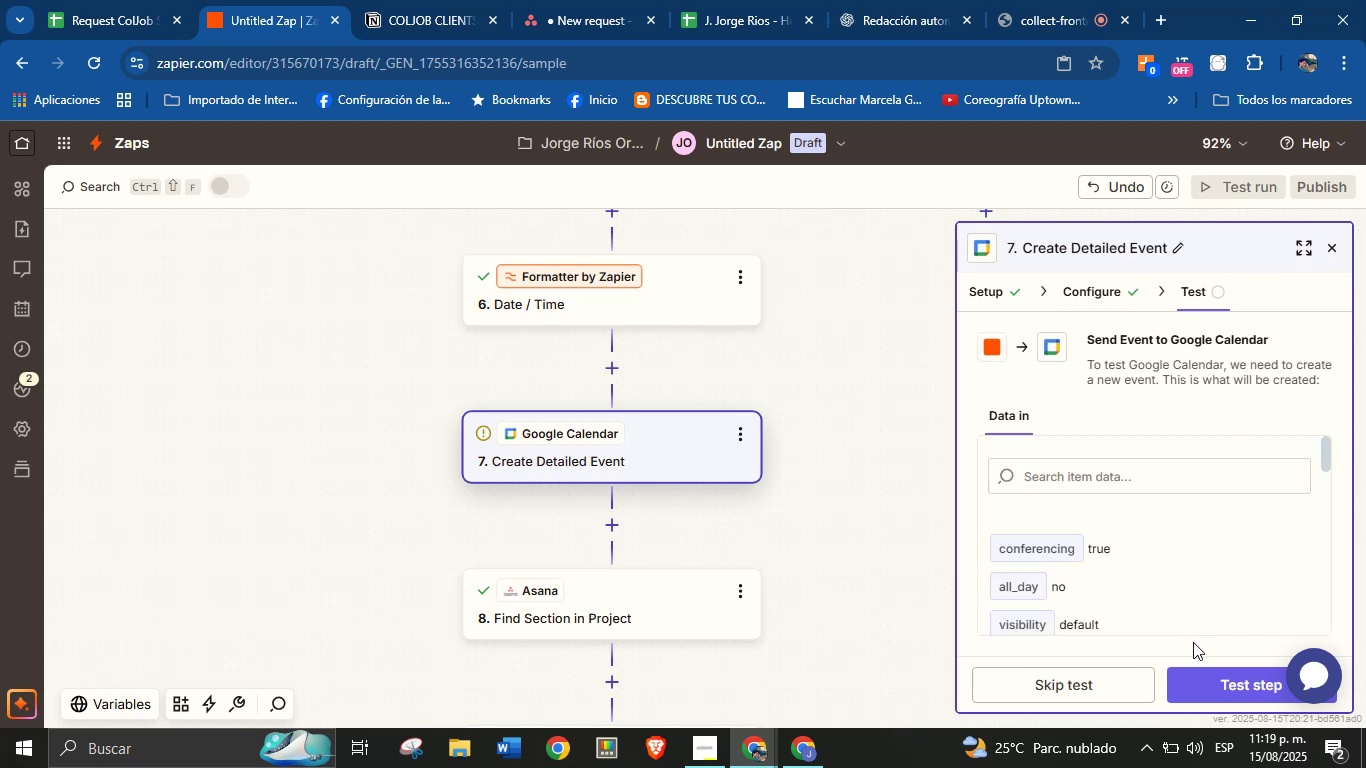 
left_click([1240, 678])
 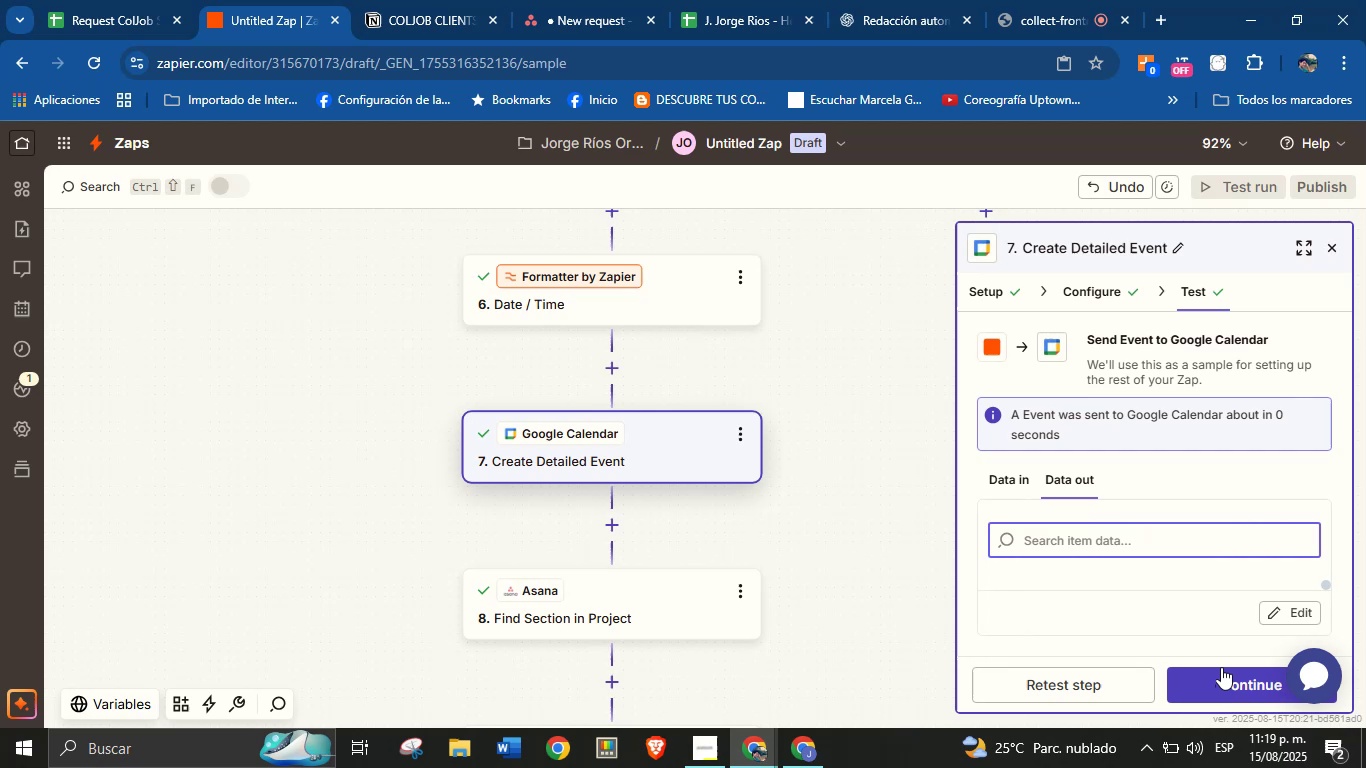 
wait(13.03)
 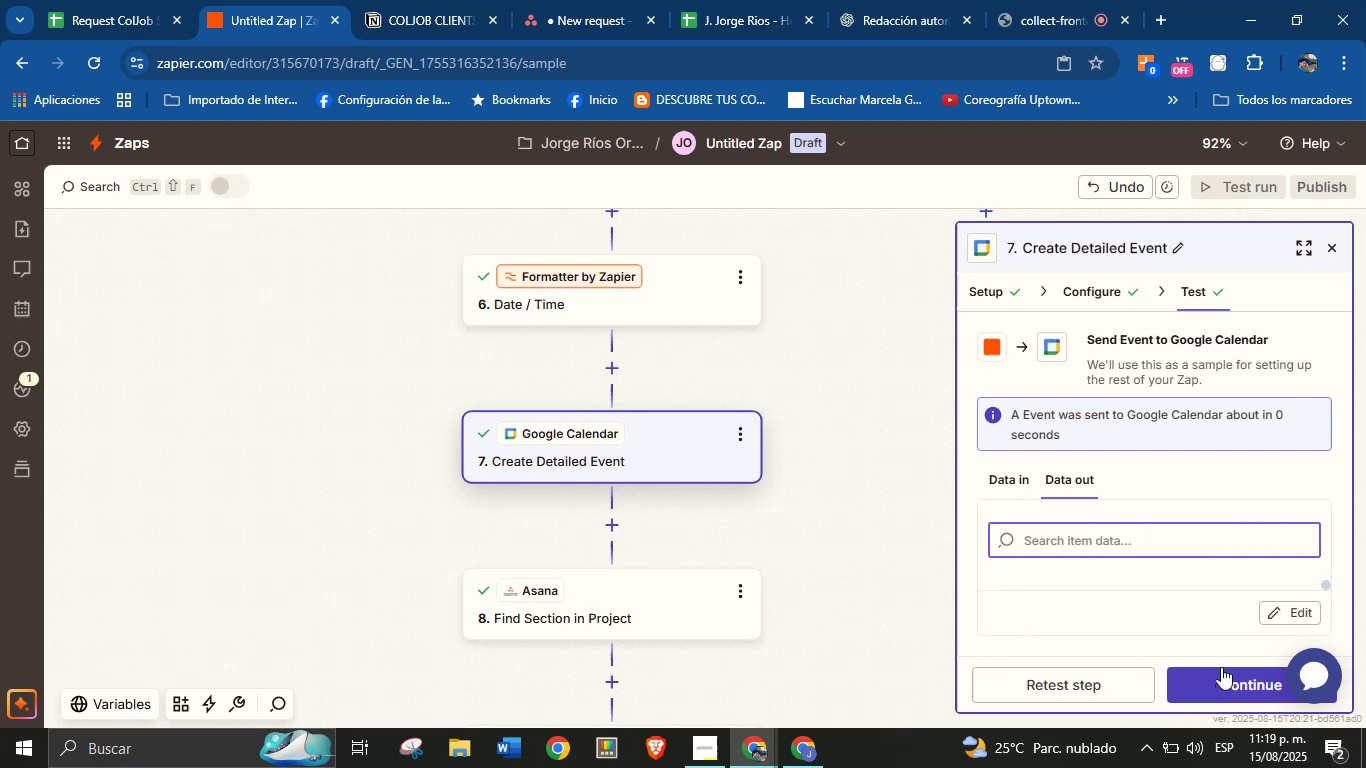 
left_click([1220, 672])
 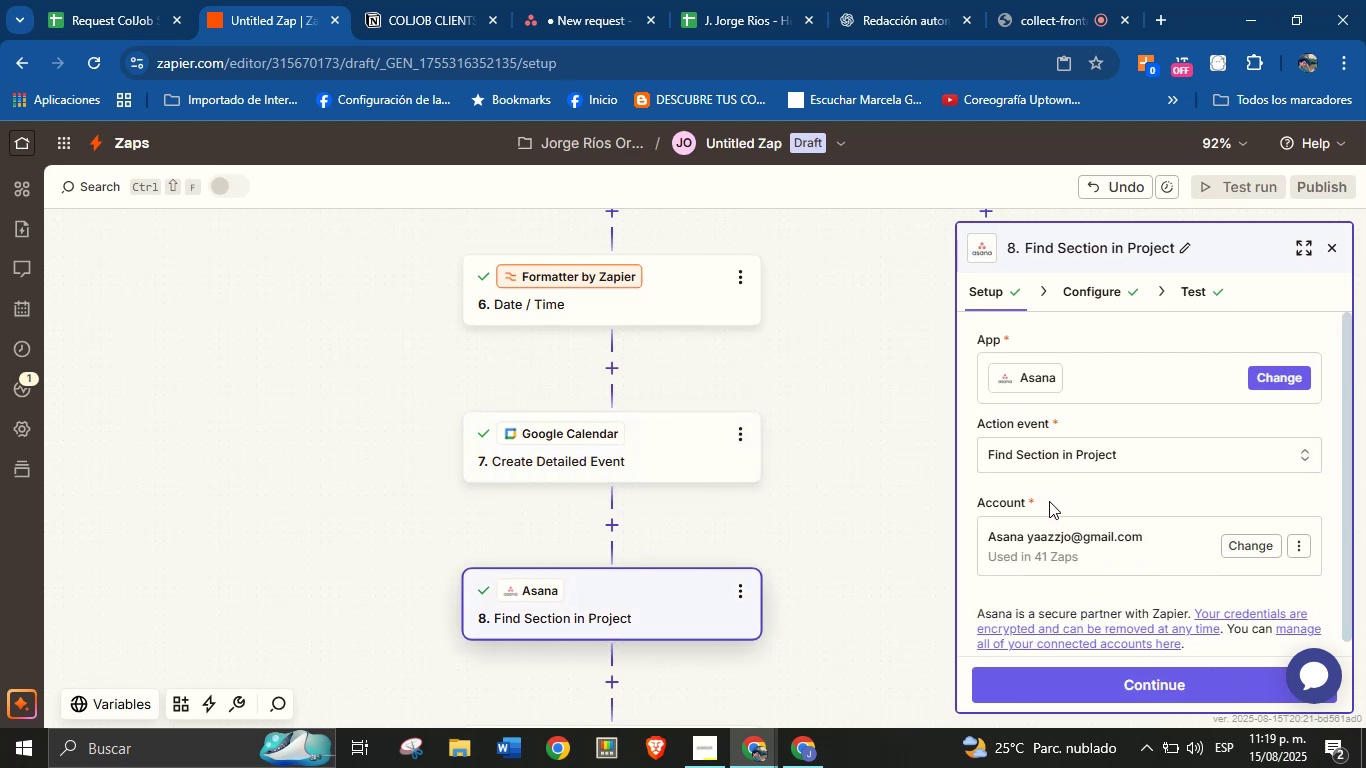 
left_click_drag(start_coordinate=[877, 509], to_coordinate=[869, 479])
 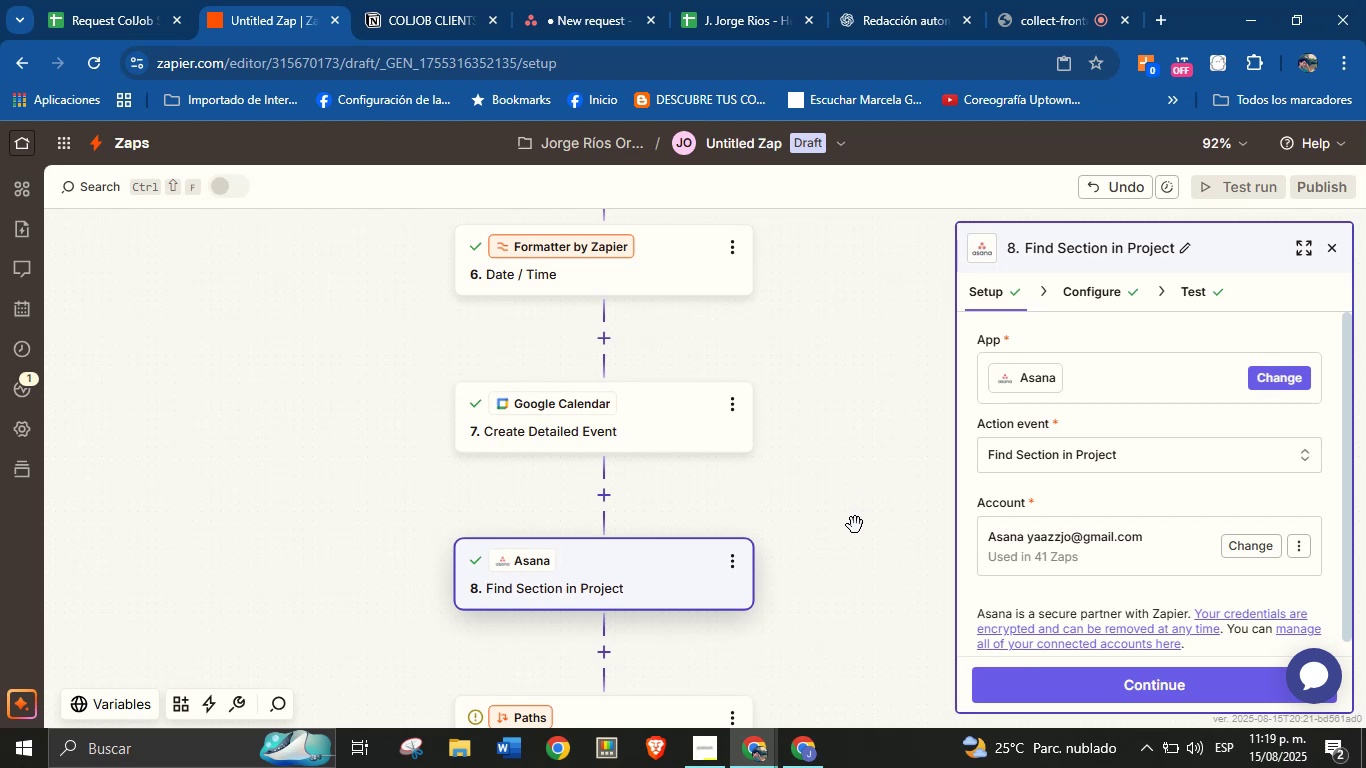 
left_click([1104, 283])
 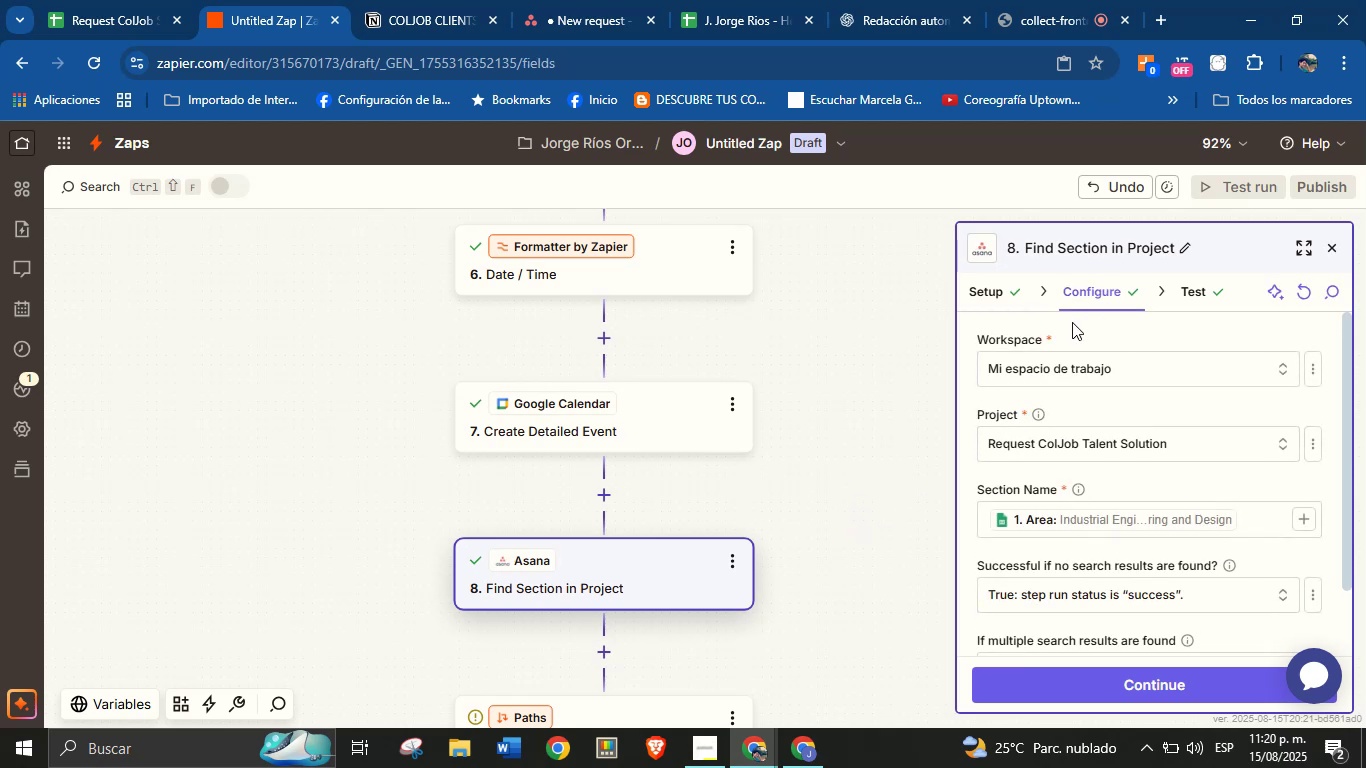 
left_click_drag(start_coordinate=[897, 471], to_coordinate=[878, 432])
 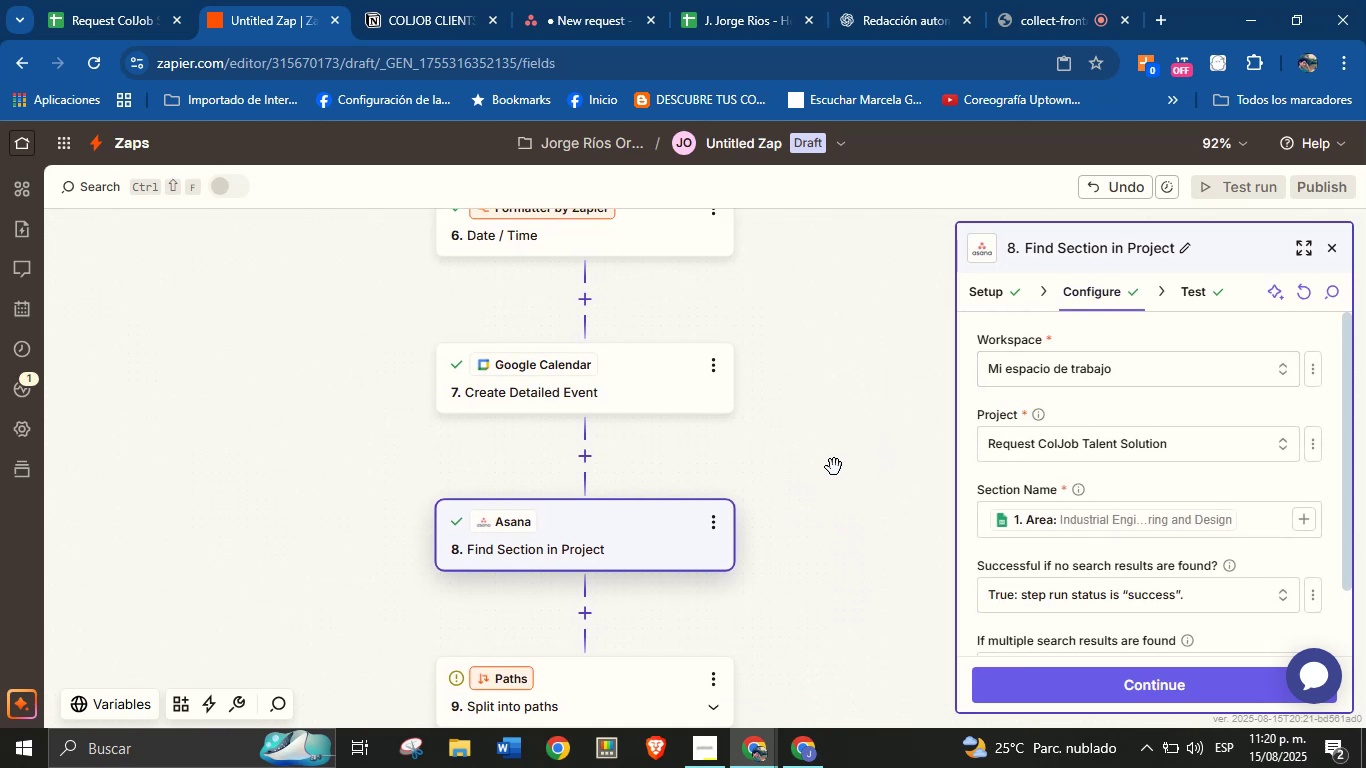 
left_click_drag(start_coordinate=[834, 463], to_coordinate=[860, 374])
 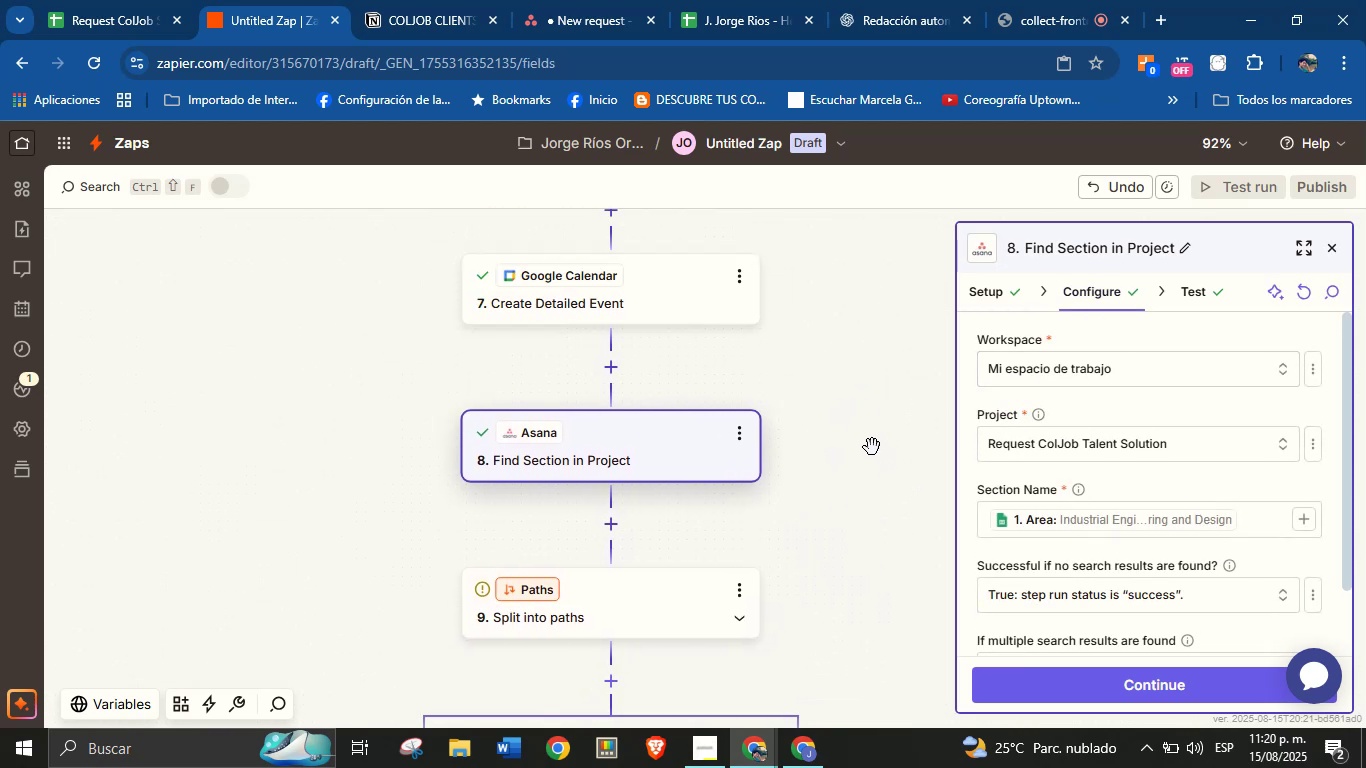 
left_click_drag(start_coordinate=[879, 526], to_coordinate=[878, 416])
 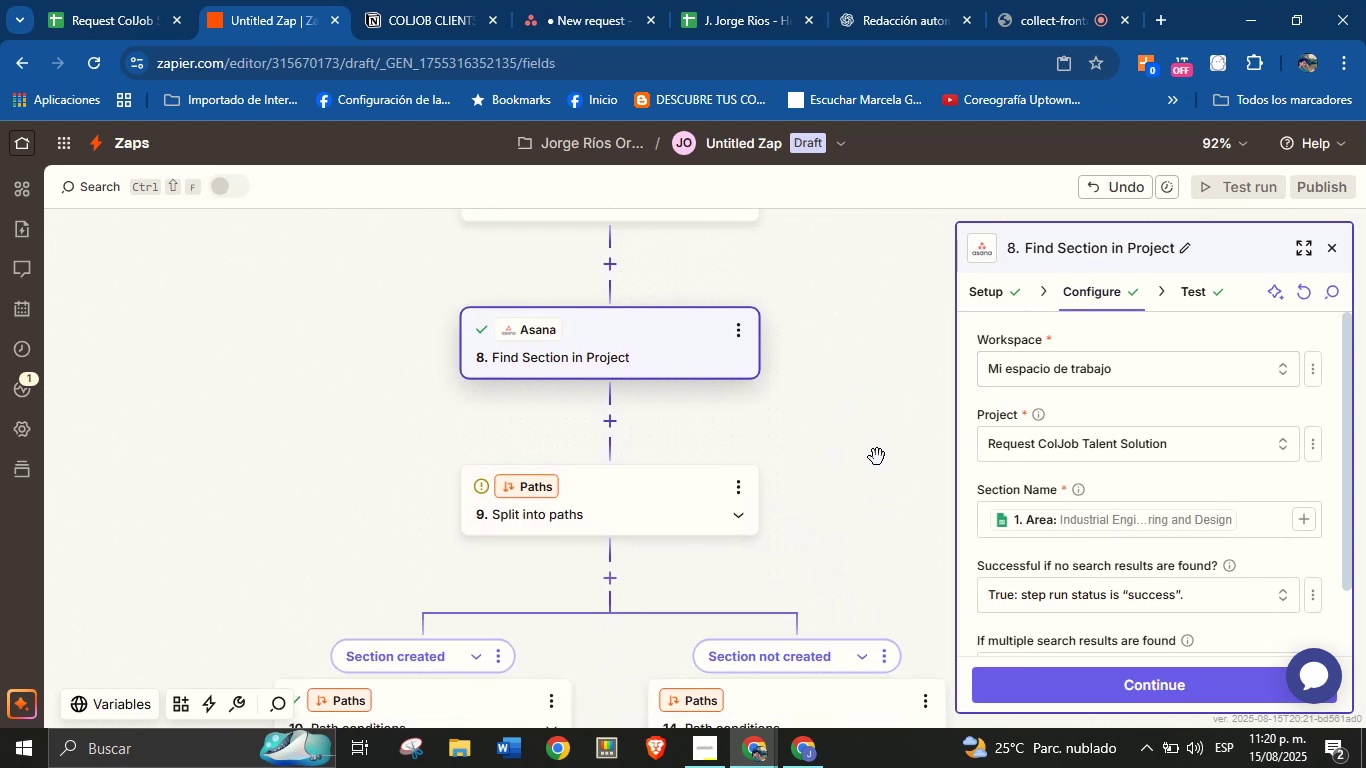 
left_click_drag(start_coordinate=[877, 497], to_coordinate=[873, 386])
 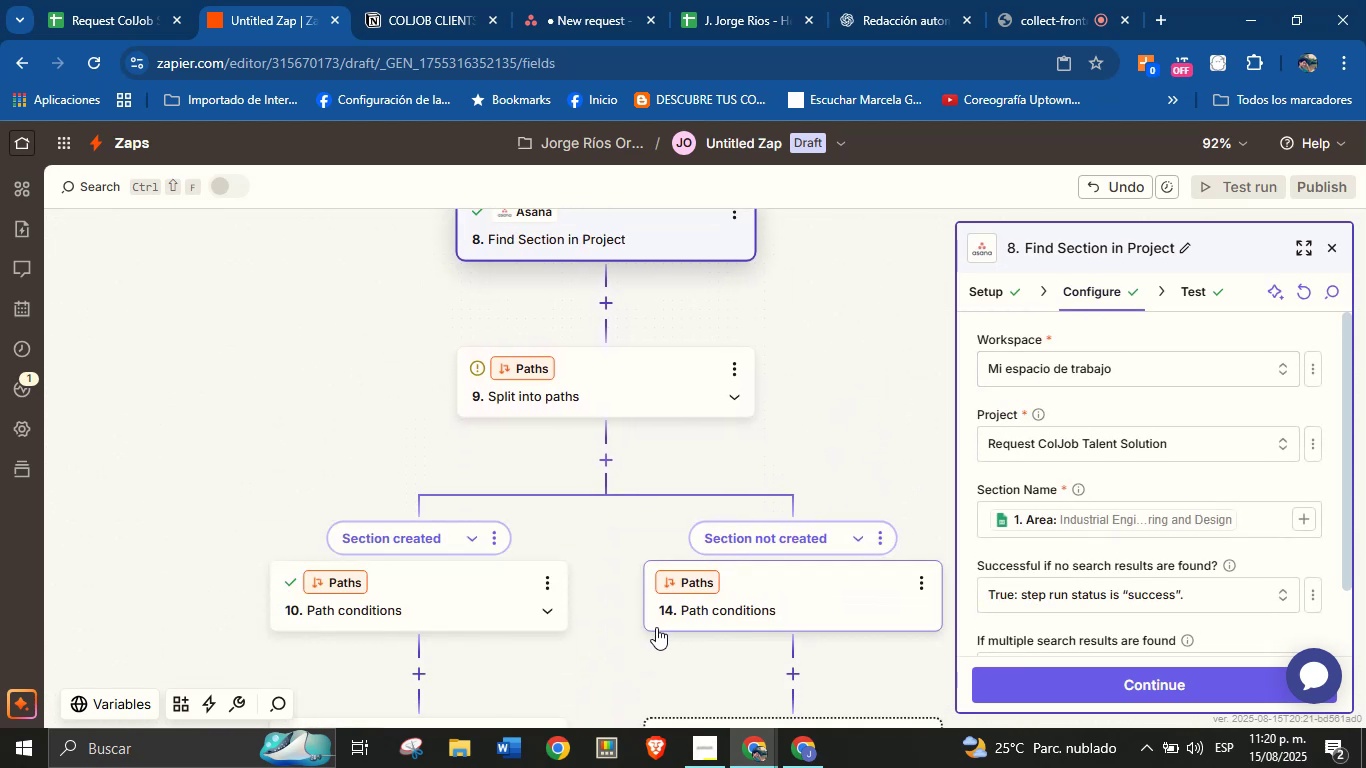 
left_click_drag(start_coordinate=[610, 646], to_coordinate=[616, 537])
 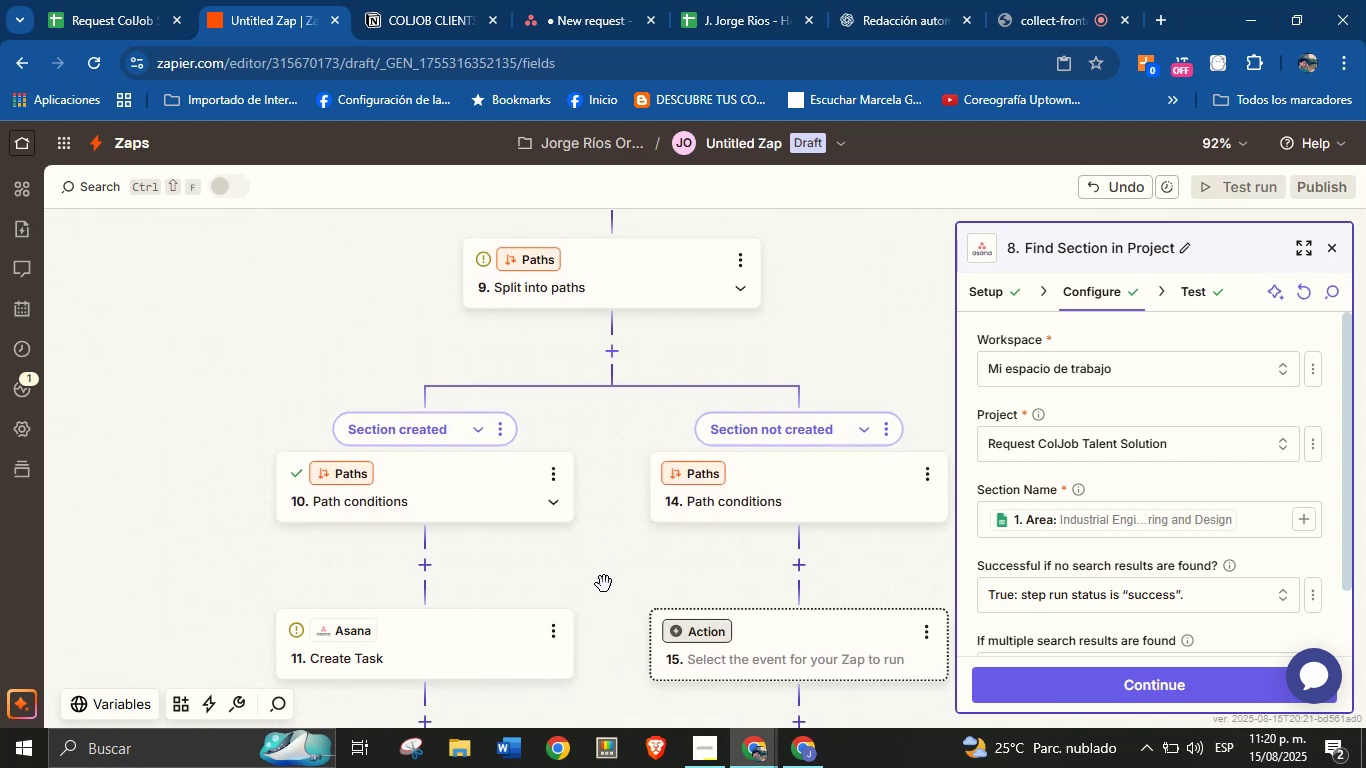 
left_click_drag(start_coordinate=[604, 586], to_coordinate=[608, 536])
 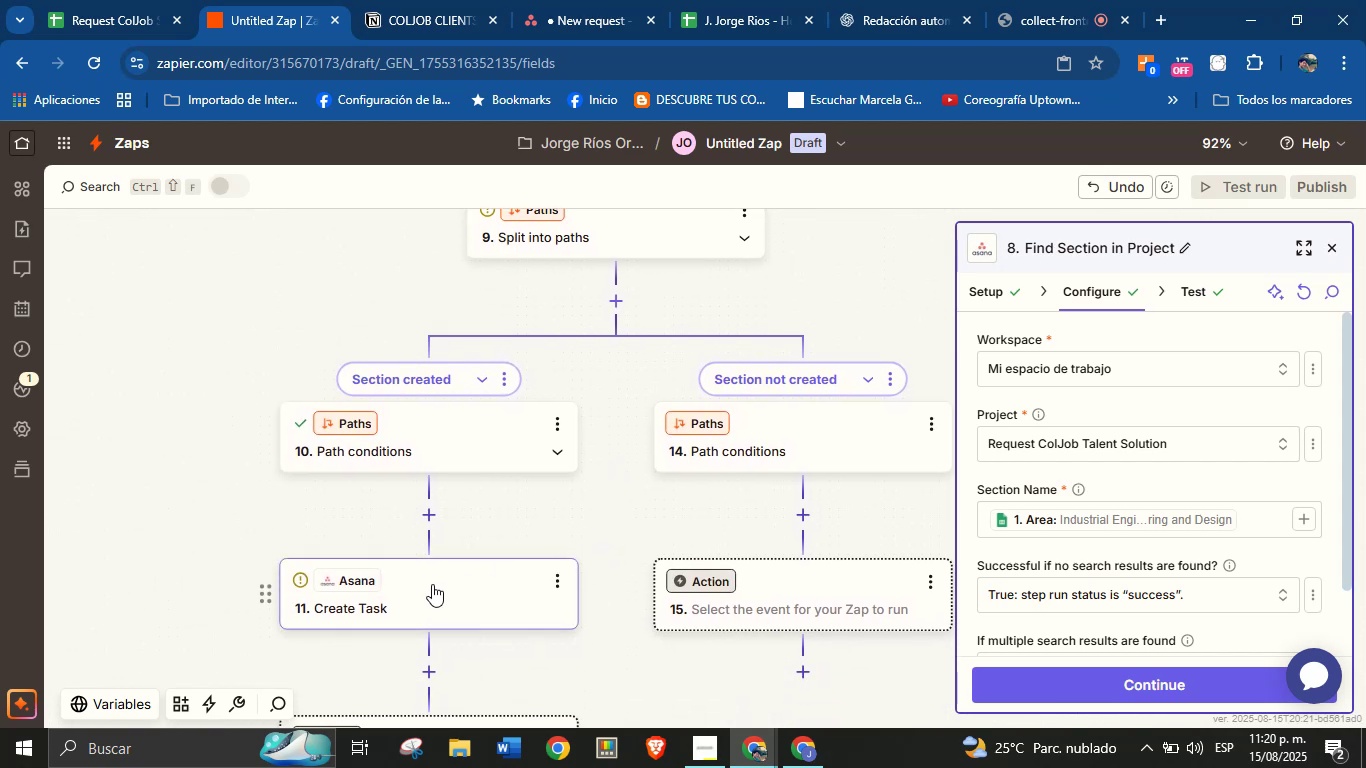 
left_click([432, 584])
 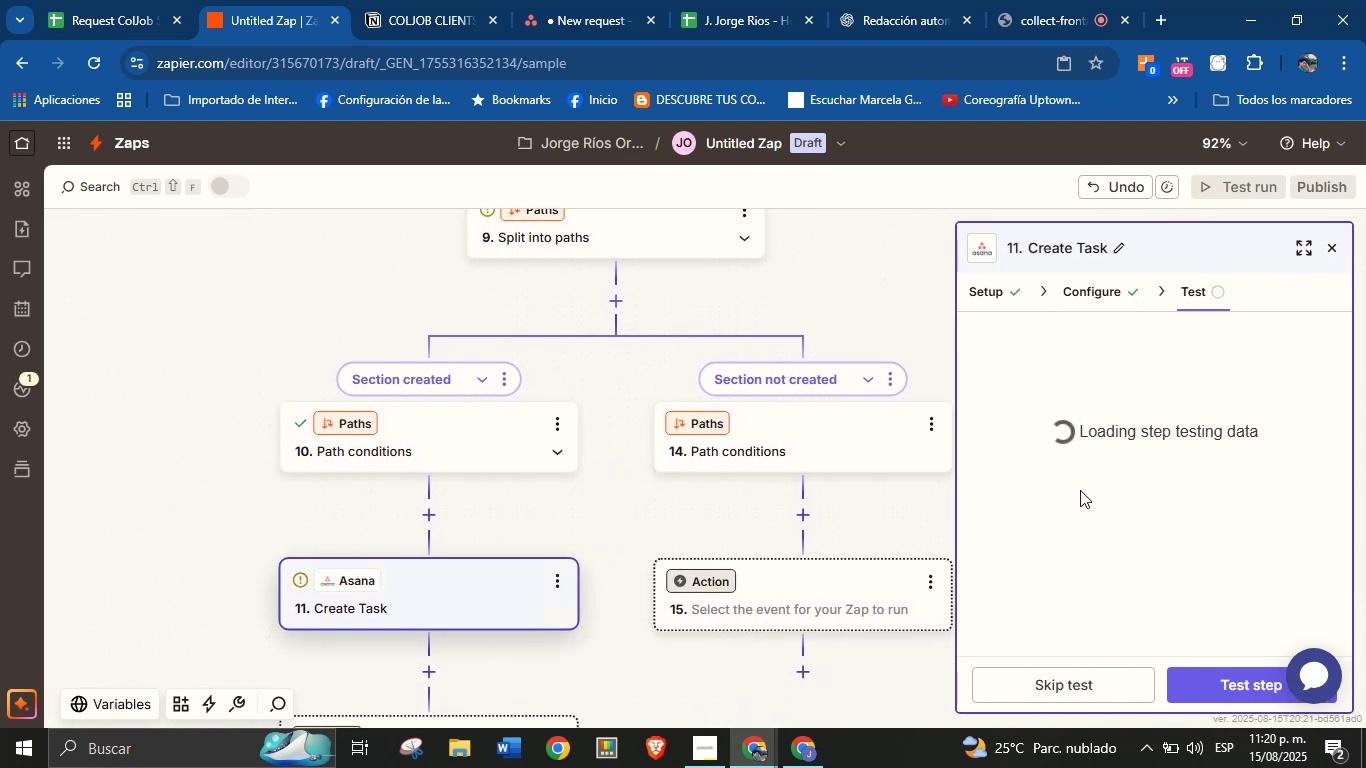 
left_click_drag(start_coordinate=[638, 539], to_coordinate=[633, 528])
 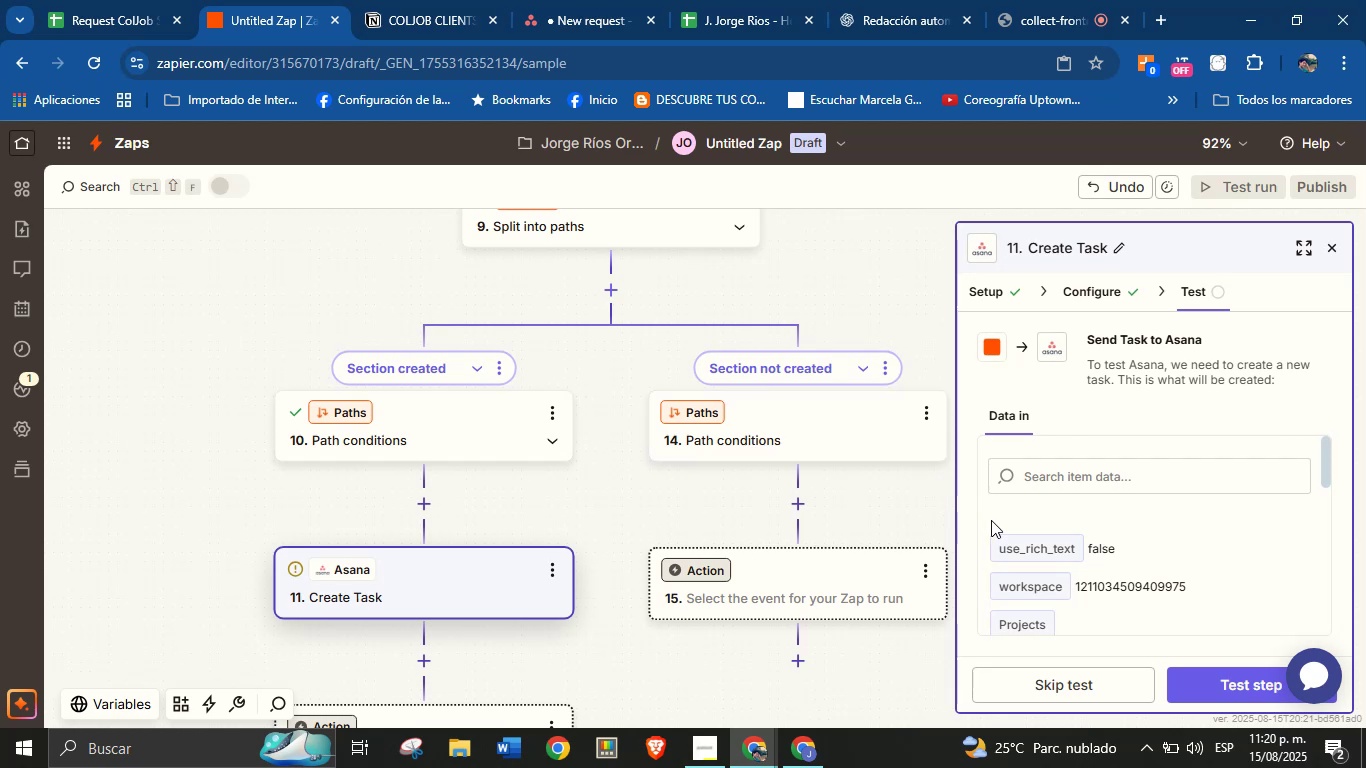 
left_click([474, 401])
 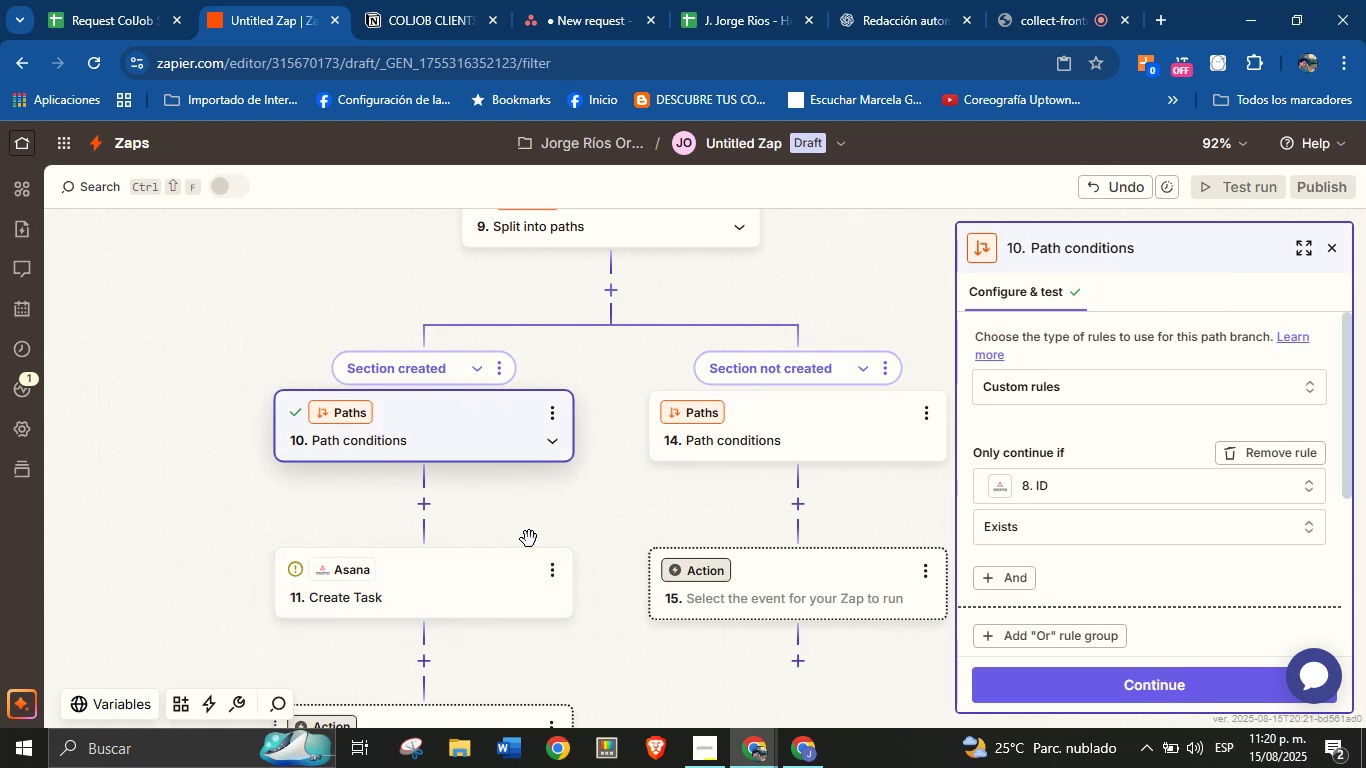 
left_click([449, 586])
 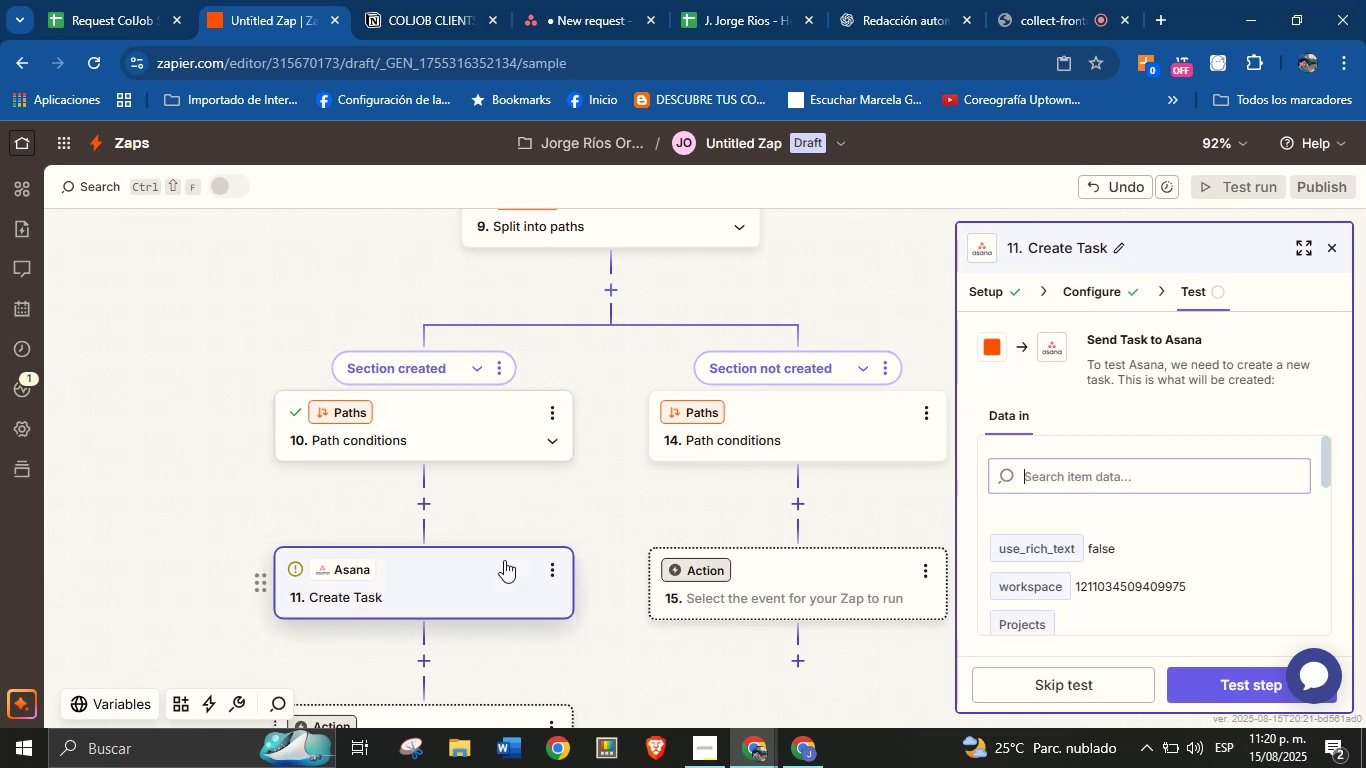 
left_click_drag(start_coordinate=[602, 517], to_coordinate=[600, 489])
 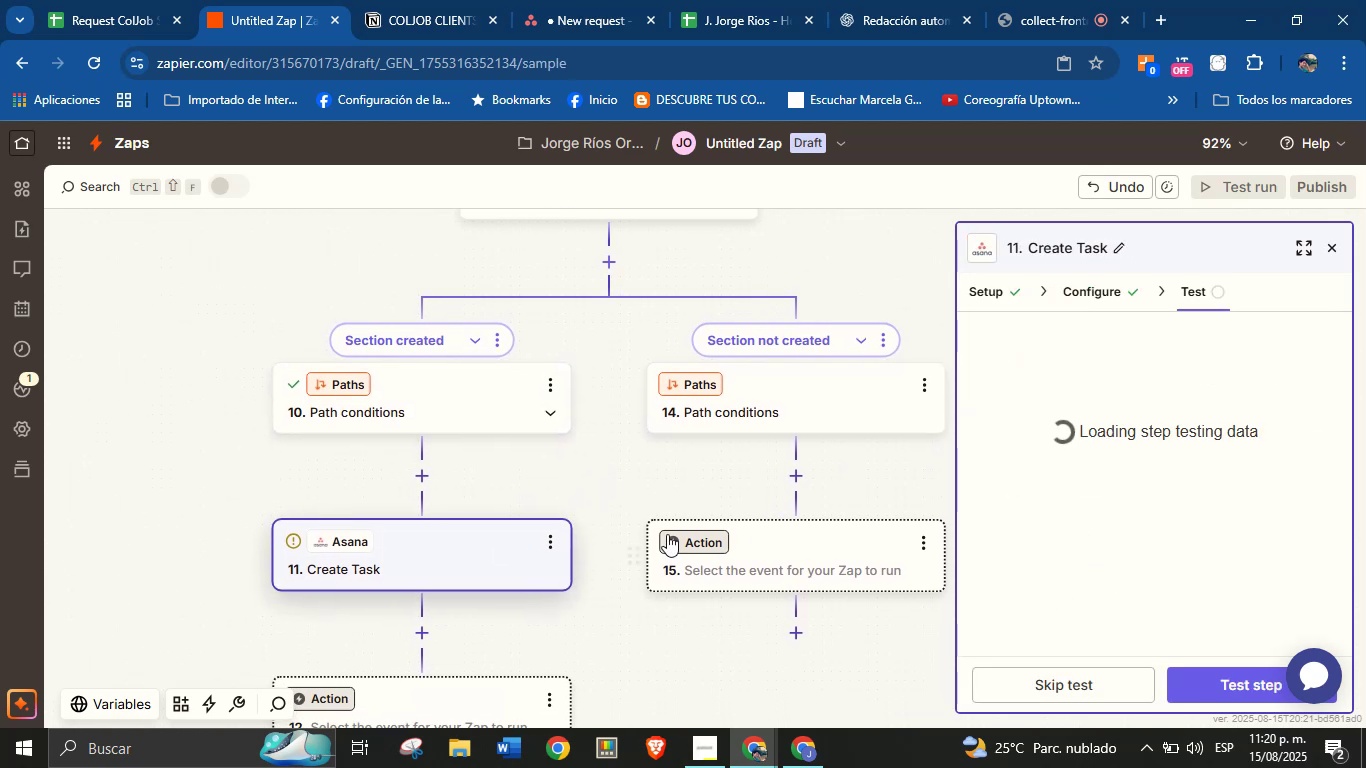 
left_click_drag(start_coordinate=[607, 497], to_coordinate=[600, 469])
 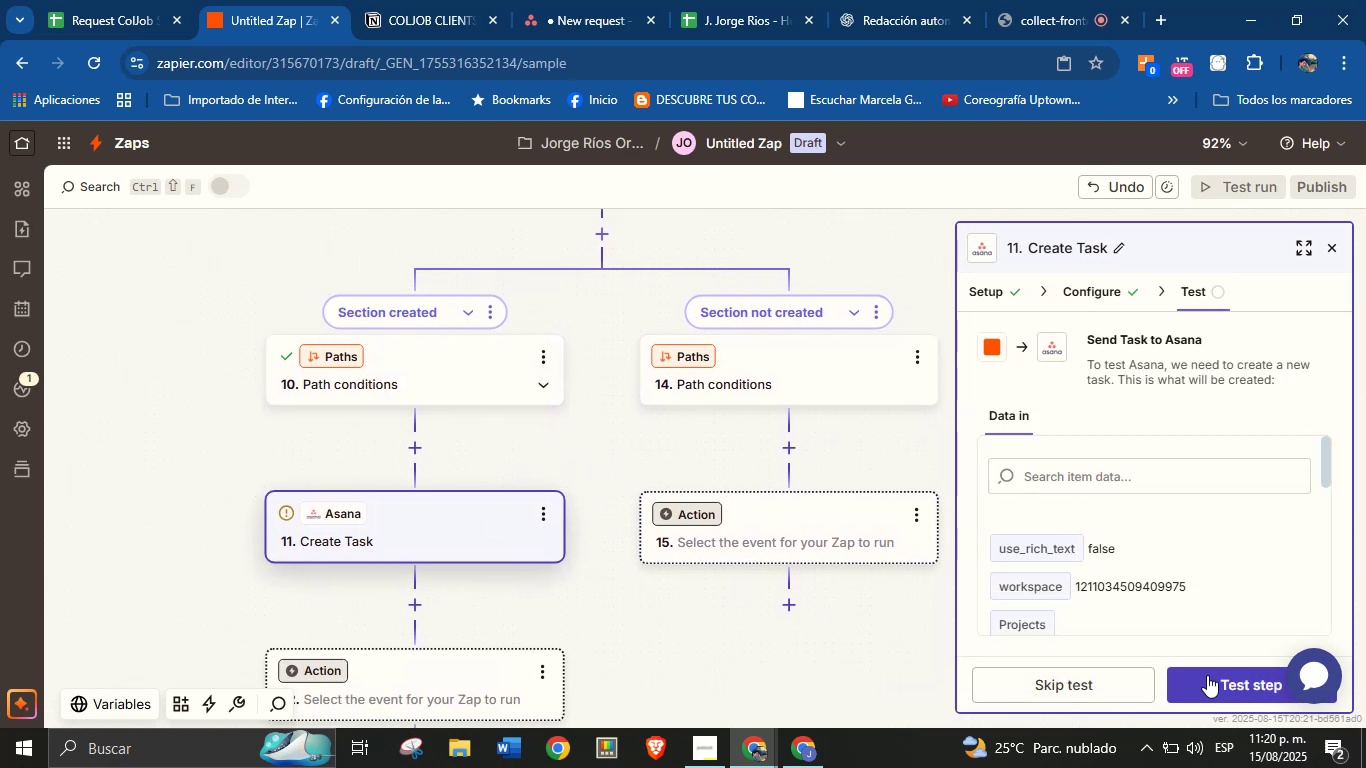 
left_click([1091, 304])
 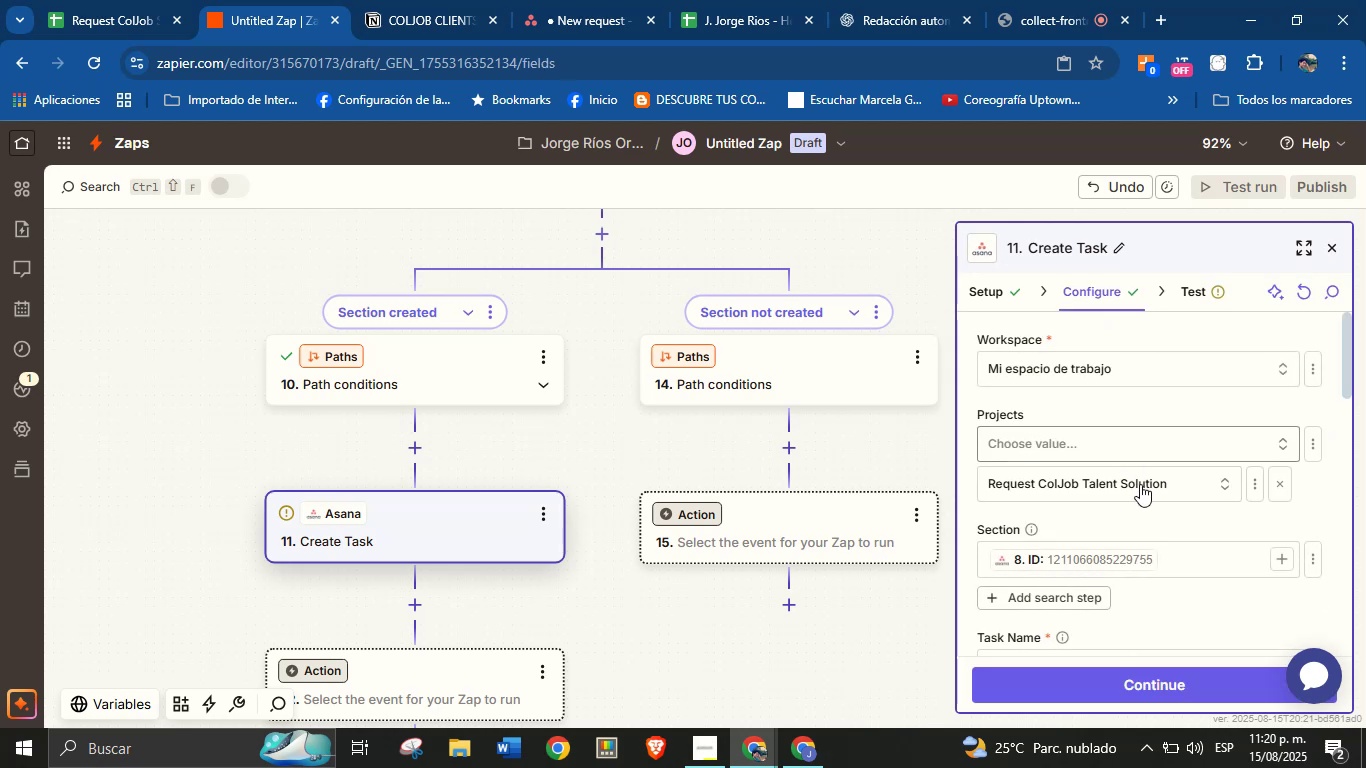 
scroll: coordinate [1147, 506], scroll_direction: down, amount: 1.0
 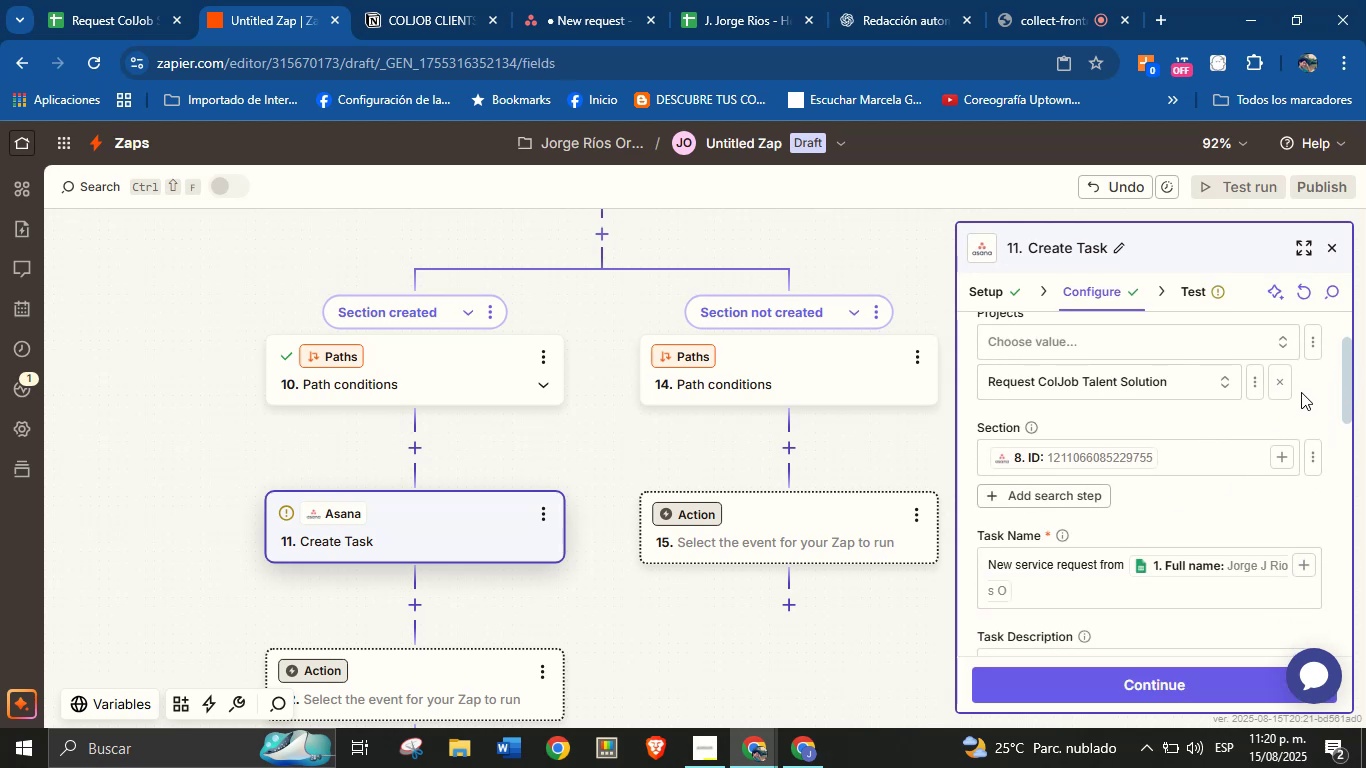 
wait(5.03)
 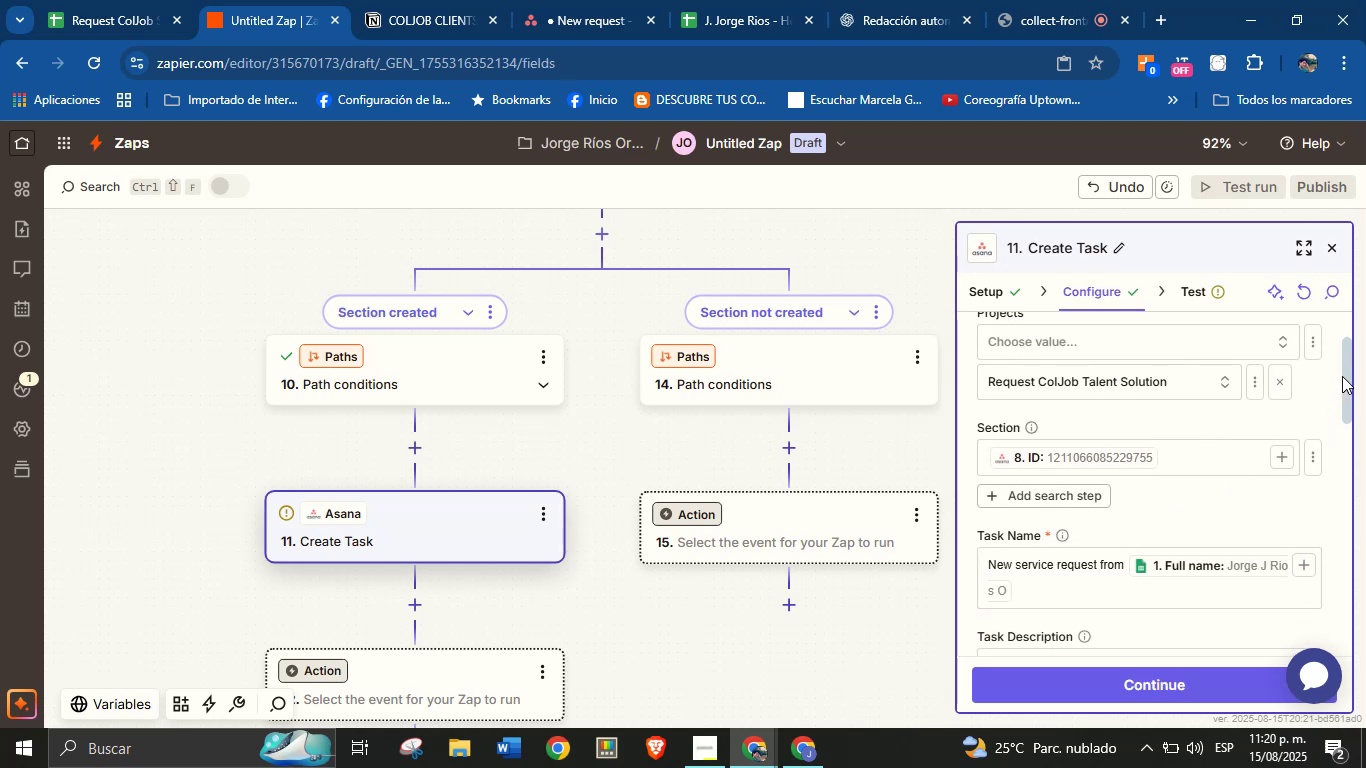 
left_click_drag(start_coordinate=[1342, 364], to_coordinate=[1320, 448])
 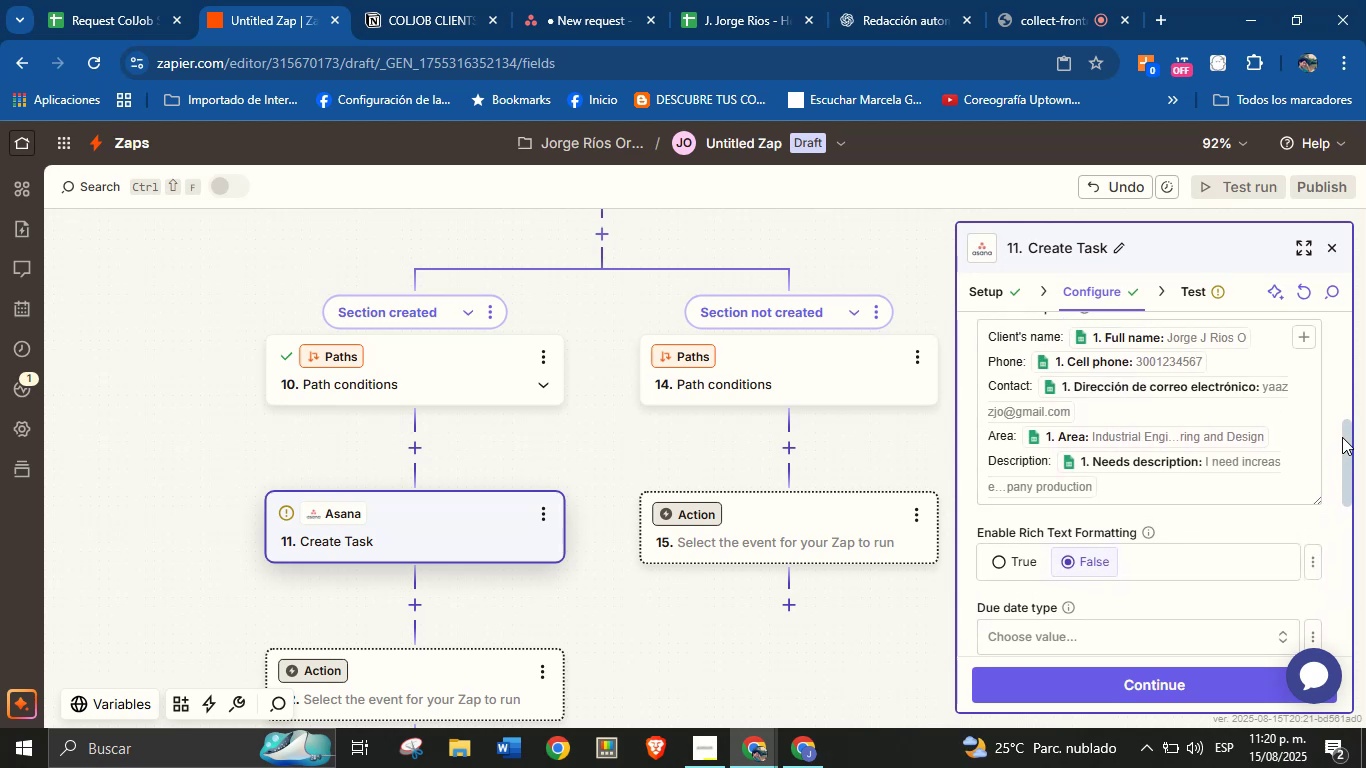 
left_click_drag(start_coordinate=[1347, 432], to_coordinate=[1347, 425])
 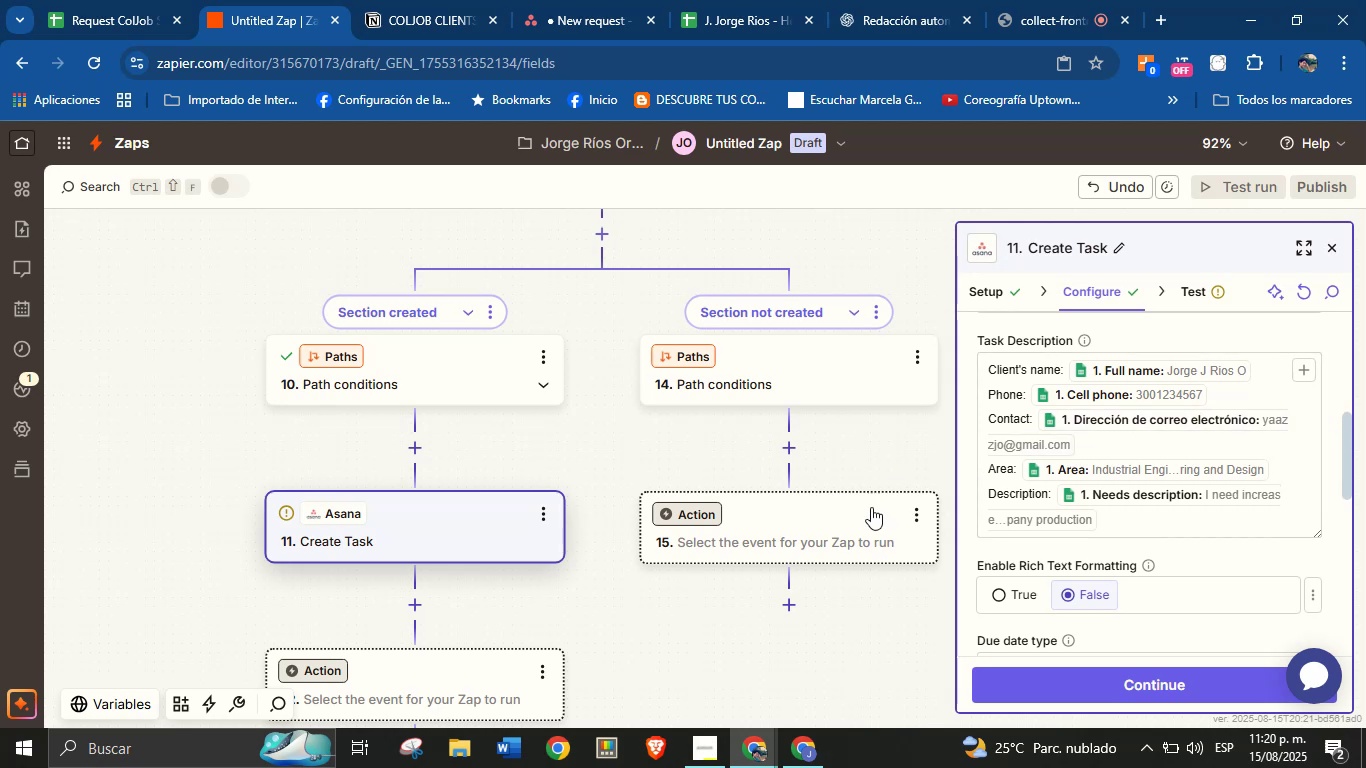 
left_click_drag(start_coordinate=[698, 662], to_coordinate=[690, 591])
 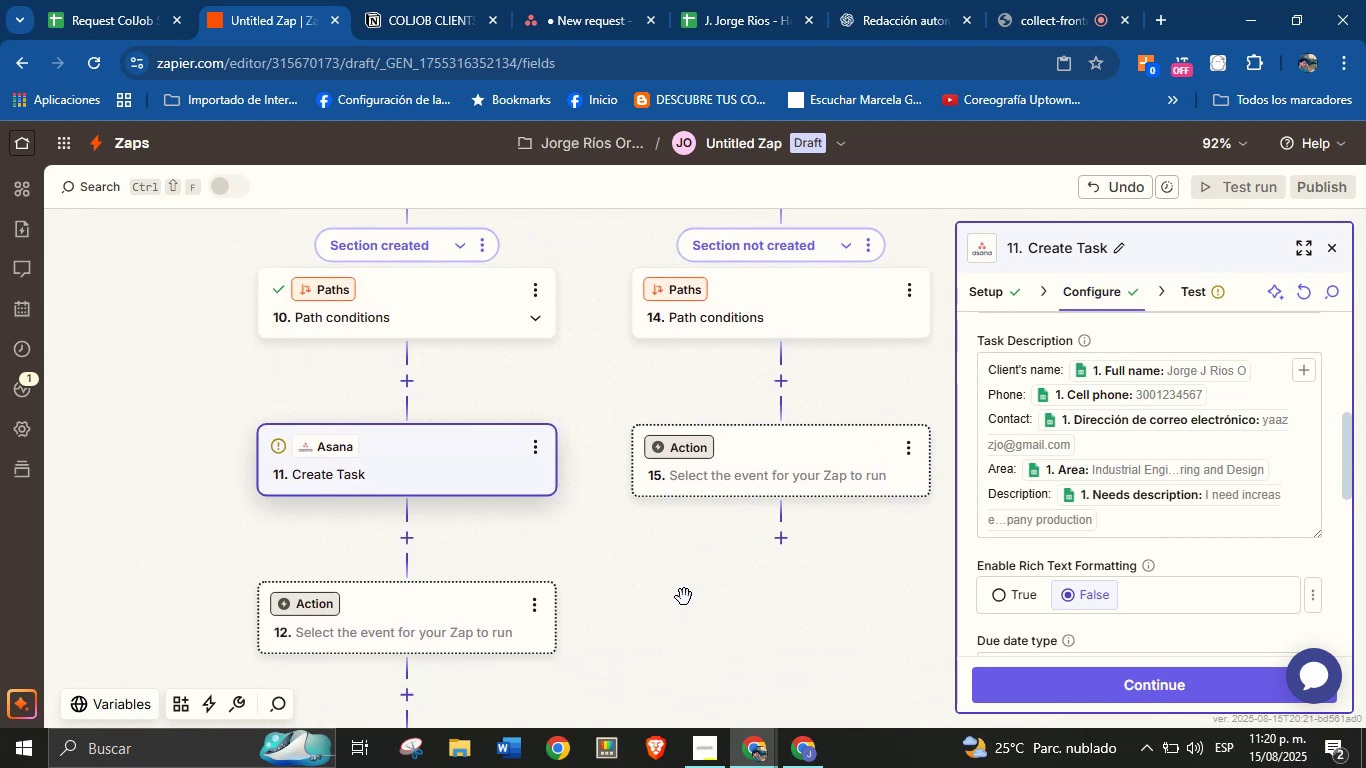 
left_click_drag(start_coordinate=[658, 618], to_coordinate=[648, 574])
 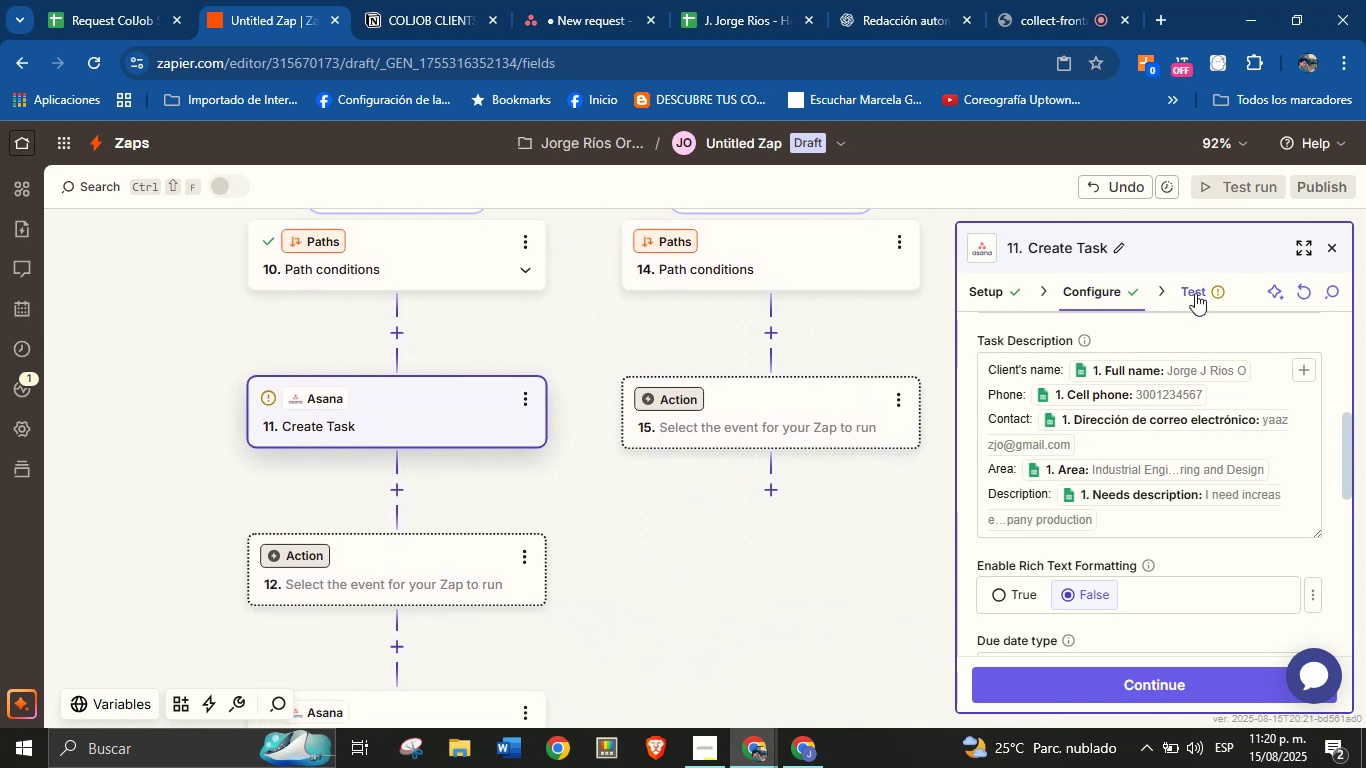 
left_click([1103, 682])
 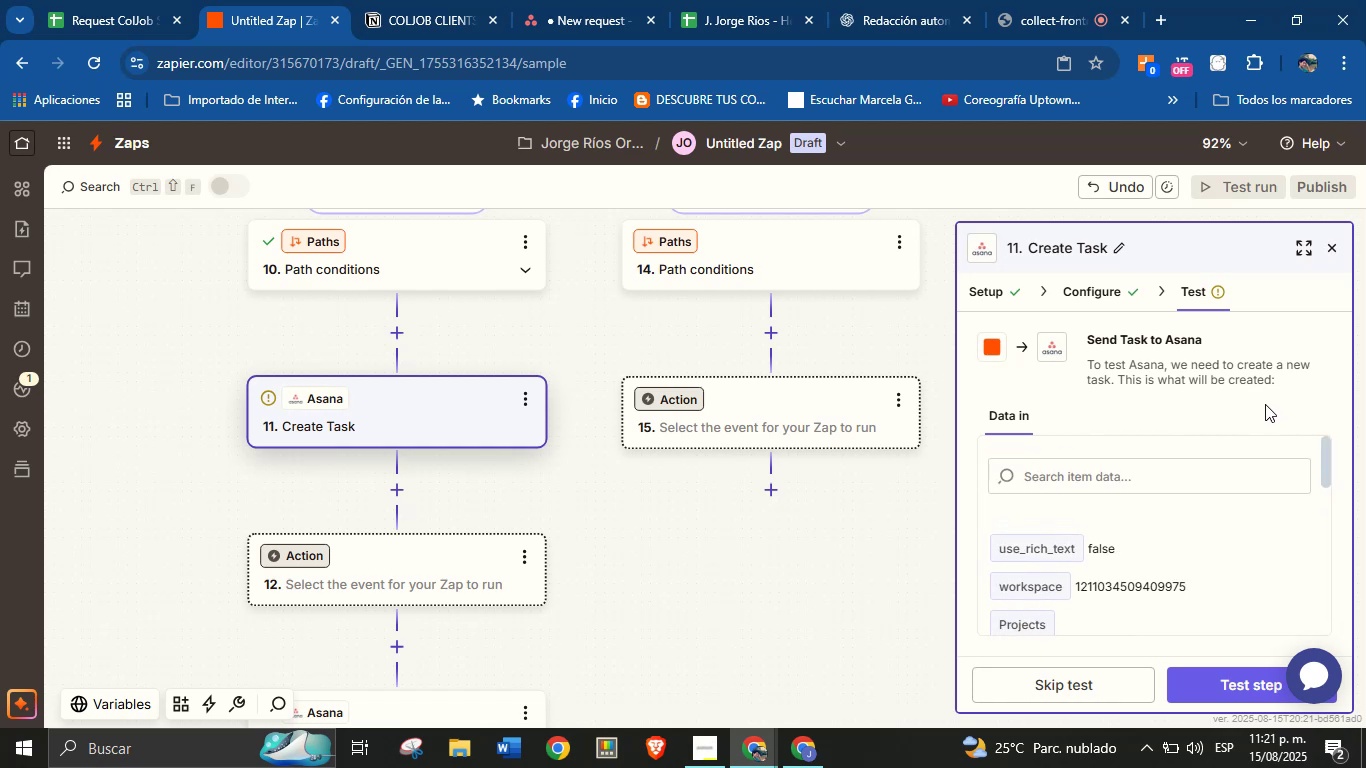 
wait(11.25)
 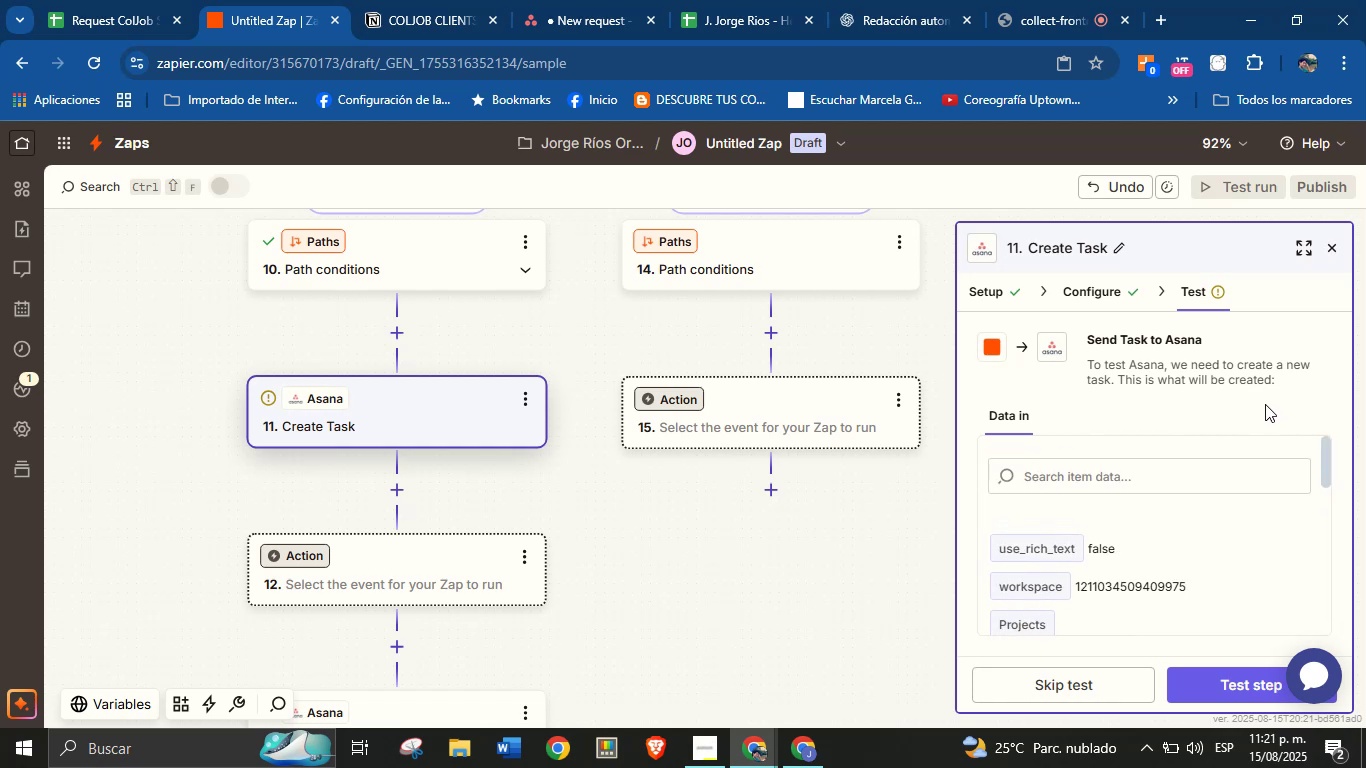 
scroll: coordinate [1225, 452], scroll_direction: down, amount: 1.0
 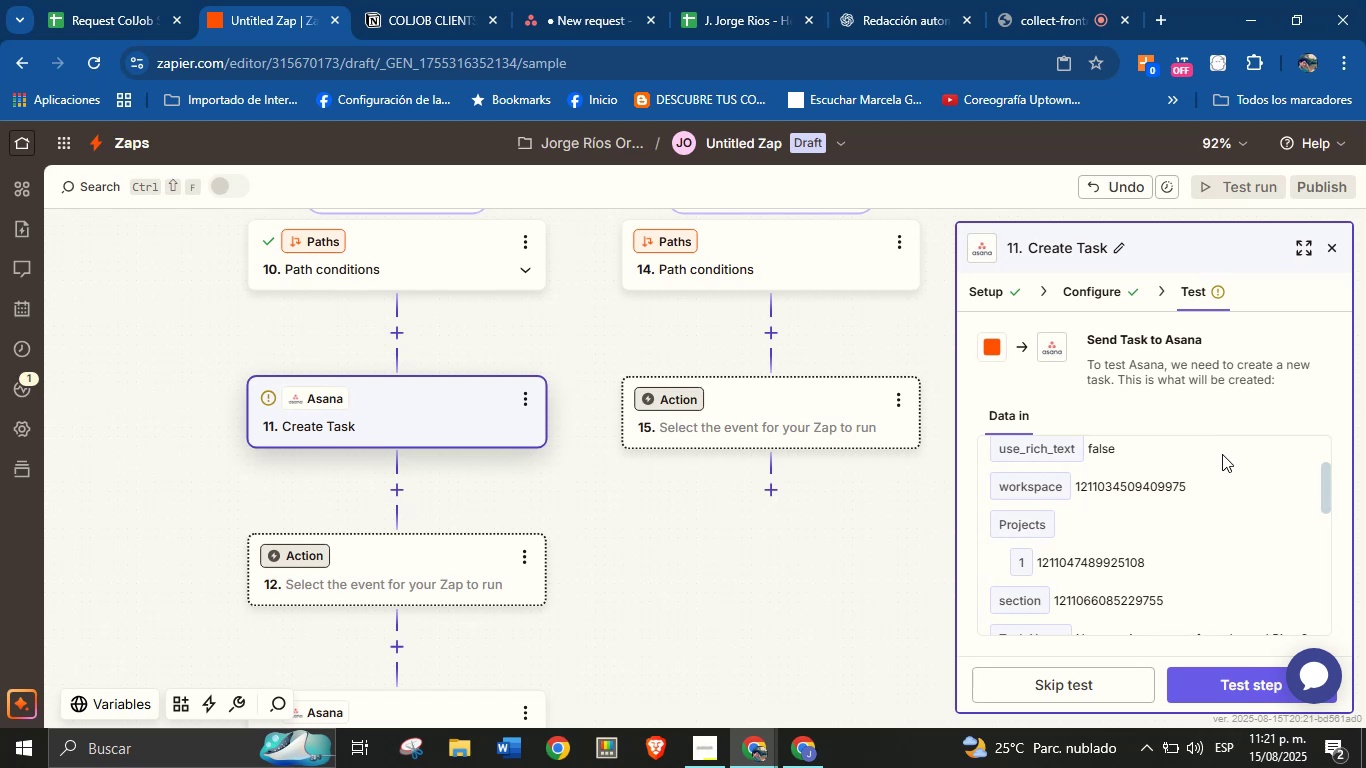 
wait(5.2)
 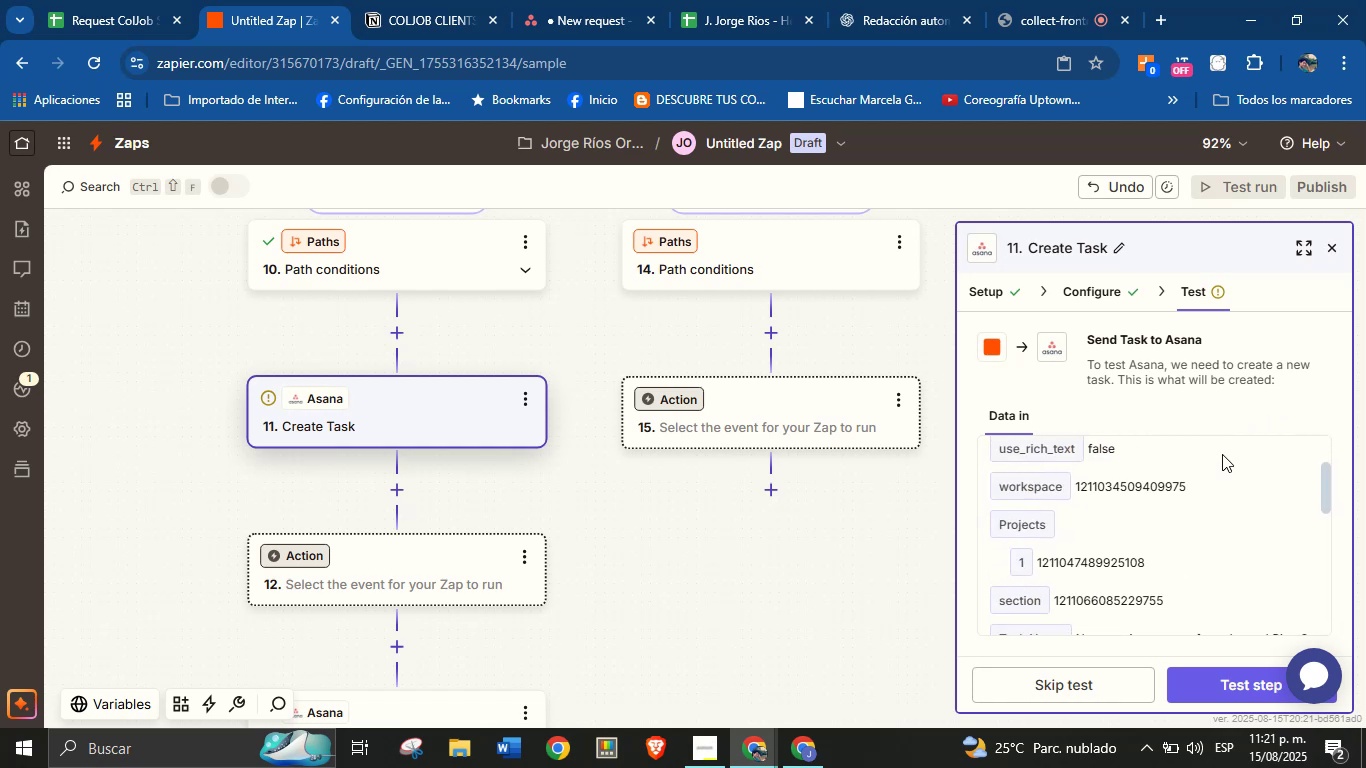 
scroll: coordinate [1252, 396], scroll_direction: down, amount: 1.0
 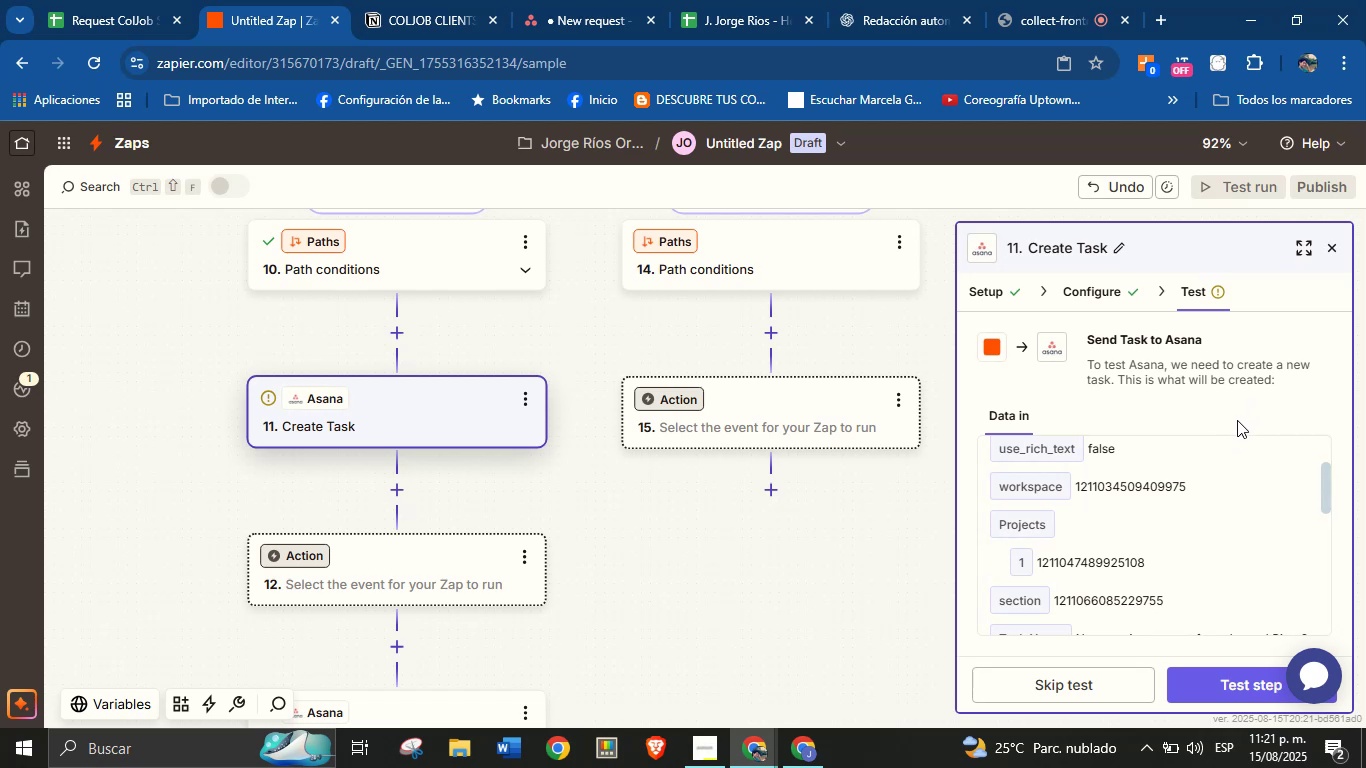 
scroll: coordinate [1226, 487], scroll_direction: none, amount: 0.0
 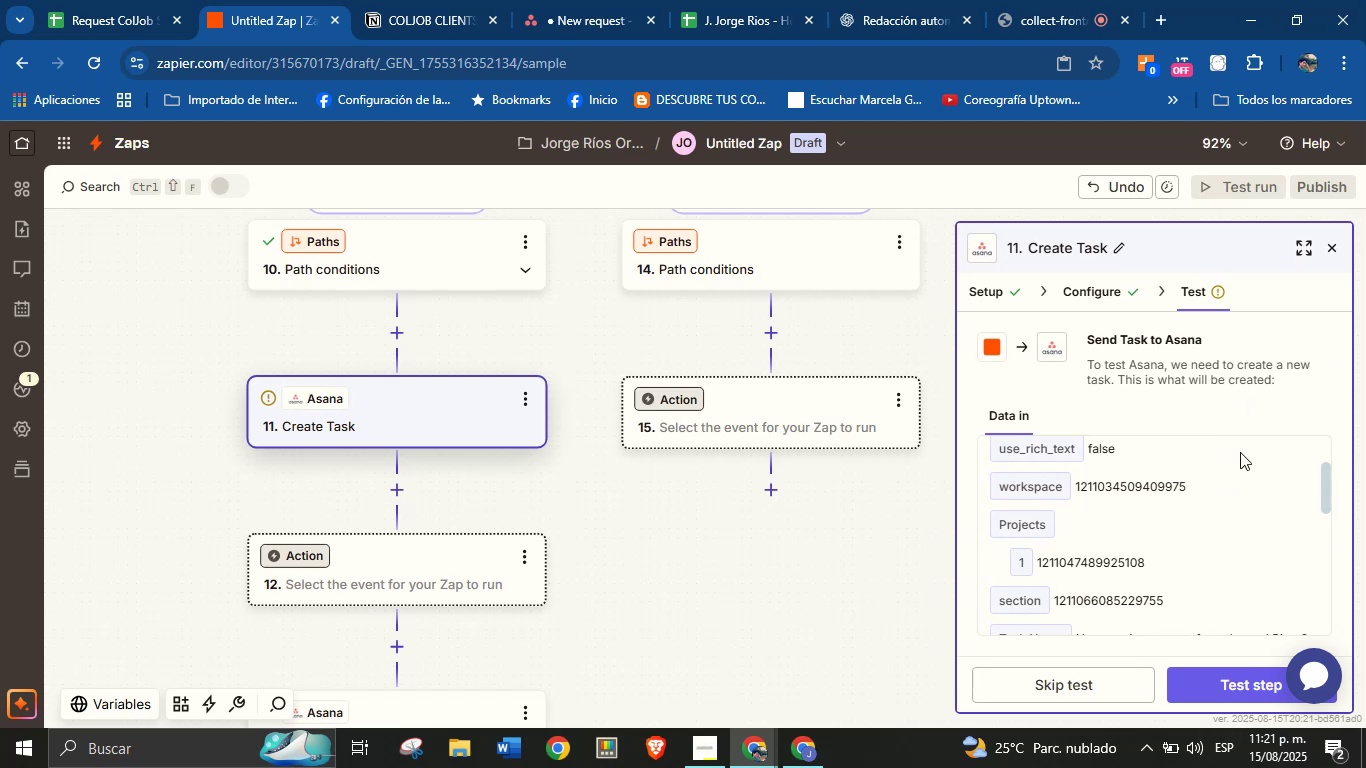 
scroll: coordinate [1265, 378], scroll_direction: down, amount: 2.0
 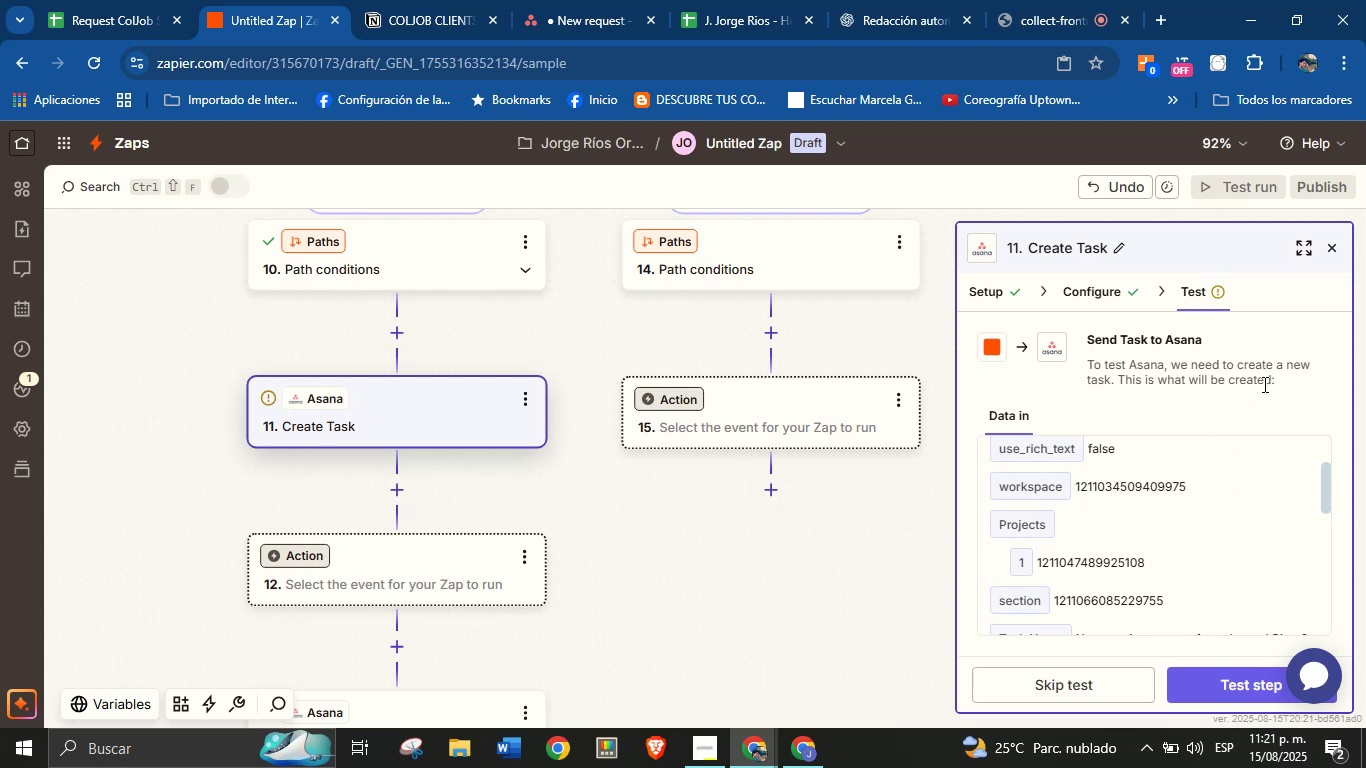 
scroll: coordinate [1262, 391], scroll_direction: up, amount: 2.0
 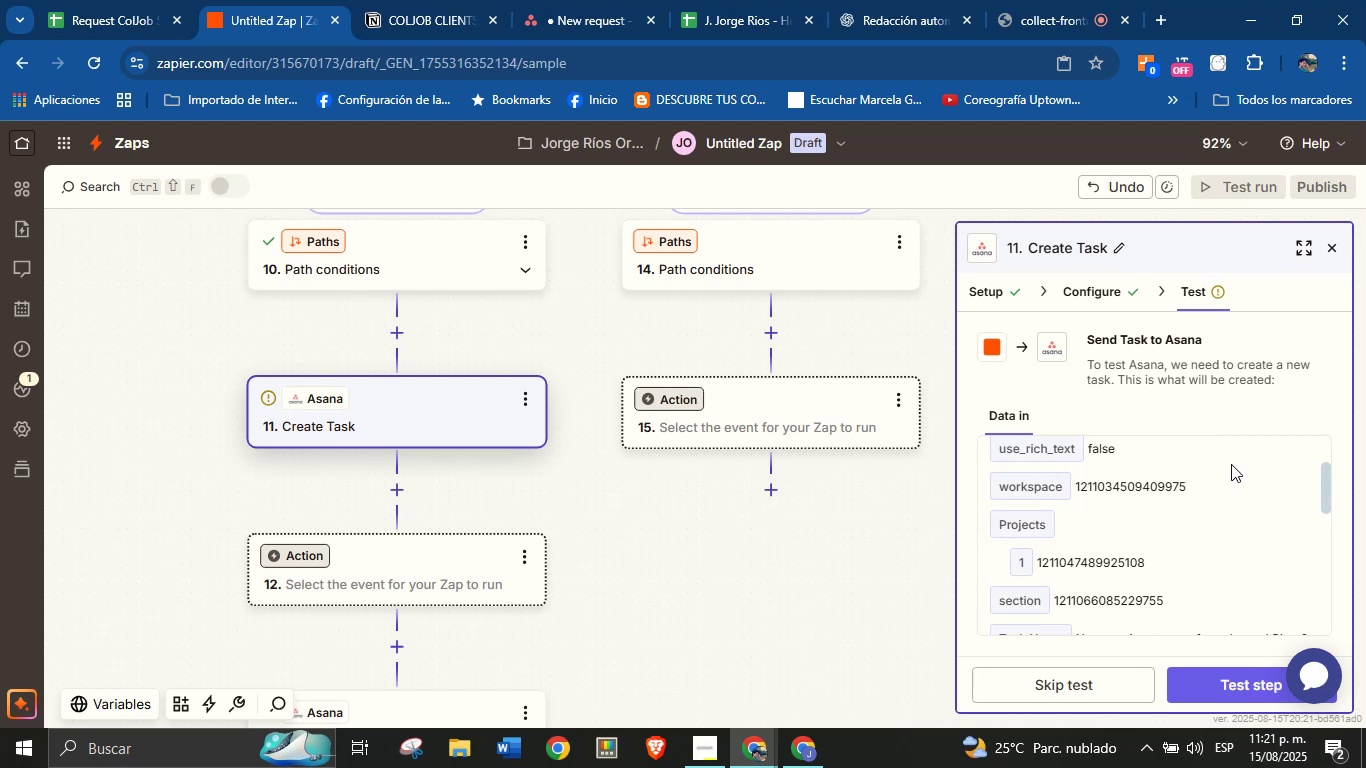 
scroll: coordinate [1221, 518], scroll_direction: down, amount: 4.0
 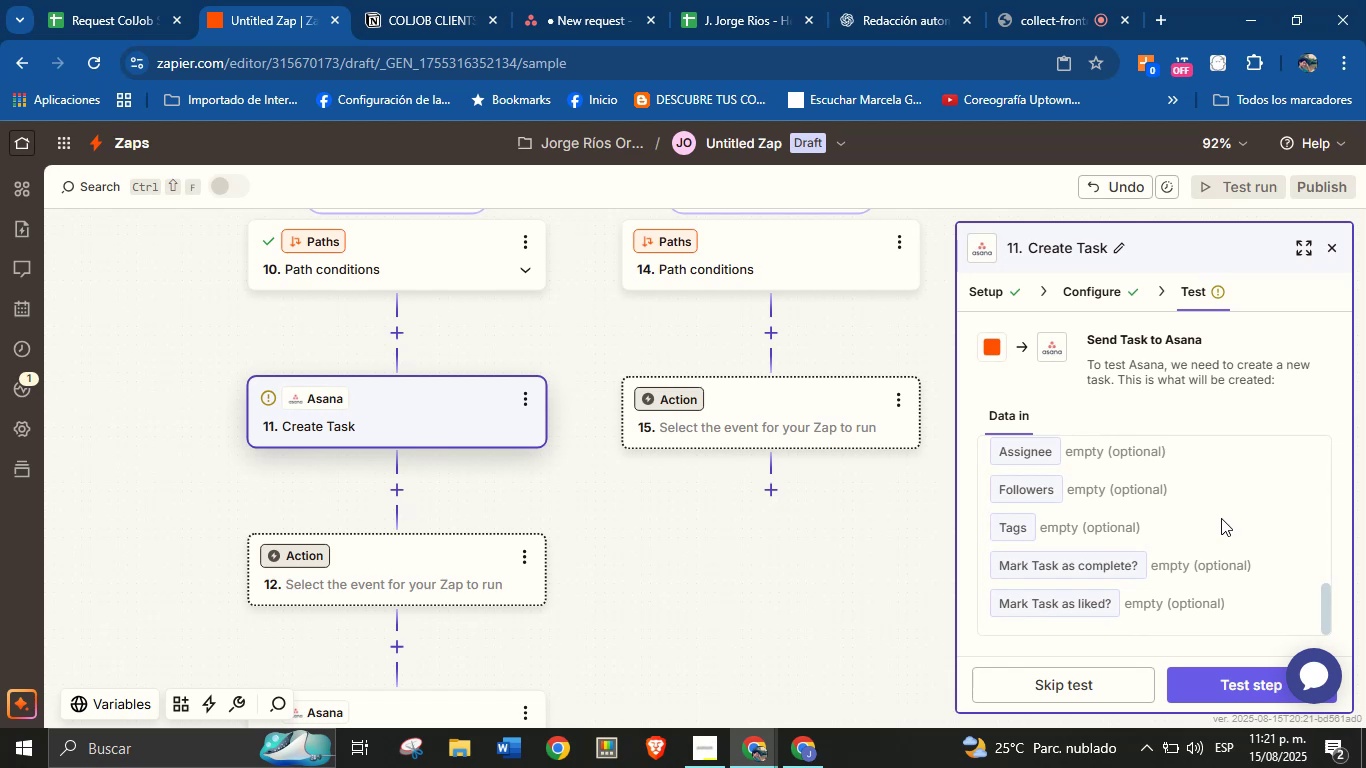 
wait(11.48)
 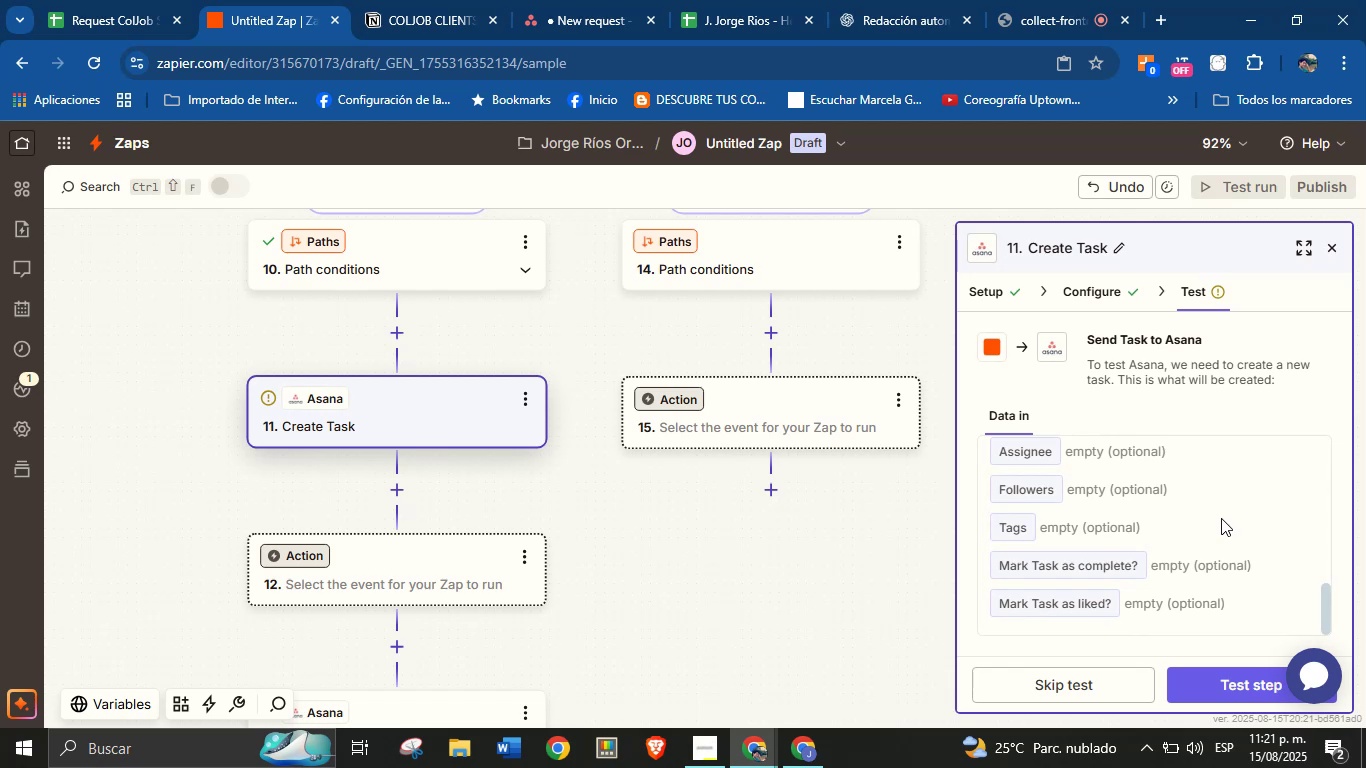 
scroll: coordinate [1237, 503], scroll_direction: down, amount: 5.0
 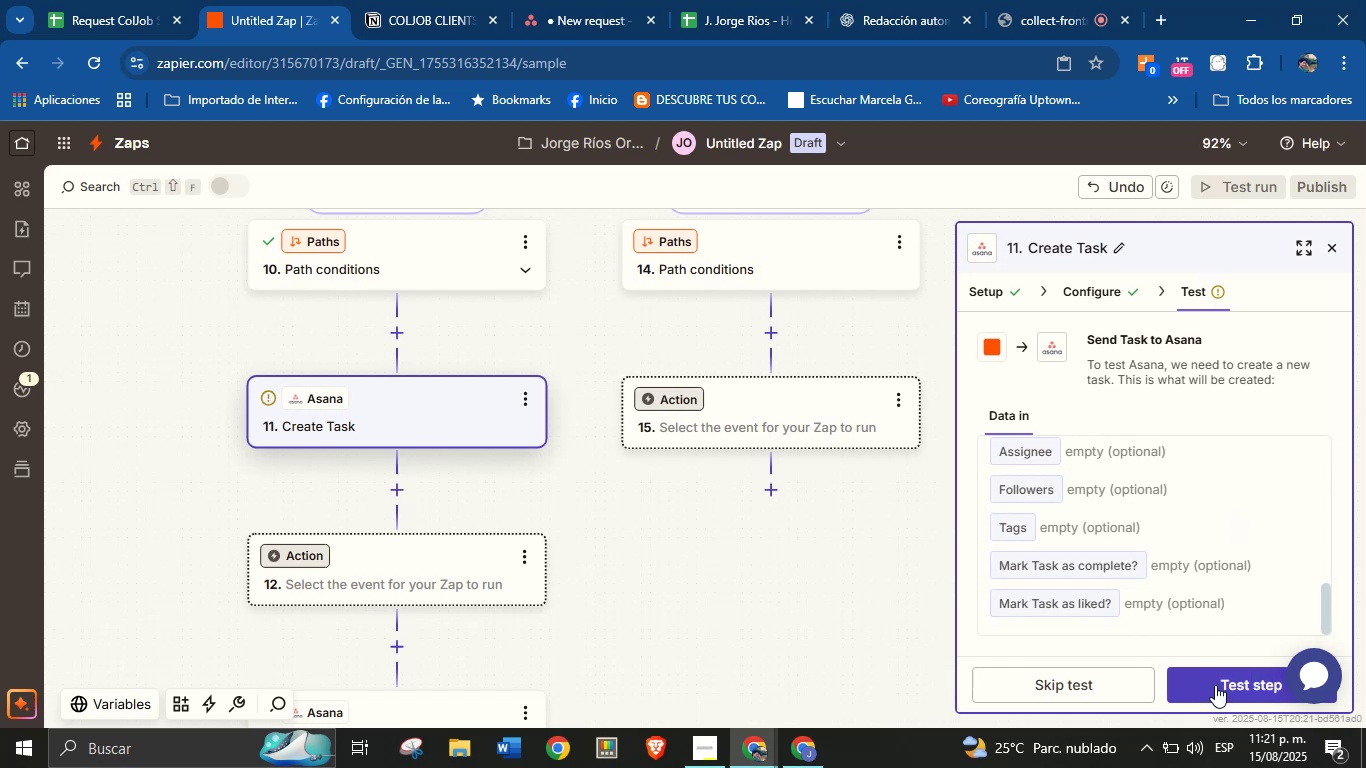 
wait(6.71)
 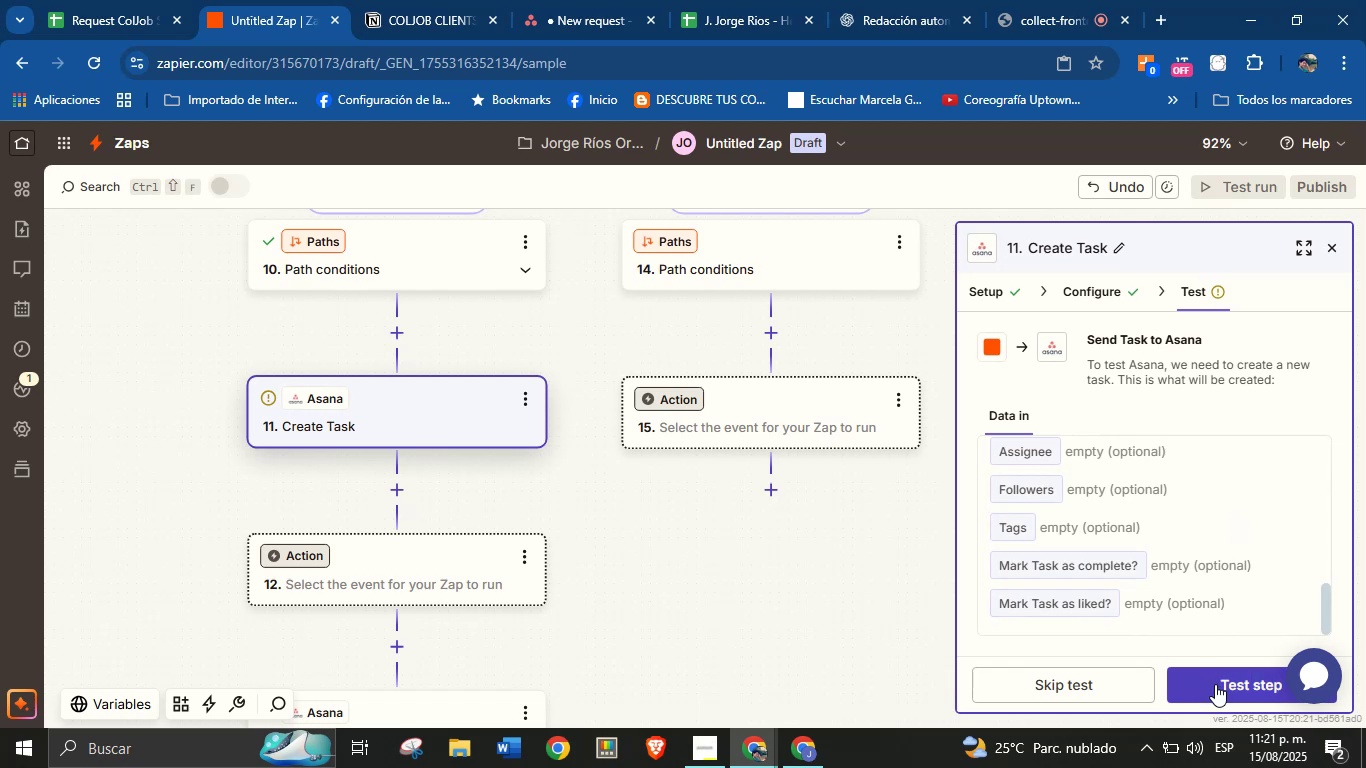 
mouse_move([1080, 574])
 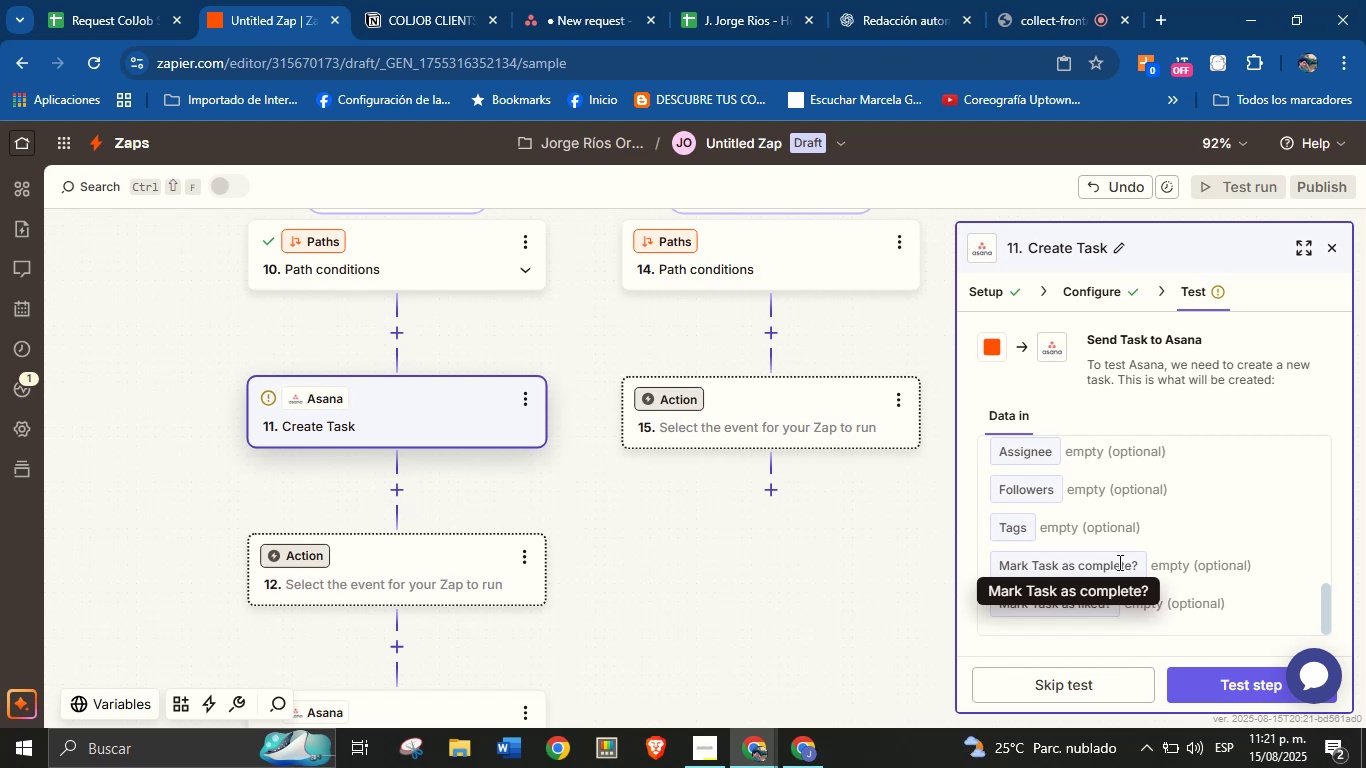 
left_click([1197, 672])
 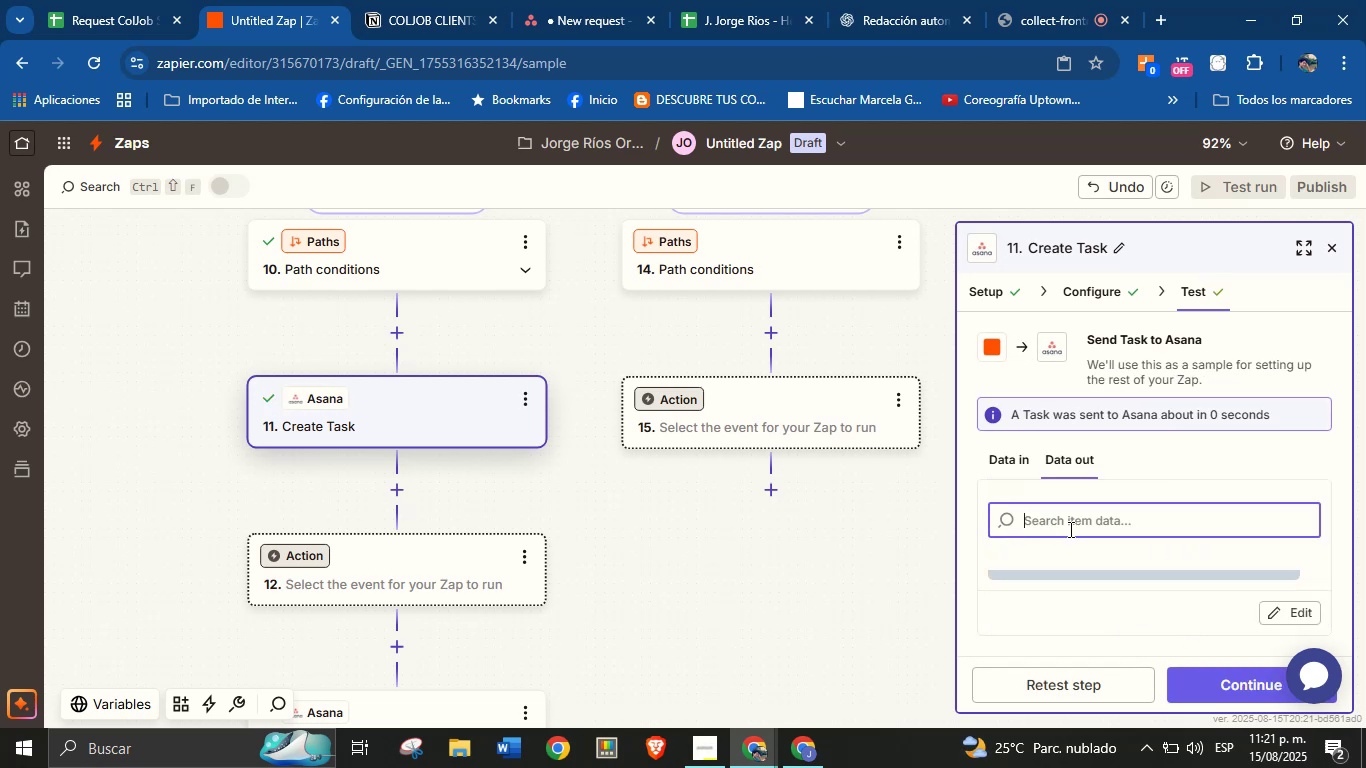 
wait(6.16)
 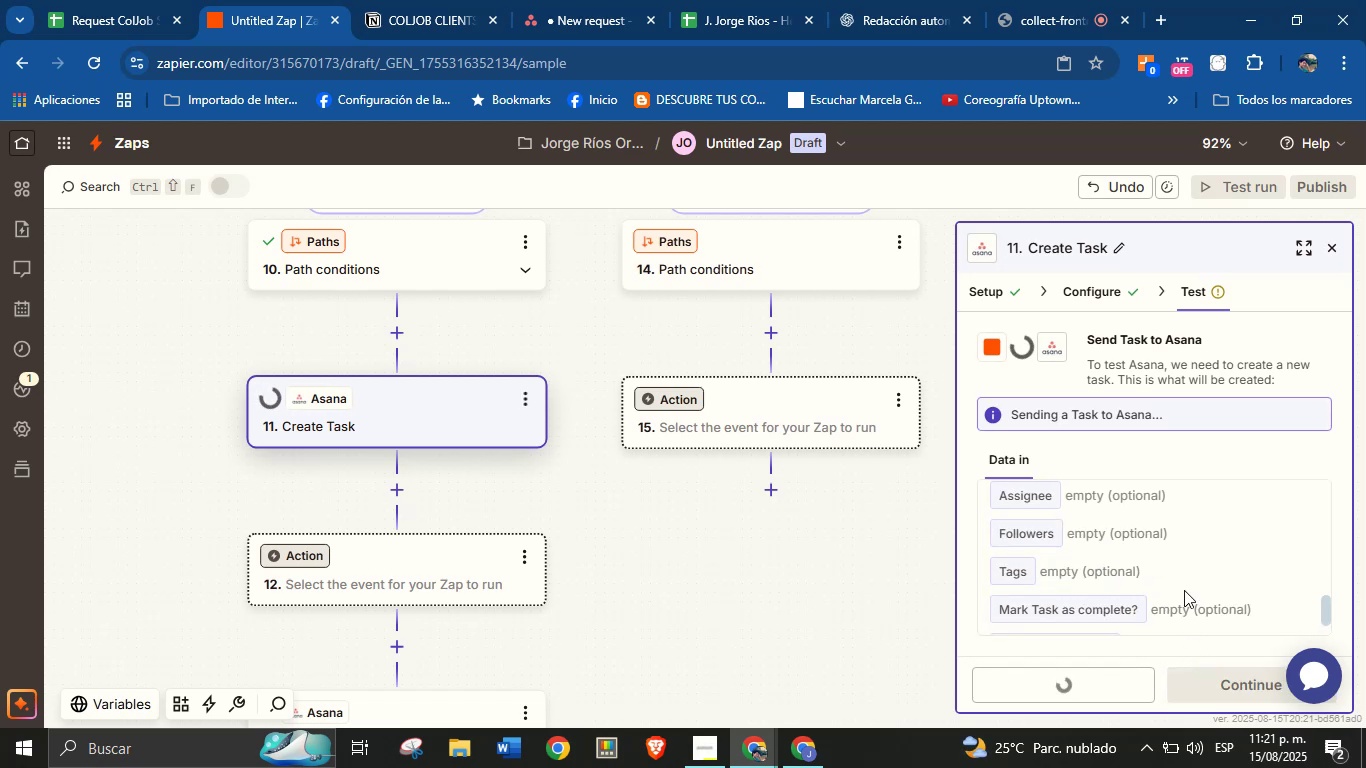 
scroll: coordinate [1190, 507], scroll_direction: down, amount: 2.0
 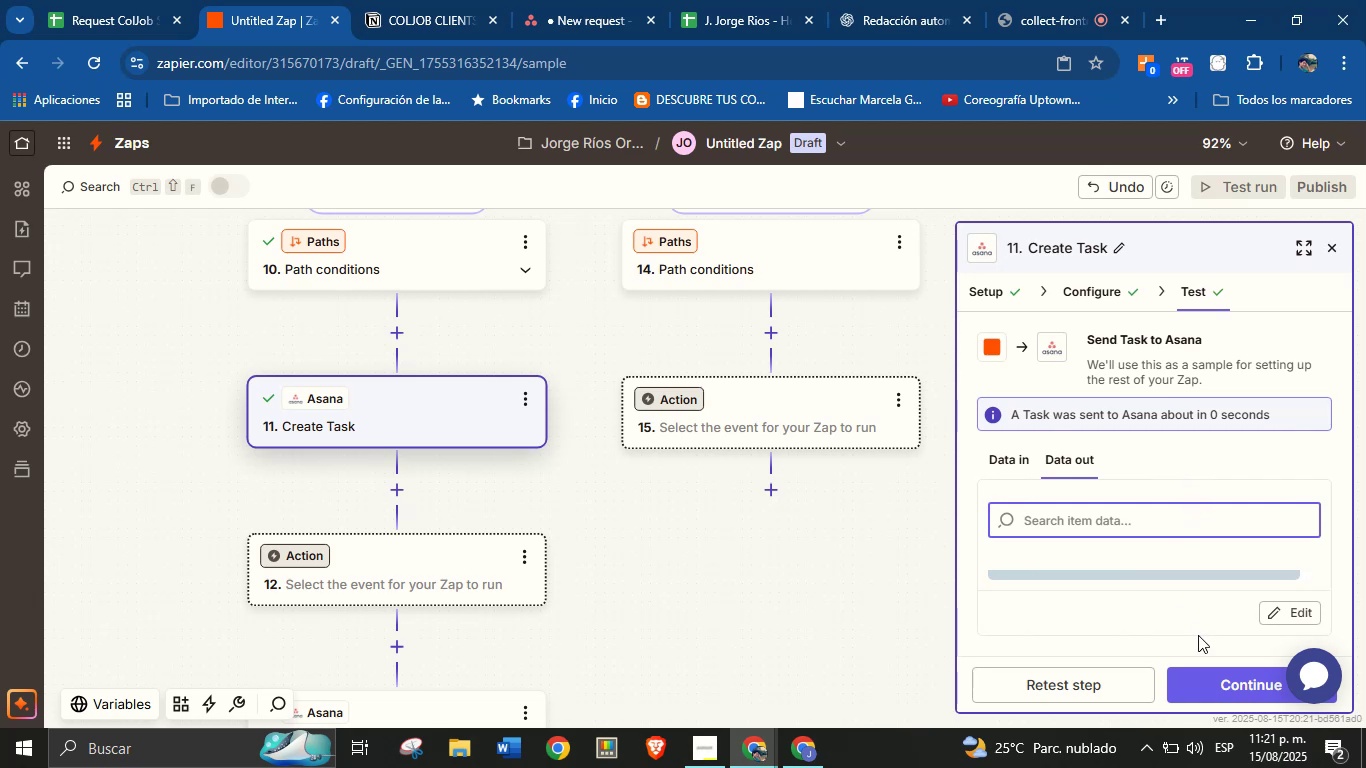 
wait(9.72)
 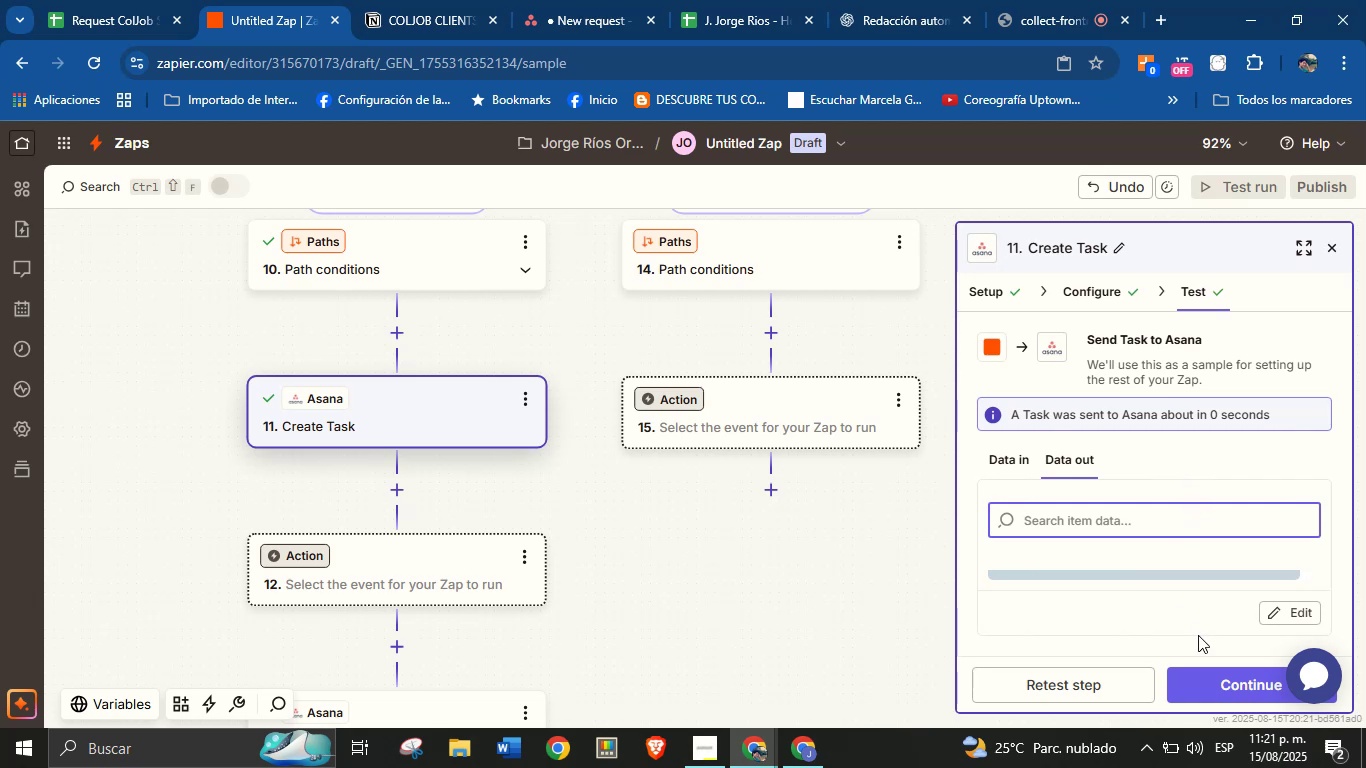 
left_click([1202, 688])
 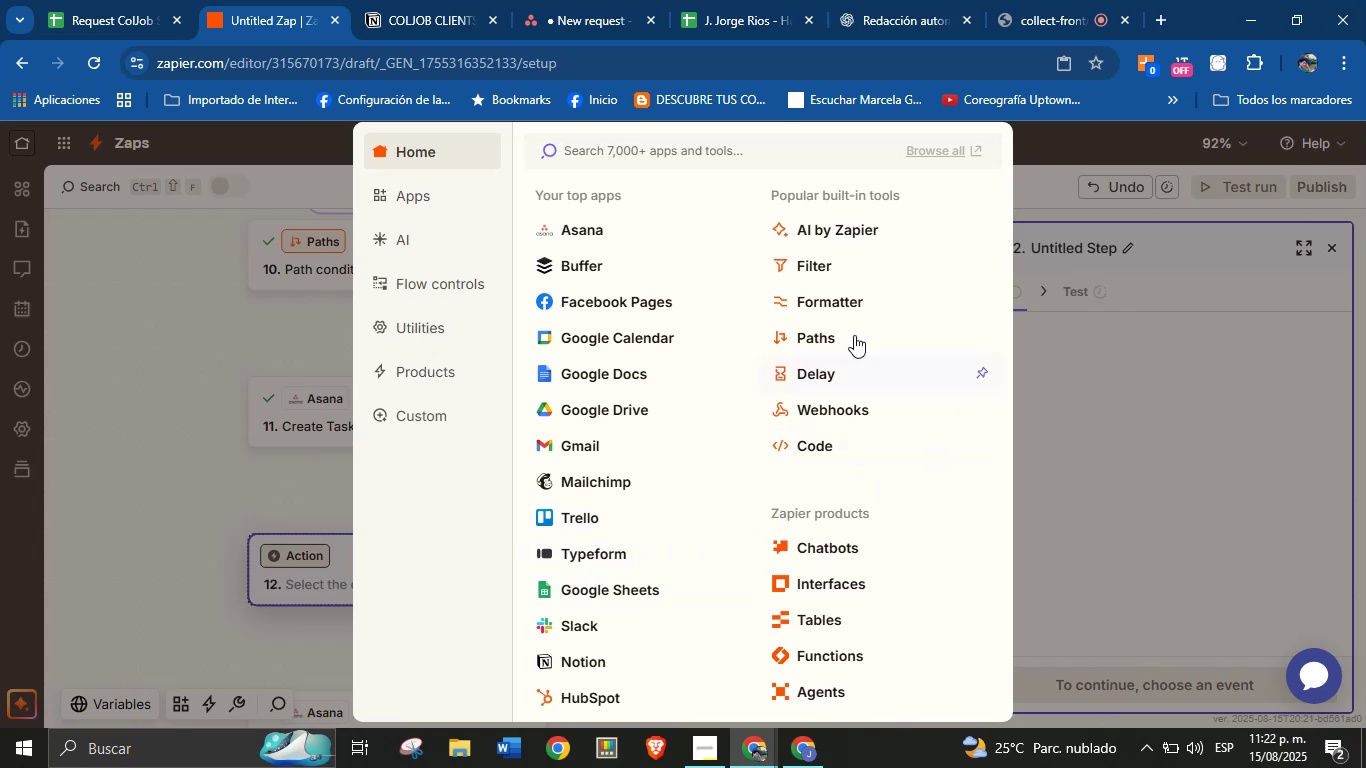 
wait(20.62)
 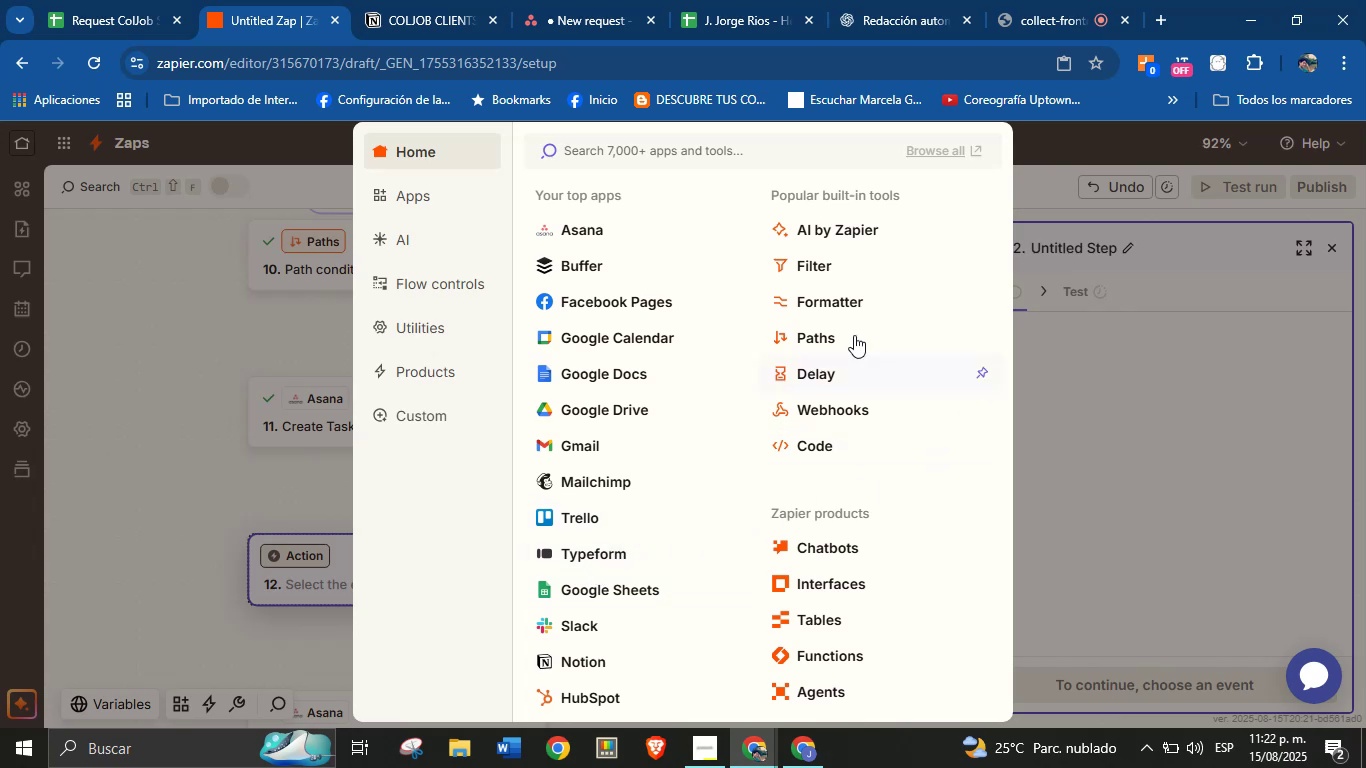 
left_click([278, 425])
 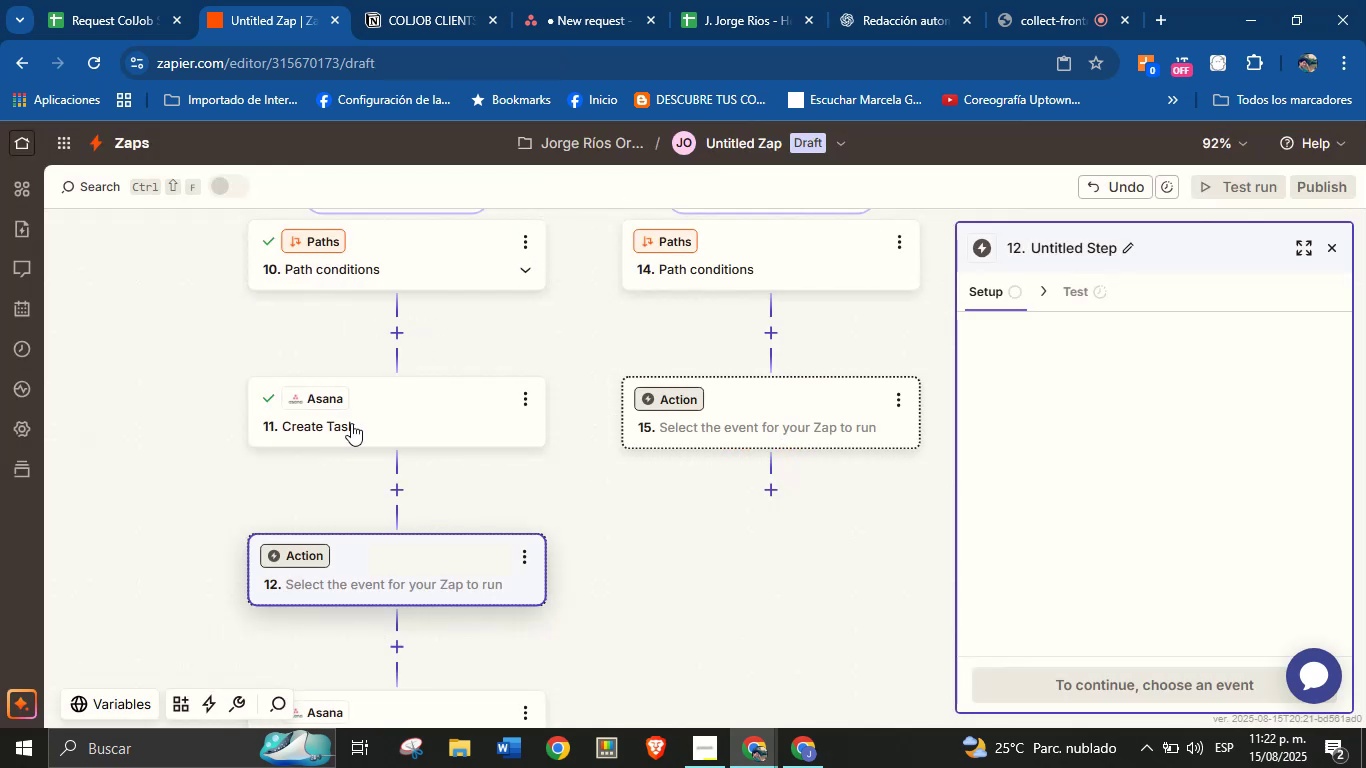 
left_click([379, 420])
 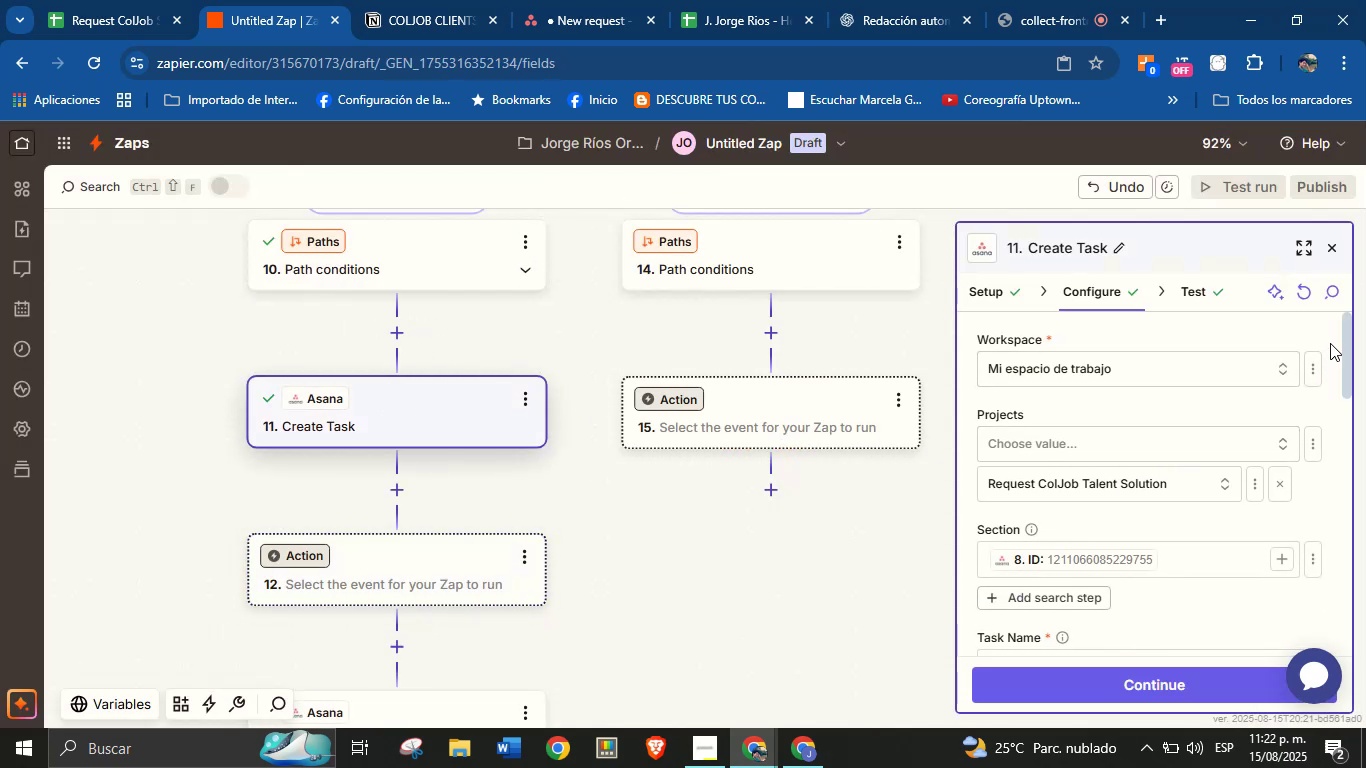 
left_click_drag(start_coordinate=[1344, 332], to_coordinate=[1306, 573])
 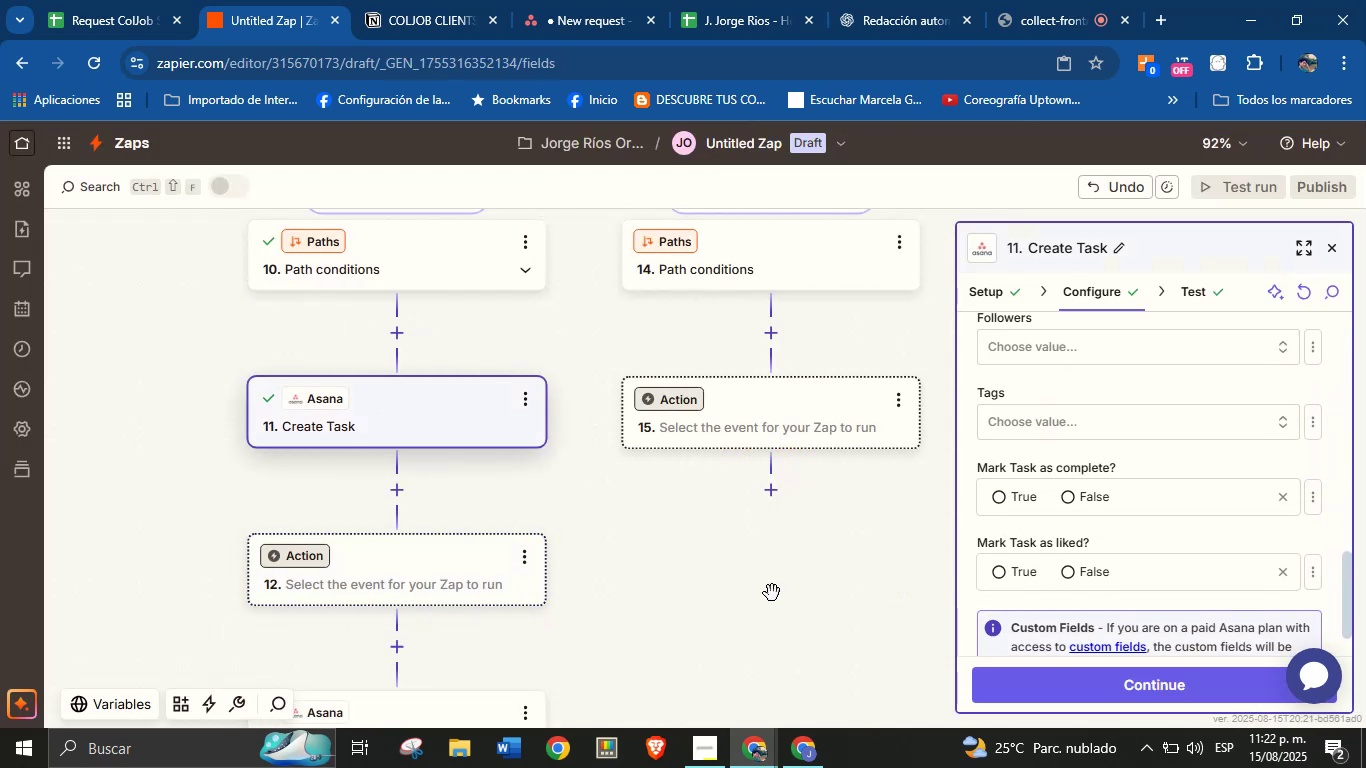 
left_click_drag(start_coordinate=[689, 593], to_coordinate=[589, 670])
 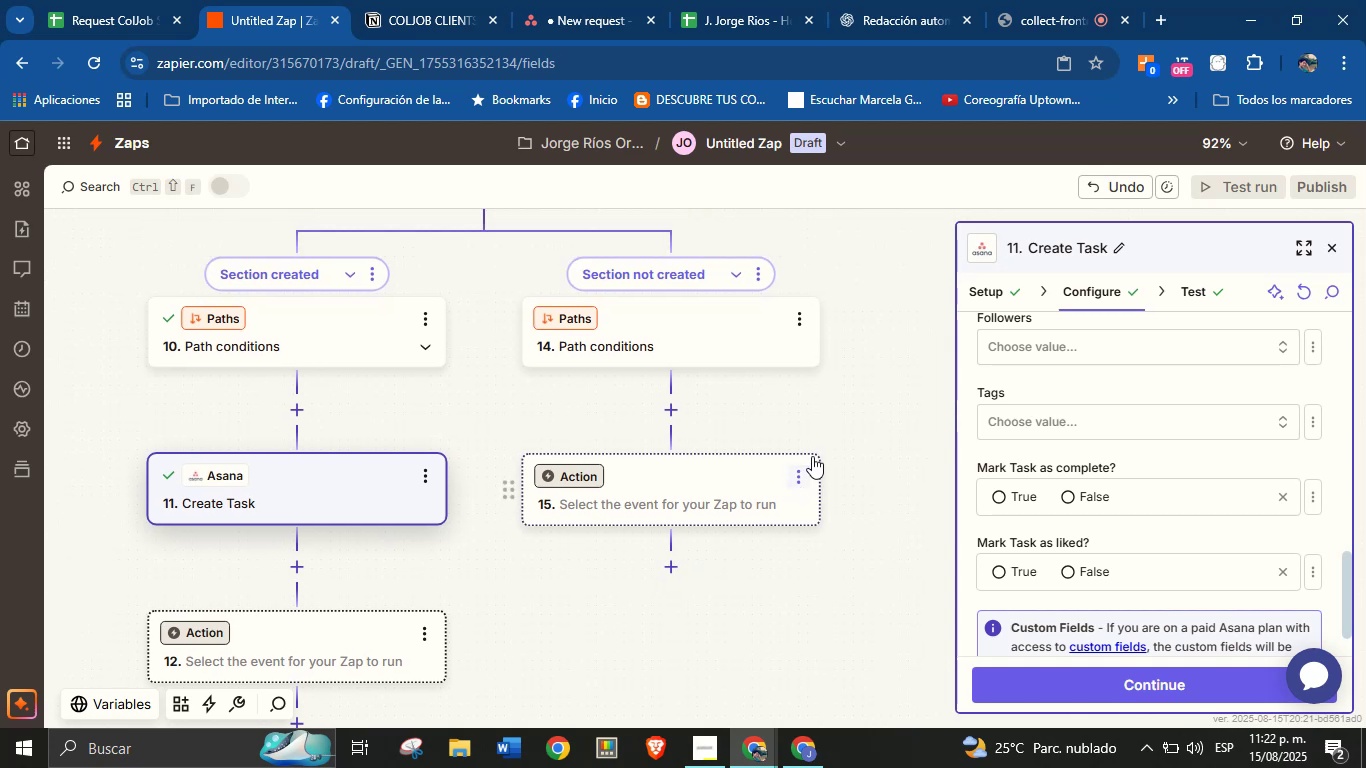 
left_click_drag(start_coordinate=[859, 404], to_coordinate=[840, 412])
 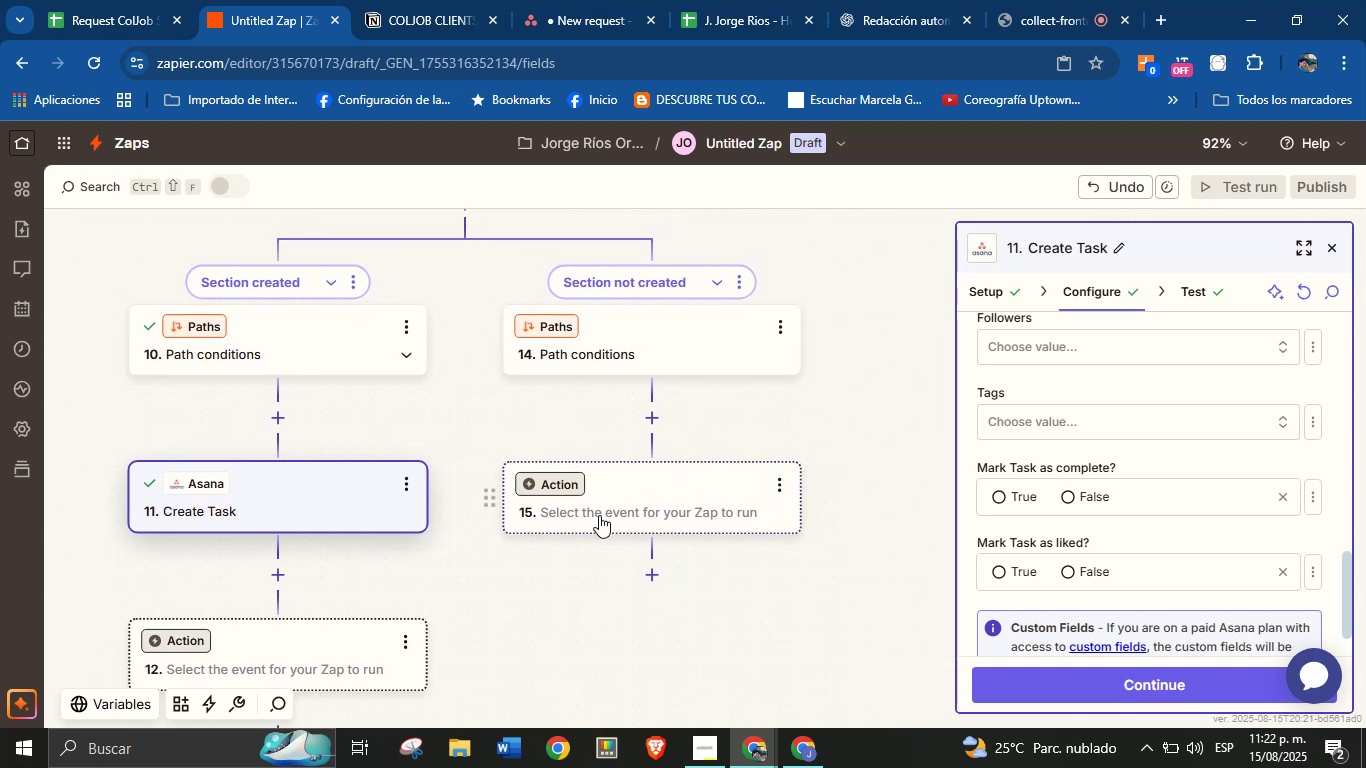 
left_click([595, 501])
 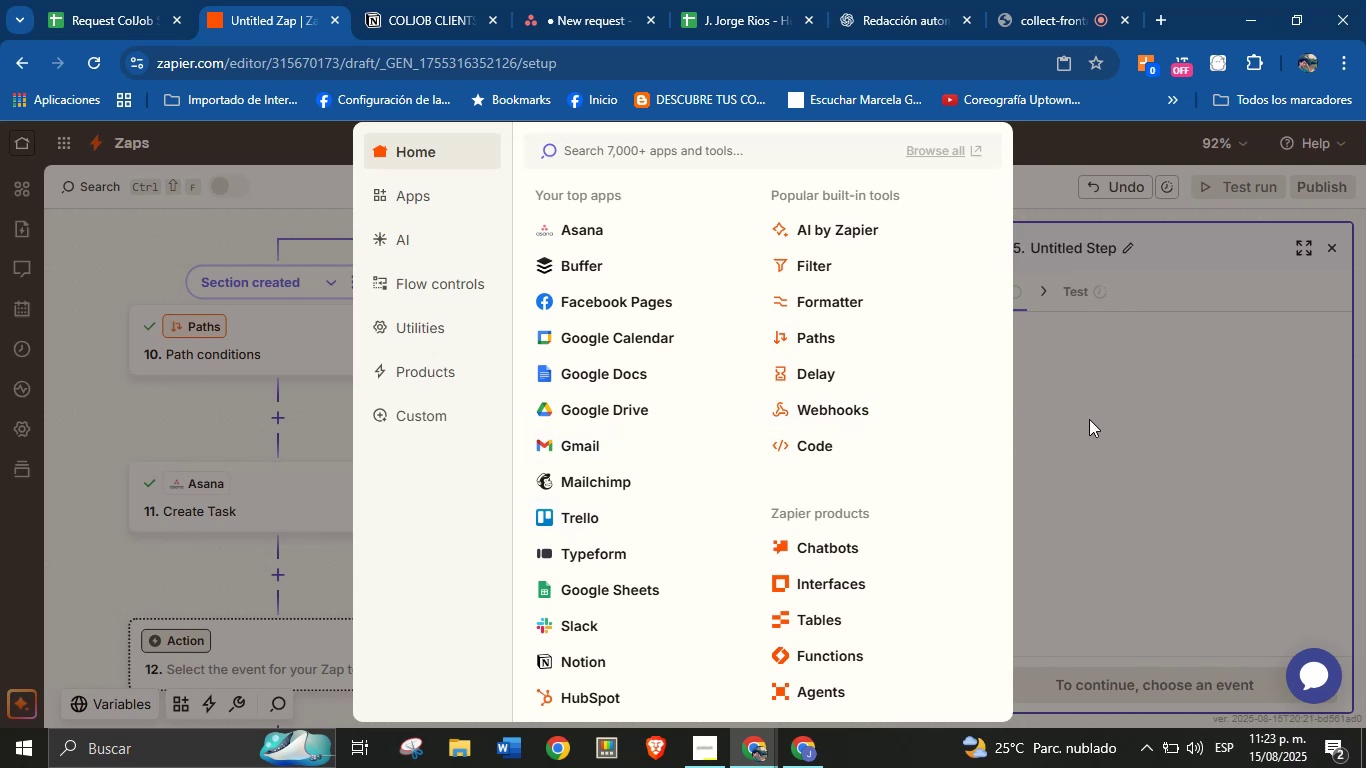 
wait(39.37)
 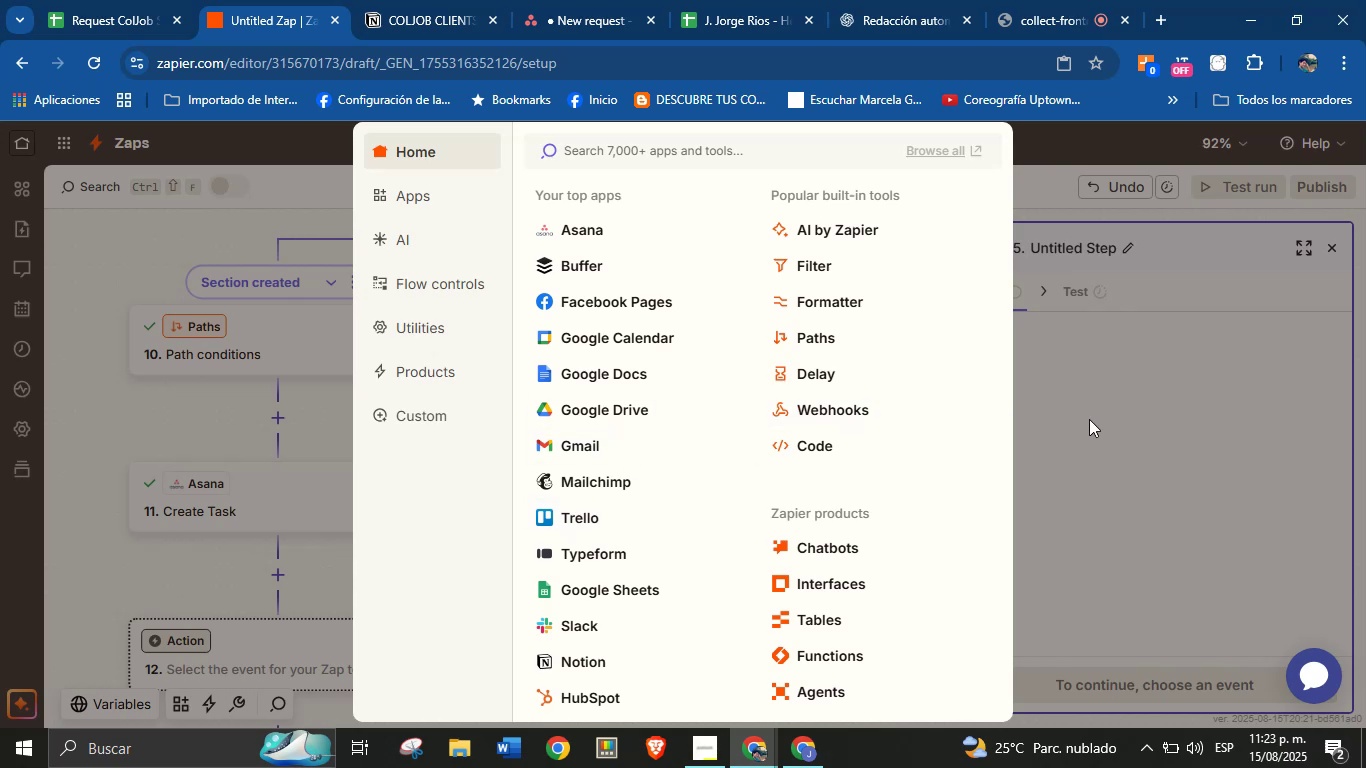 
scroll: coordinate [573, 484], scroll_direction: up, amount: 2.0
 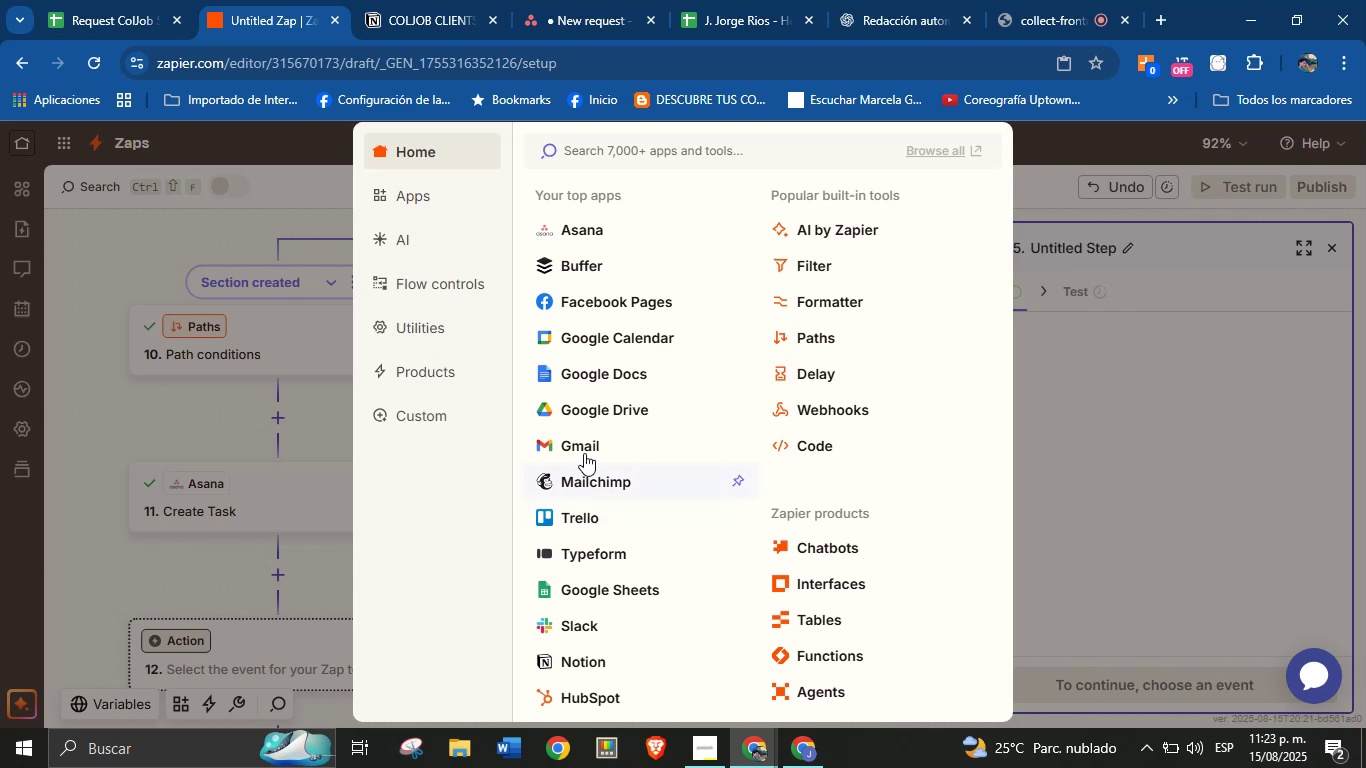 
scroll: coordinate [610, 394], scroll_direction: down, amount: 2.0
 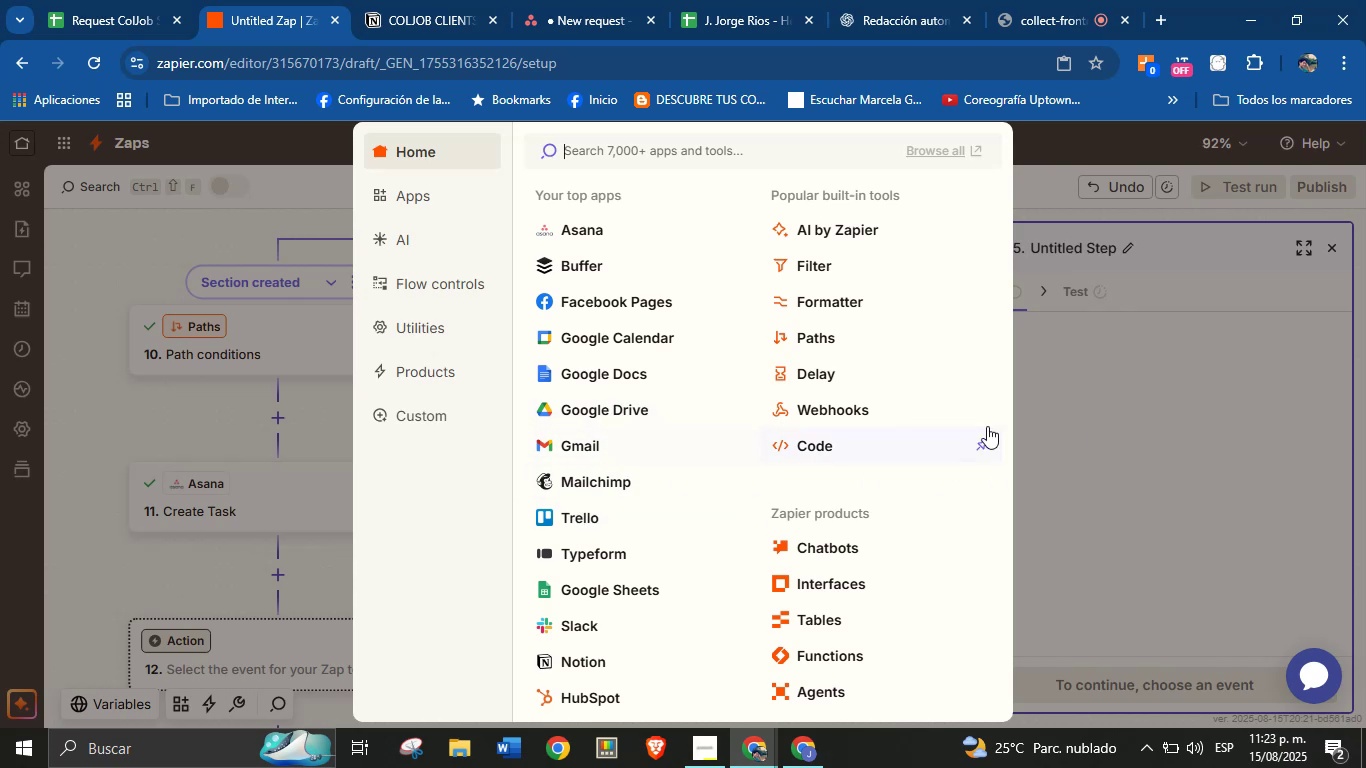 
left_click([1057, 426])
 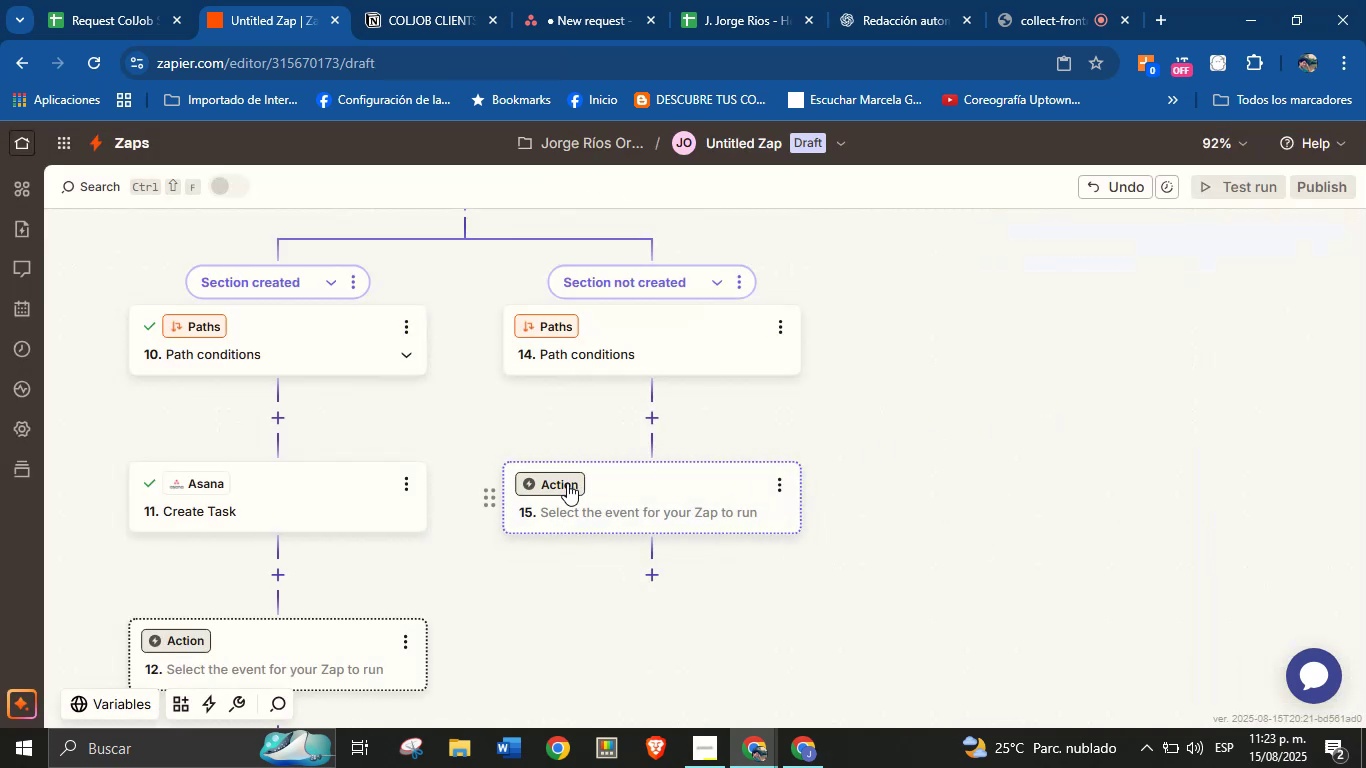 
left_click([567, 483])
 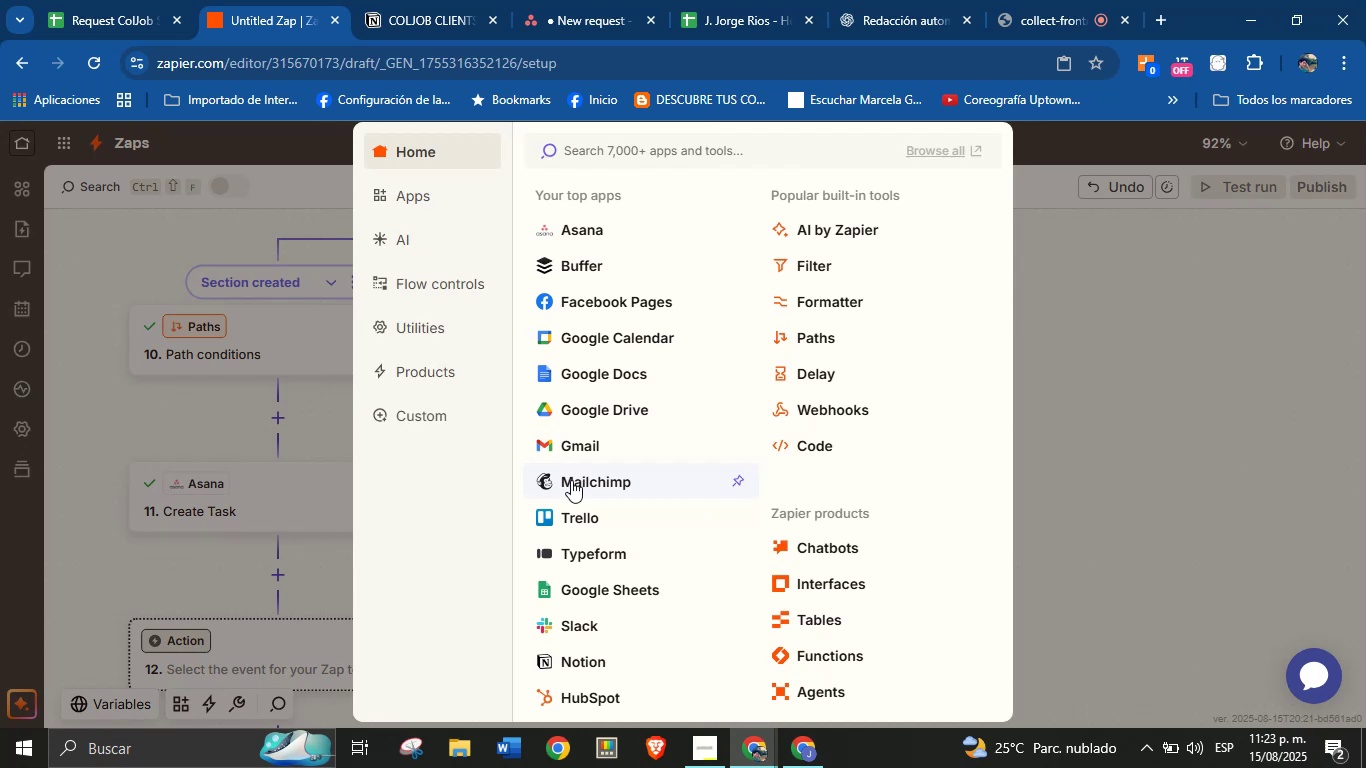 
wait(11.69)
 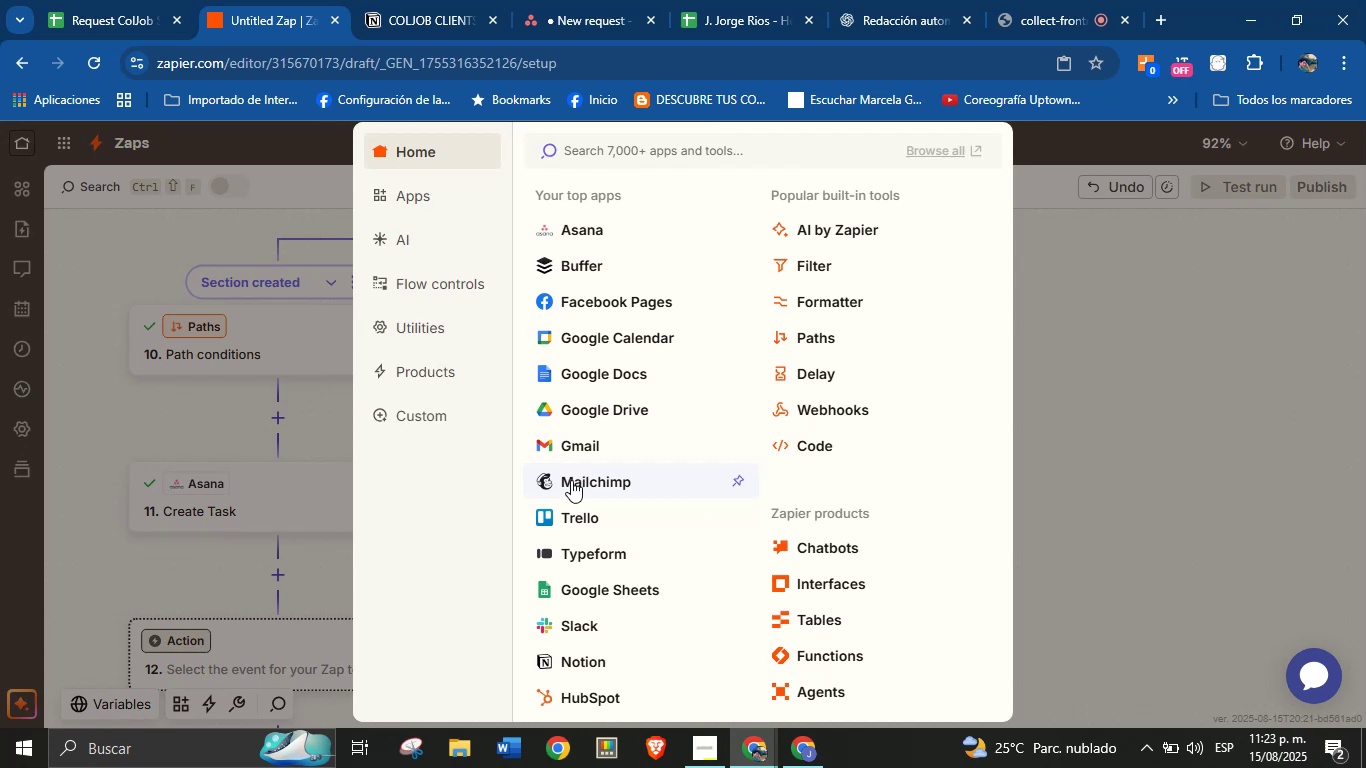 
left_click([593, 226])
 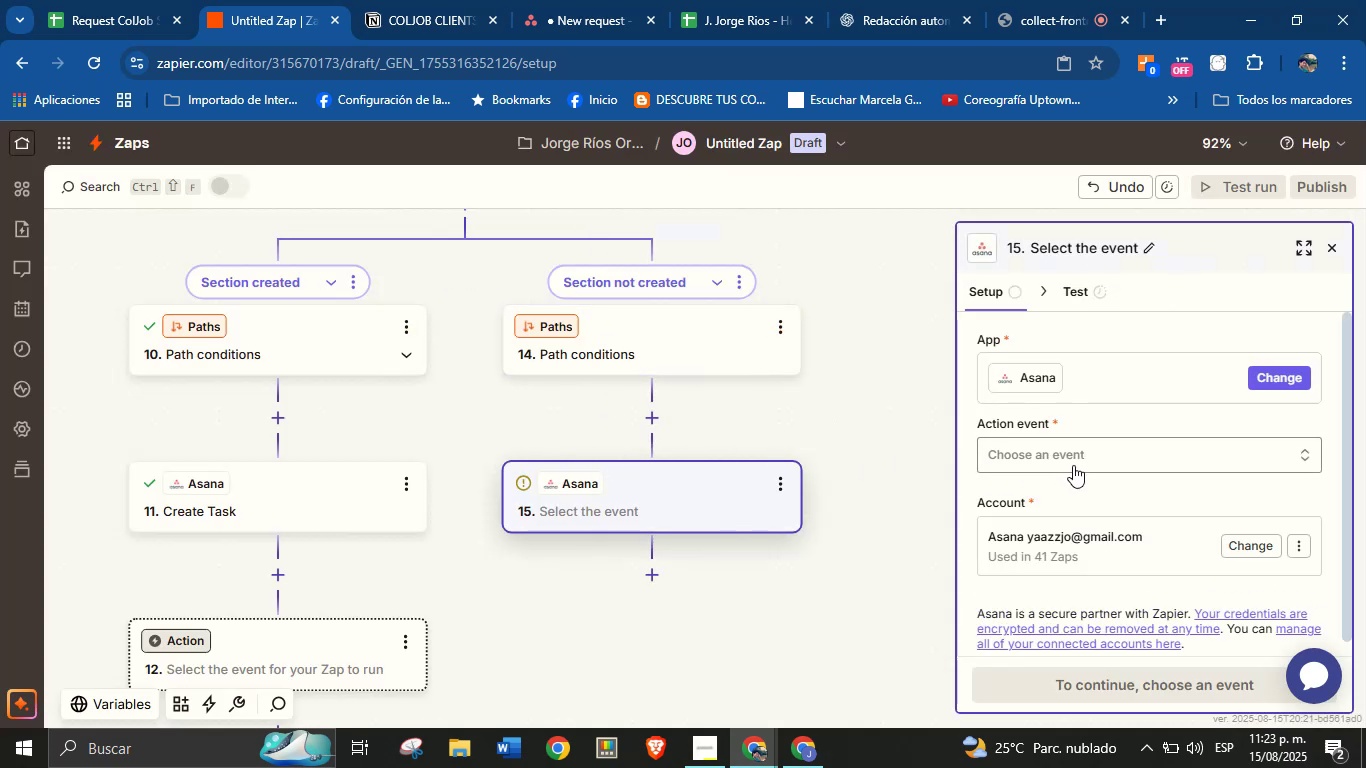 
left_click([1075, 462])
 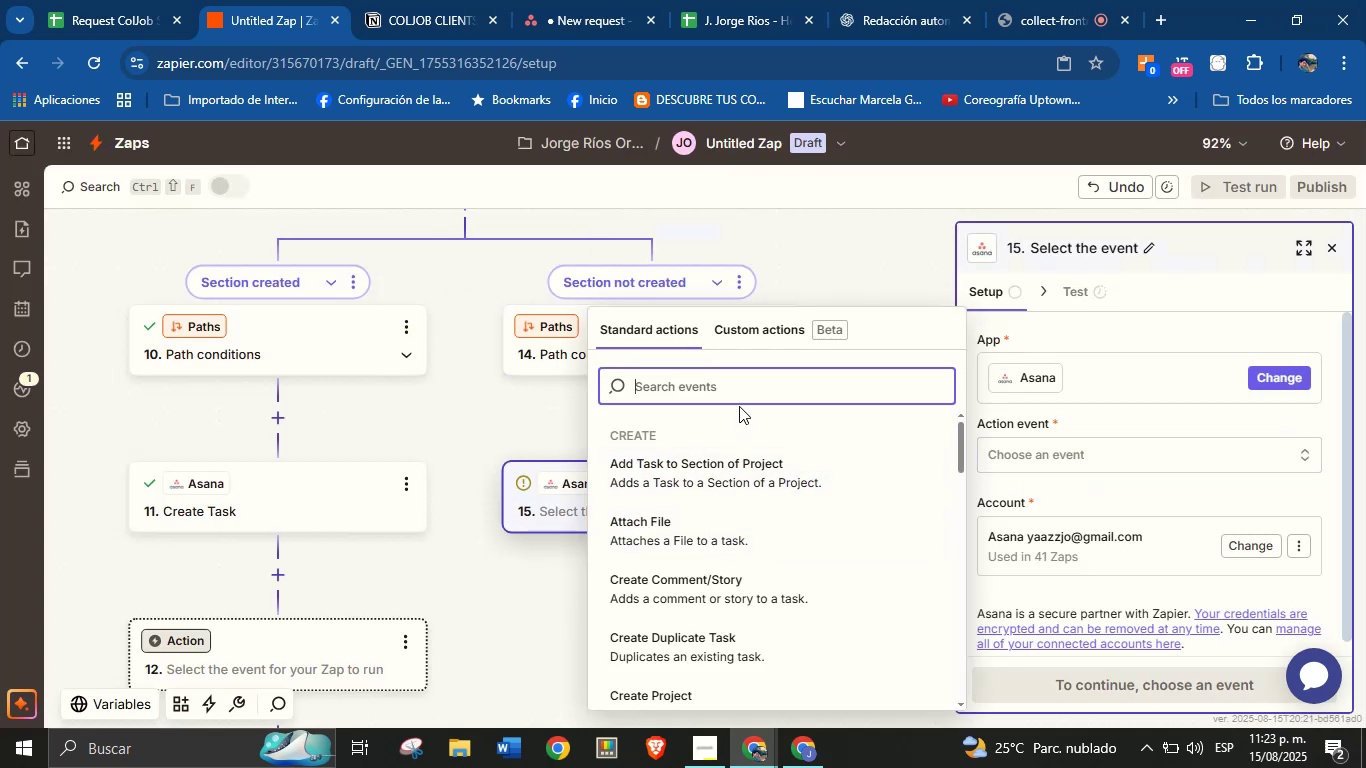 
type(task)
 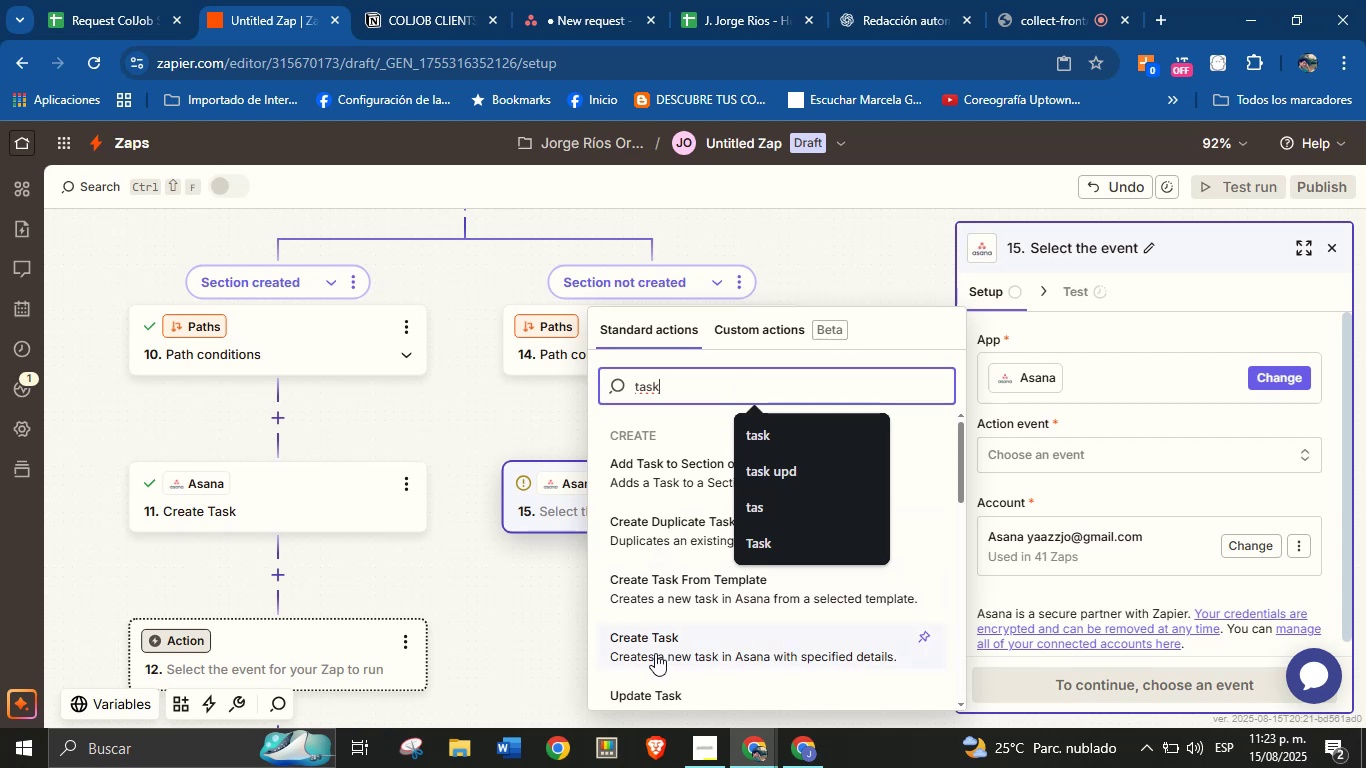 
left_click([662, 645])
 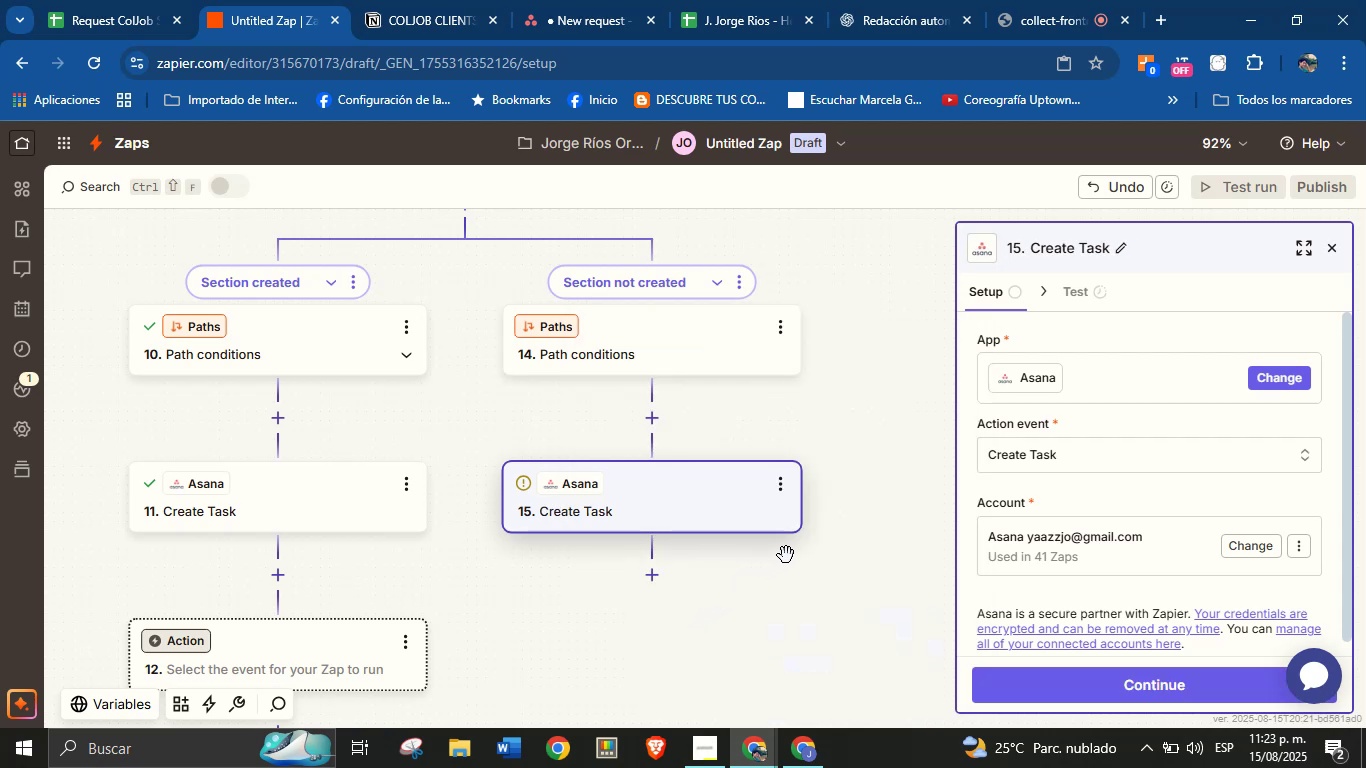 
left_click_drag(start_coordinate=[877, 498], to_coordinate=[877, 480])
 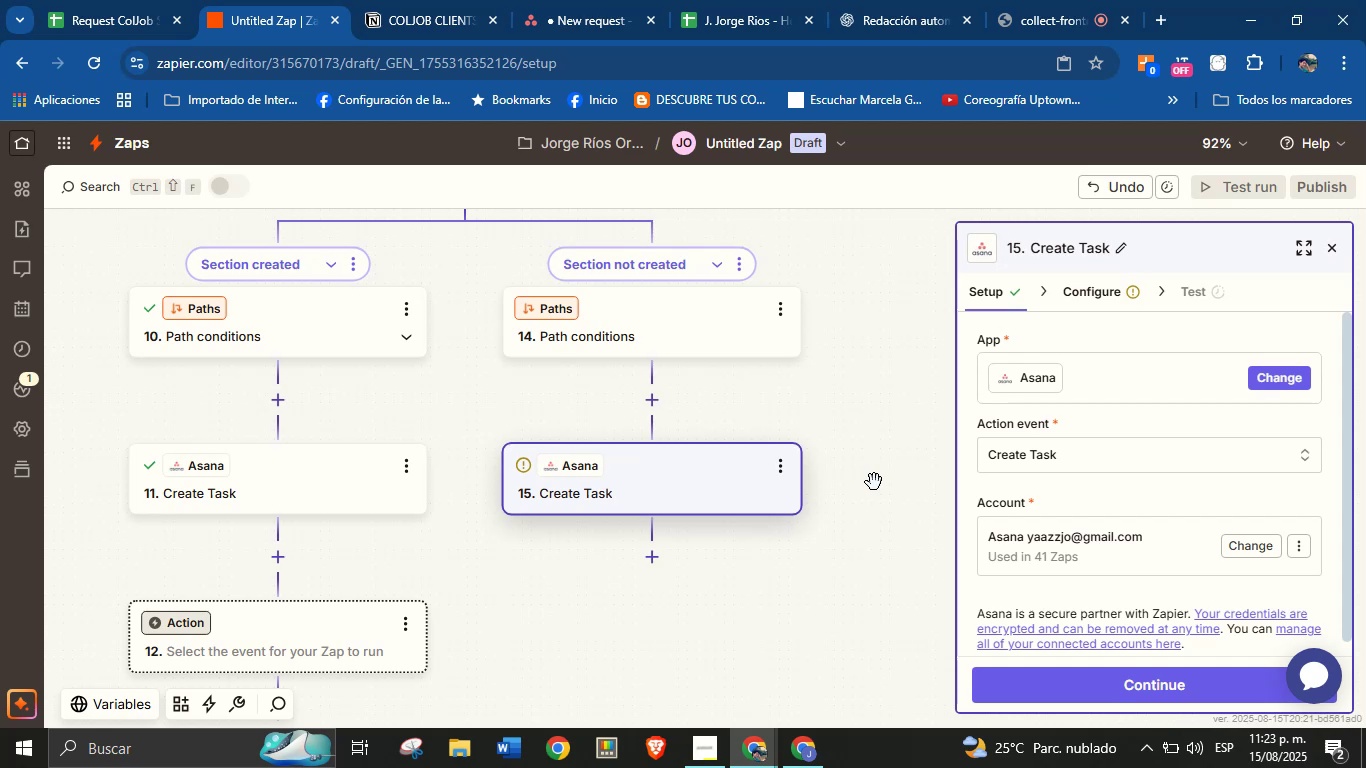 
wait(22.41)
 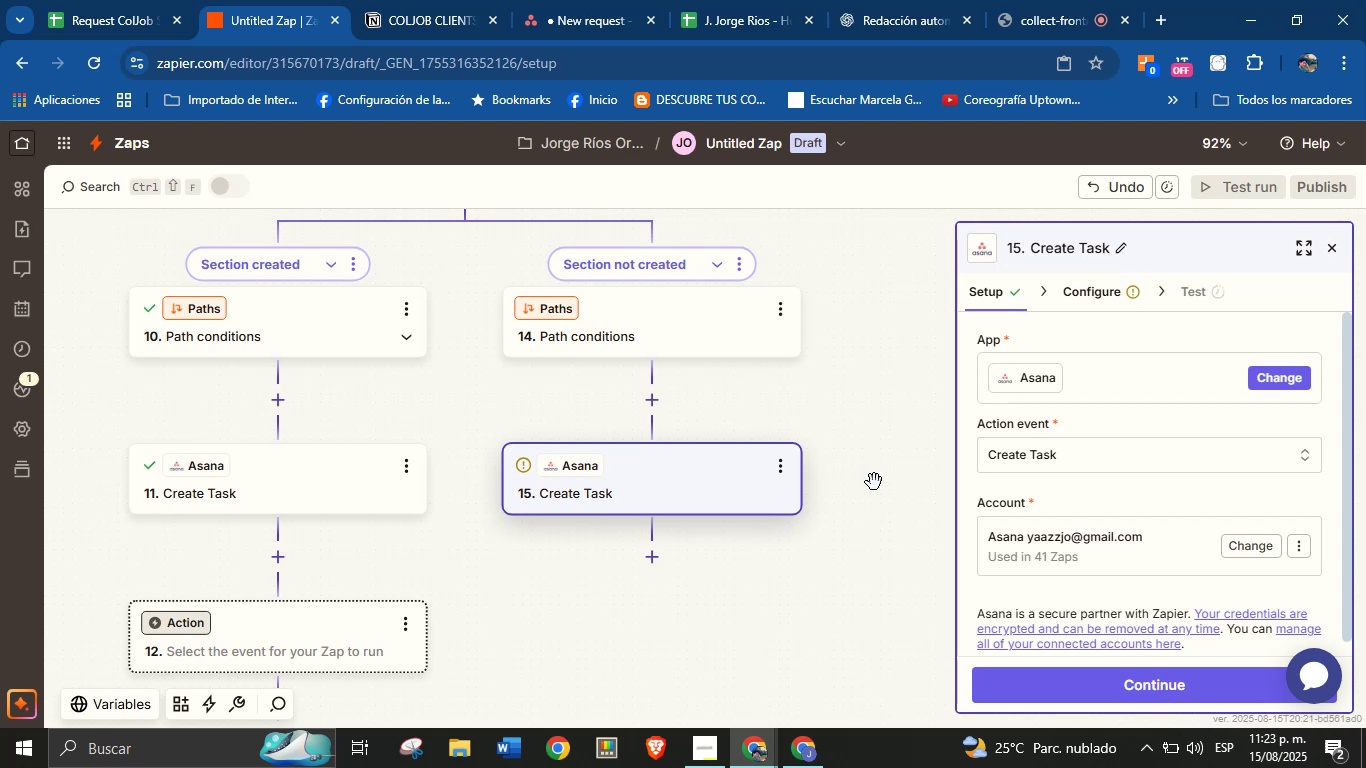 
left_click([1051, 689])
 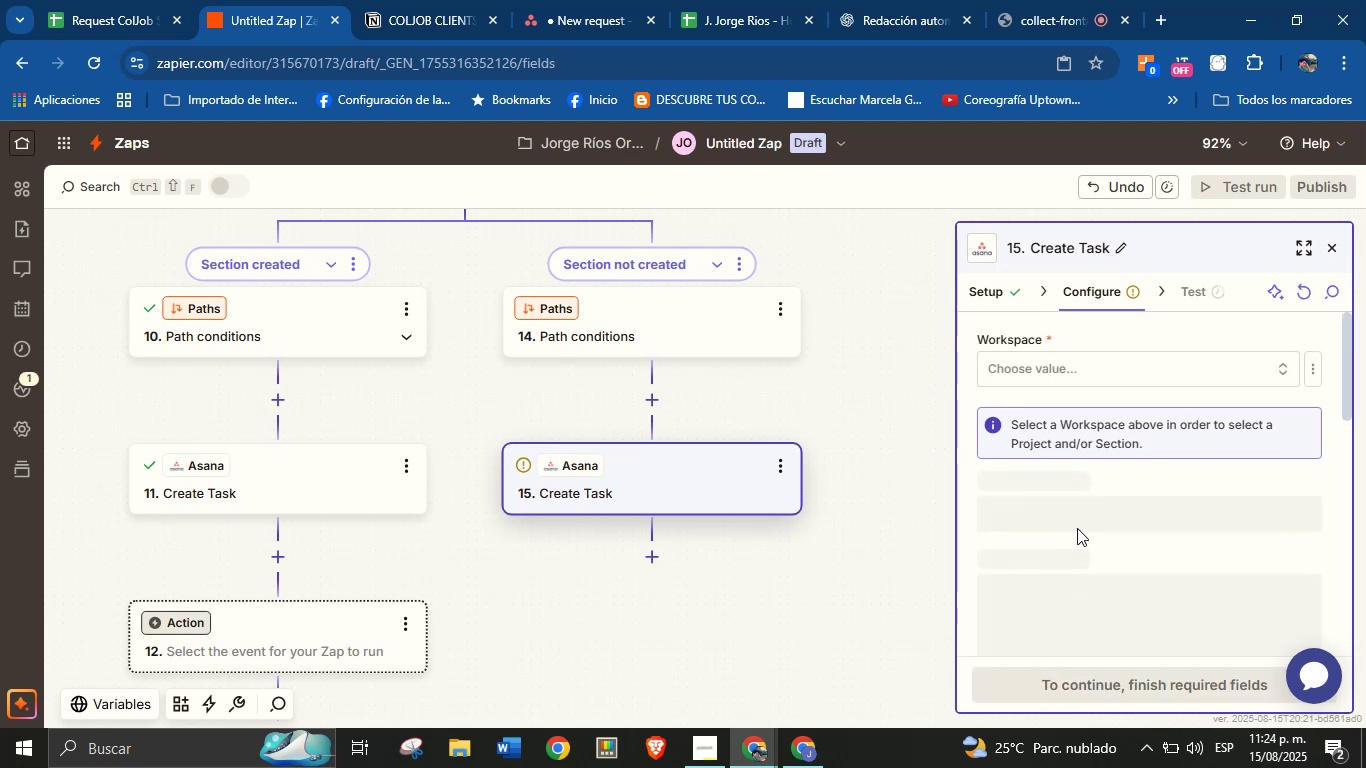 
left_click([1086, 376])
 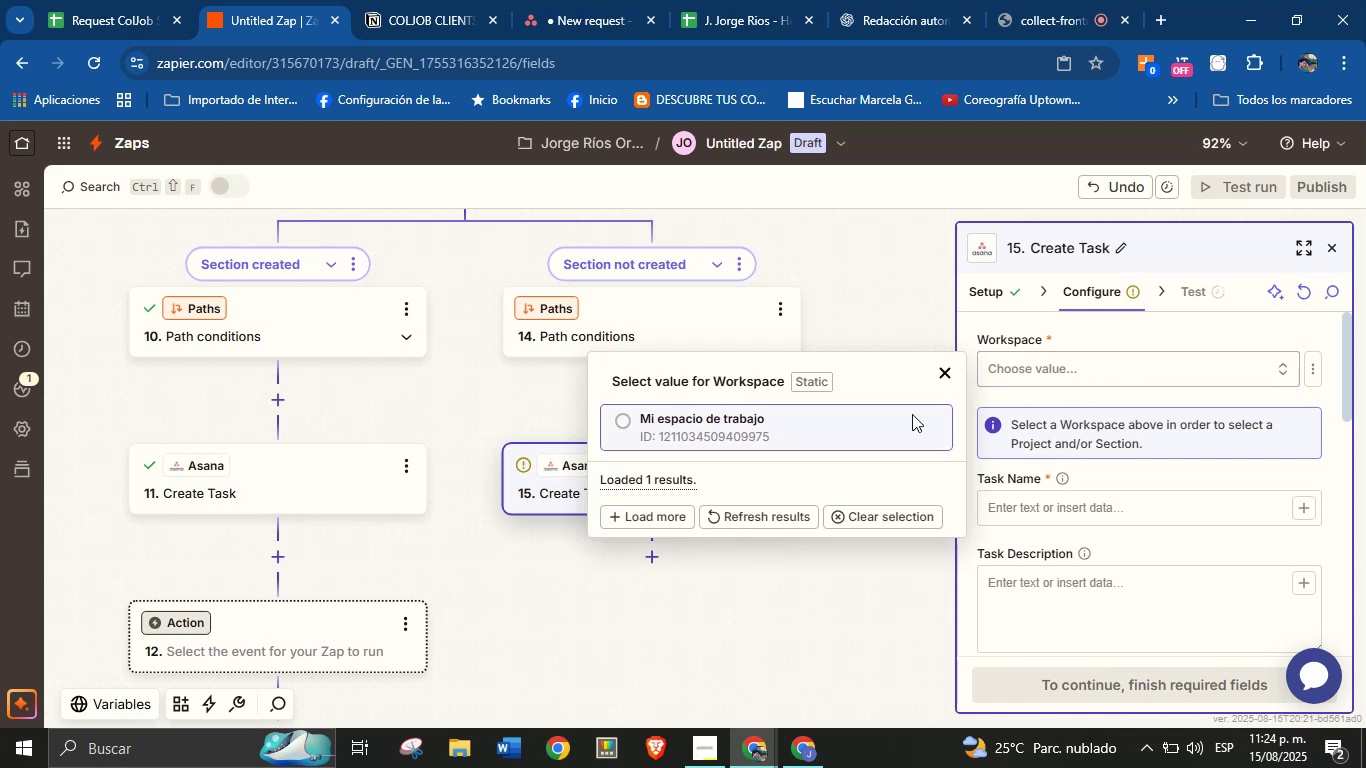 
left_click([846, 431])
 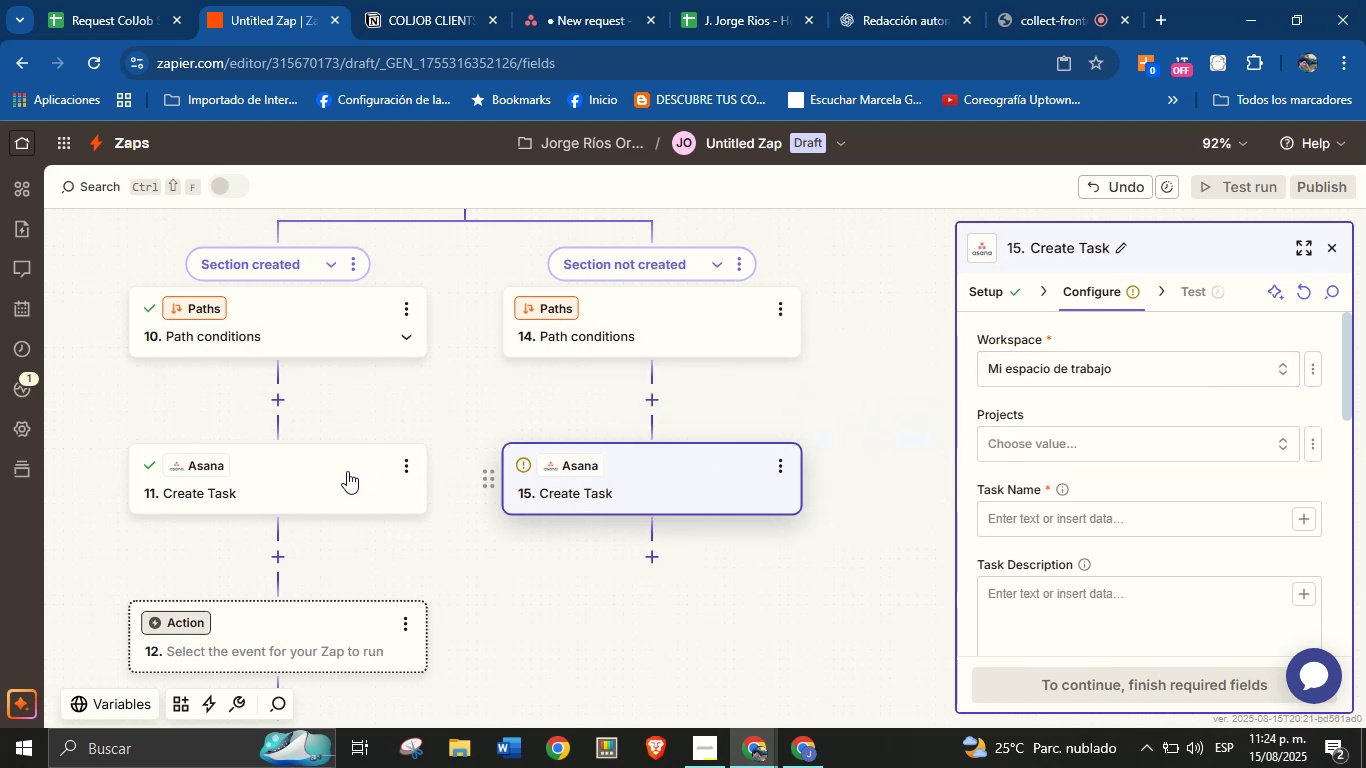 
wait(6.94)
 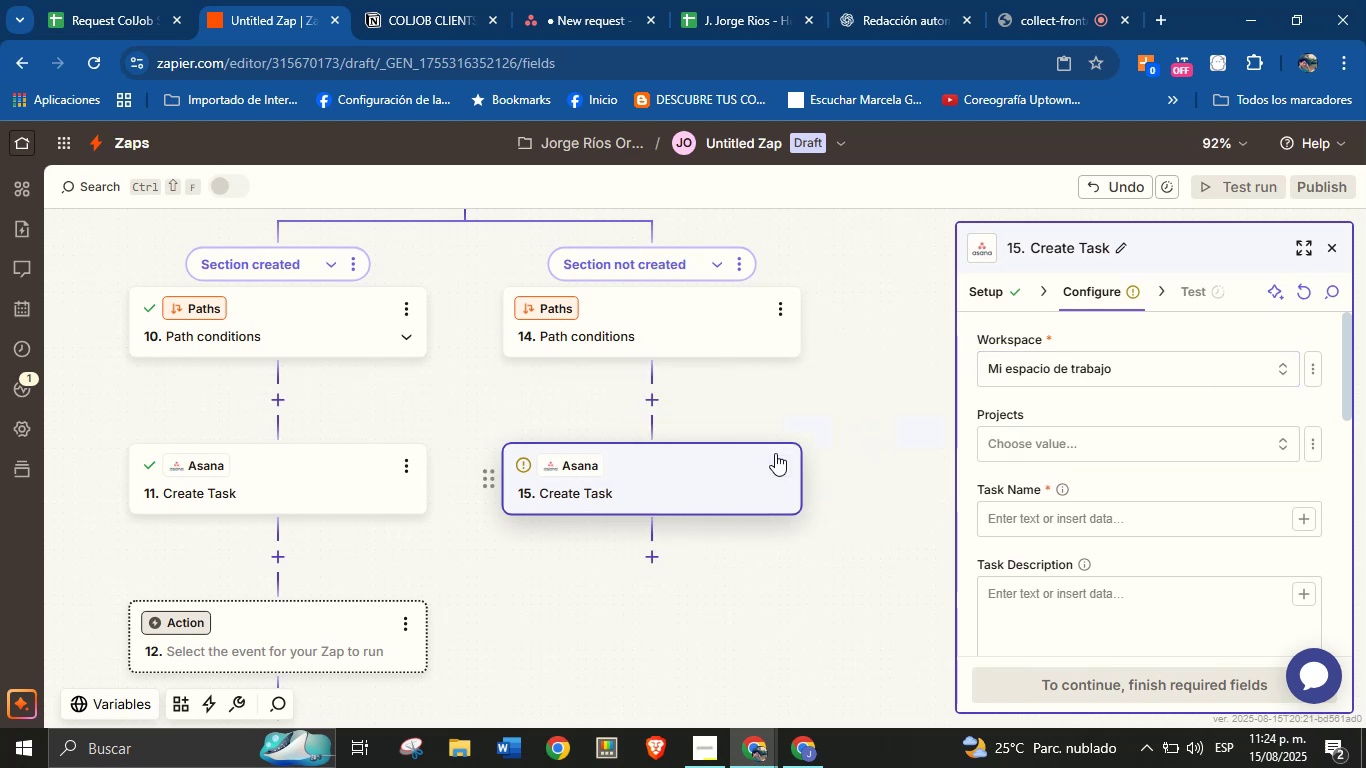 
left_click([1004, 298])
 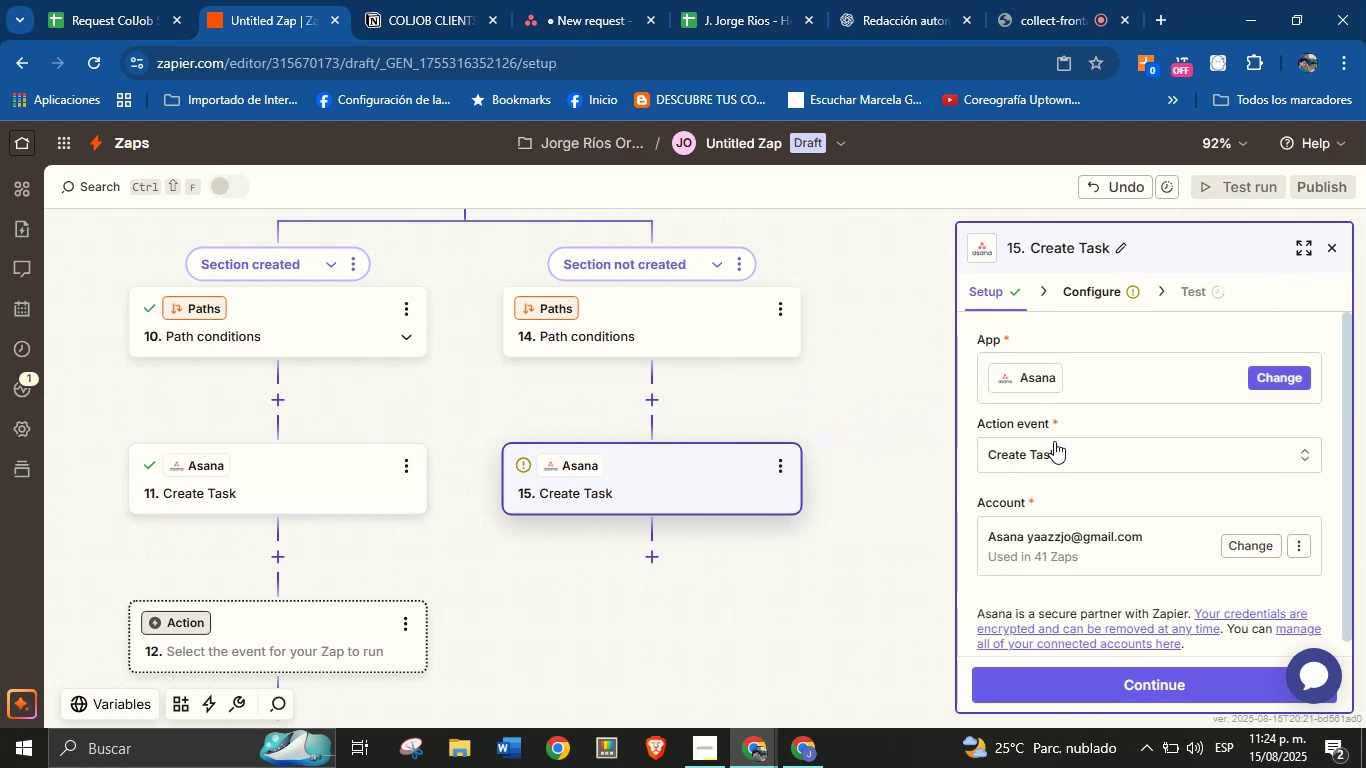 
left_click([1062, 443])
 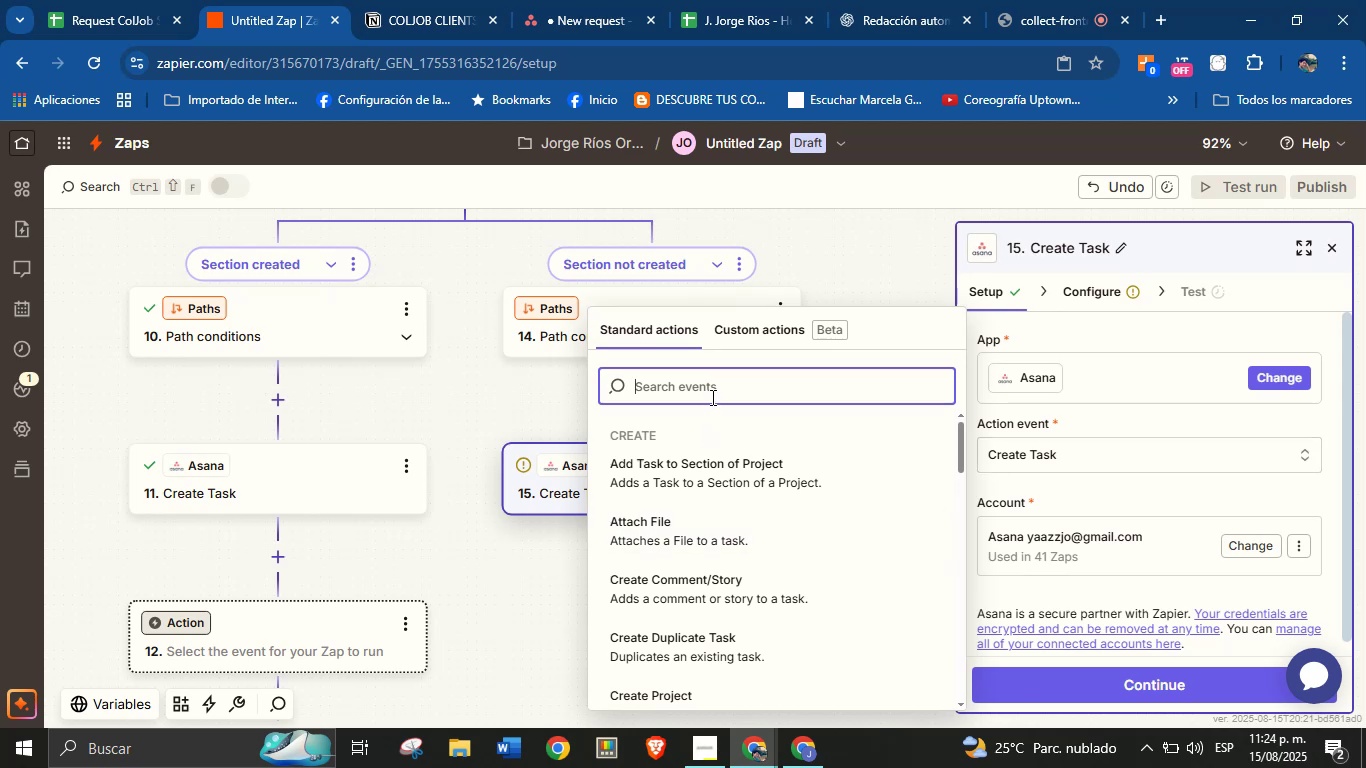 
scroll: coordinate [749, 551], scroll_direction: up, amount: 1.0
 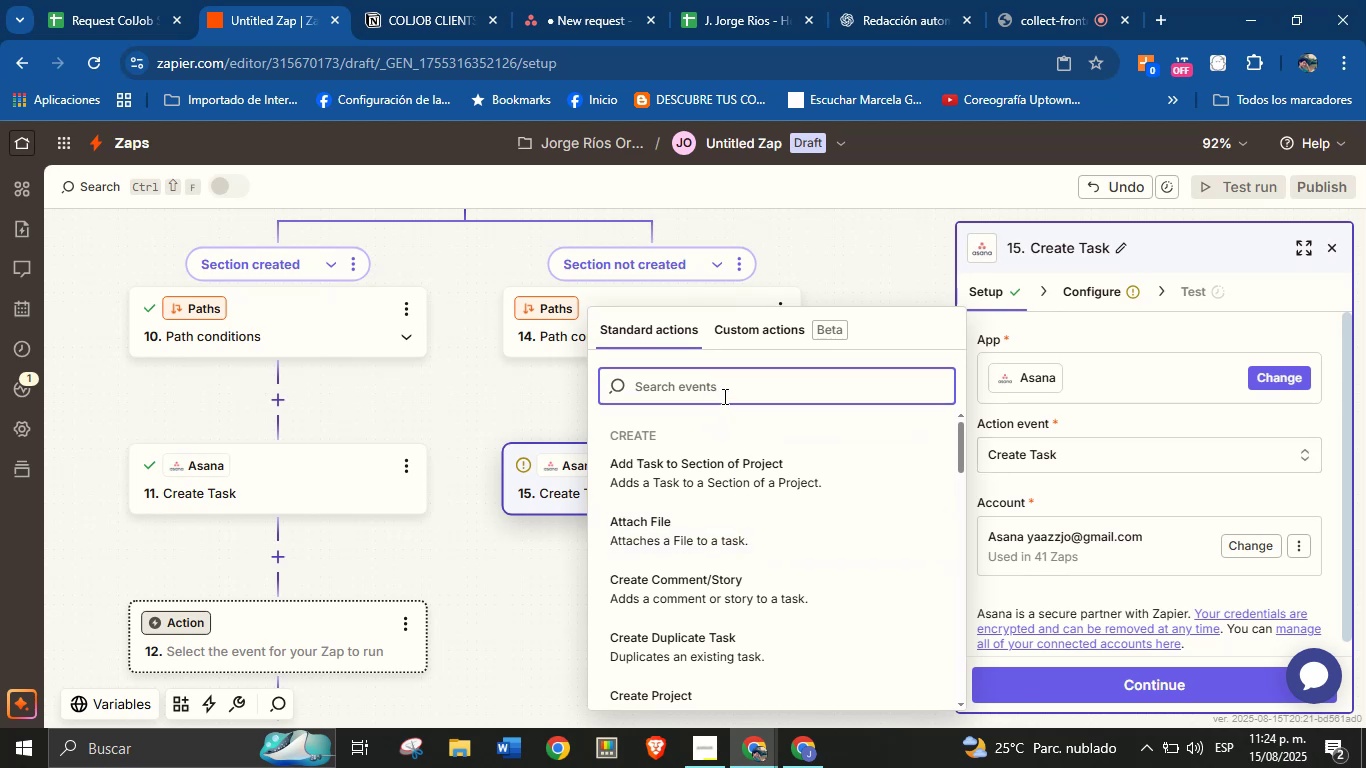 
type(section)
 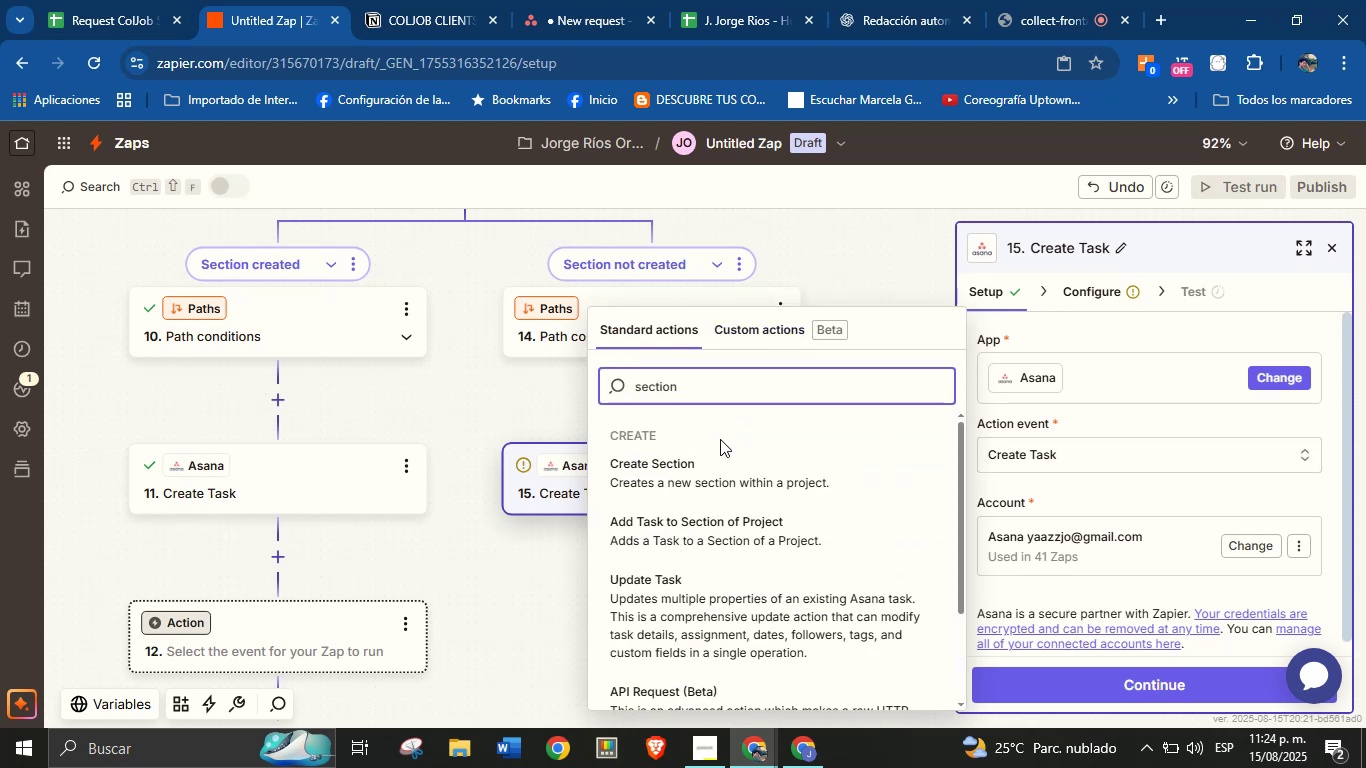 
left_click([722, 471])
 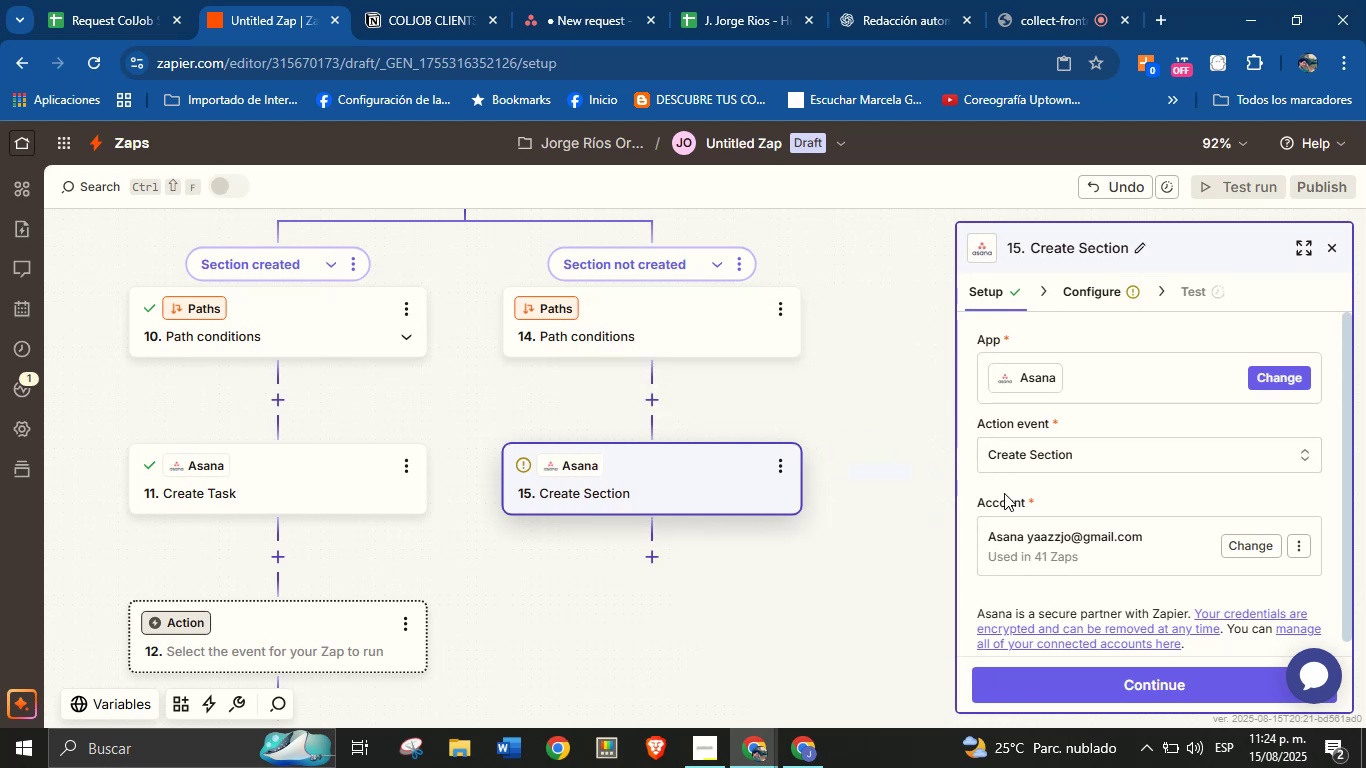 
scroll: coordinate [1106, 505], scroll_direction: down, amount: 1.0
 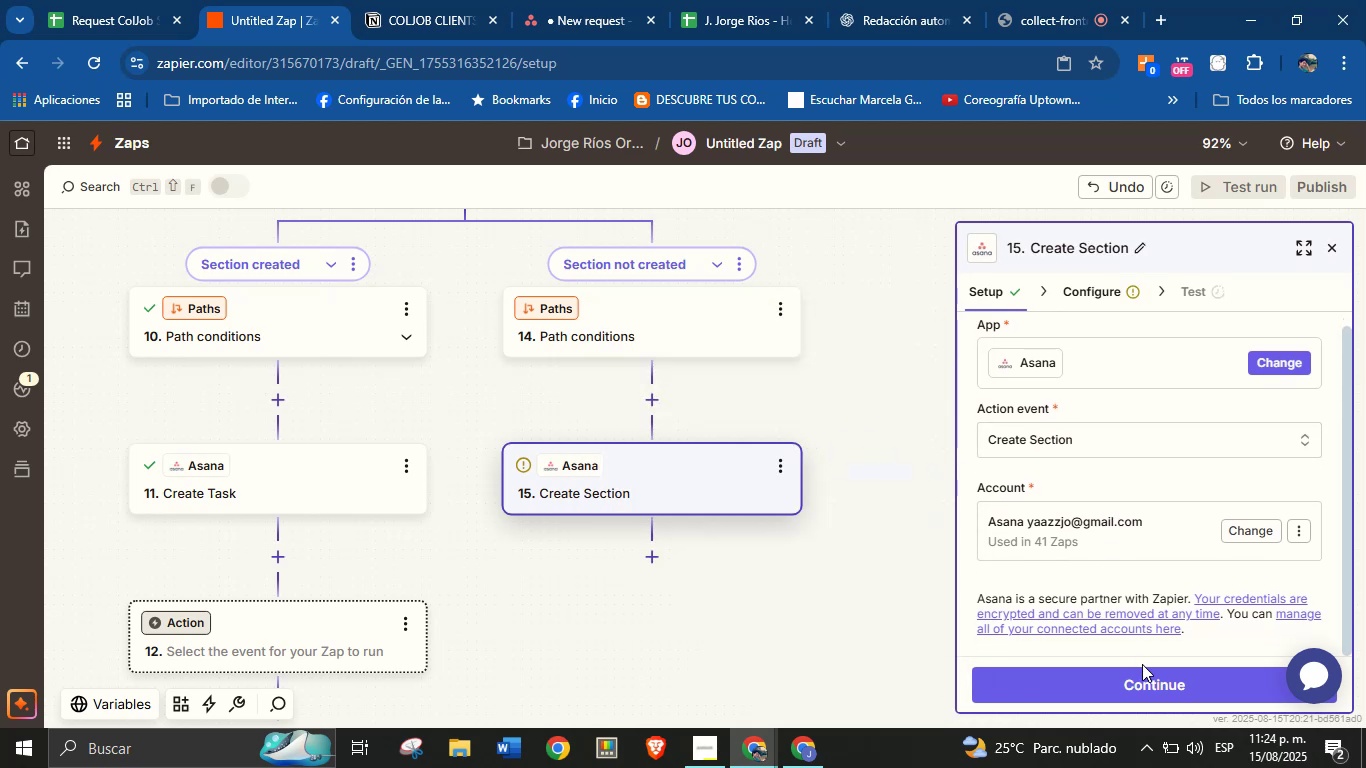 
left_click([1145, 675])
 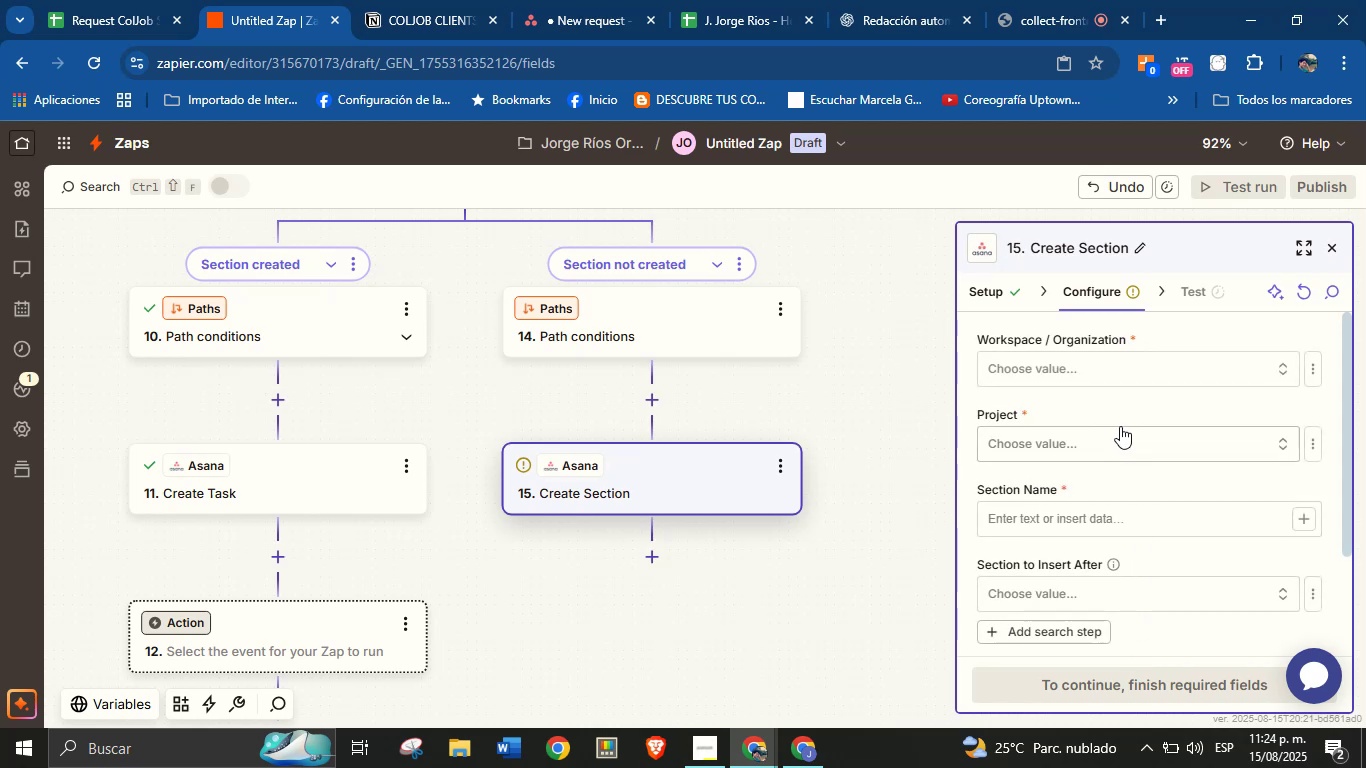 
left_click([1114, 371])
 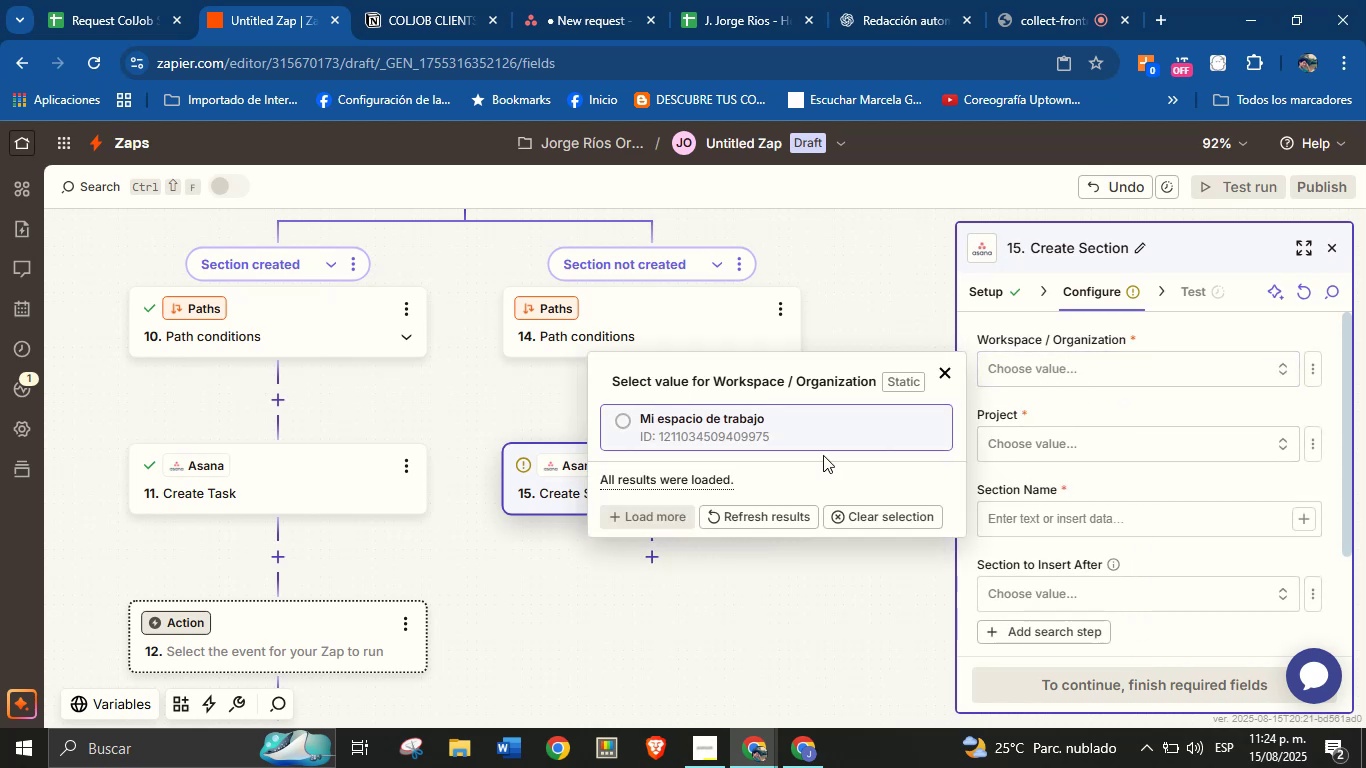 
left_click([822, 436])
 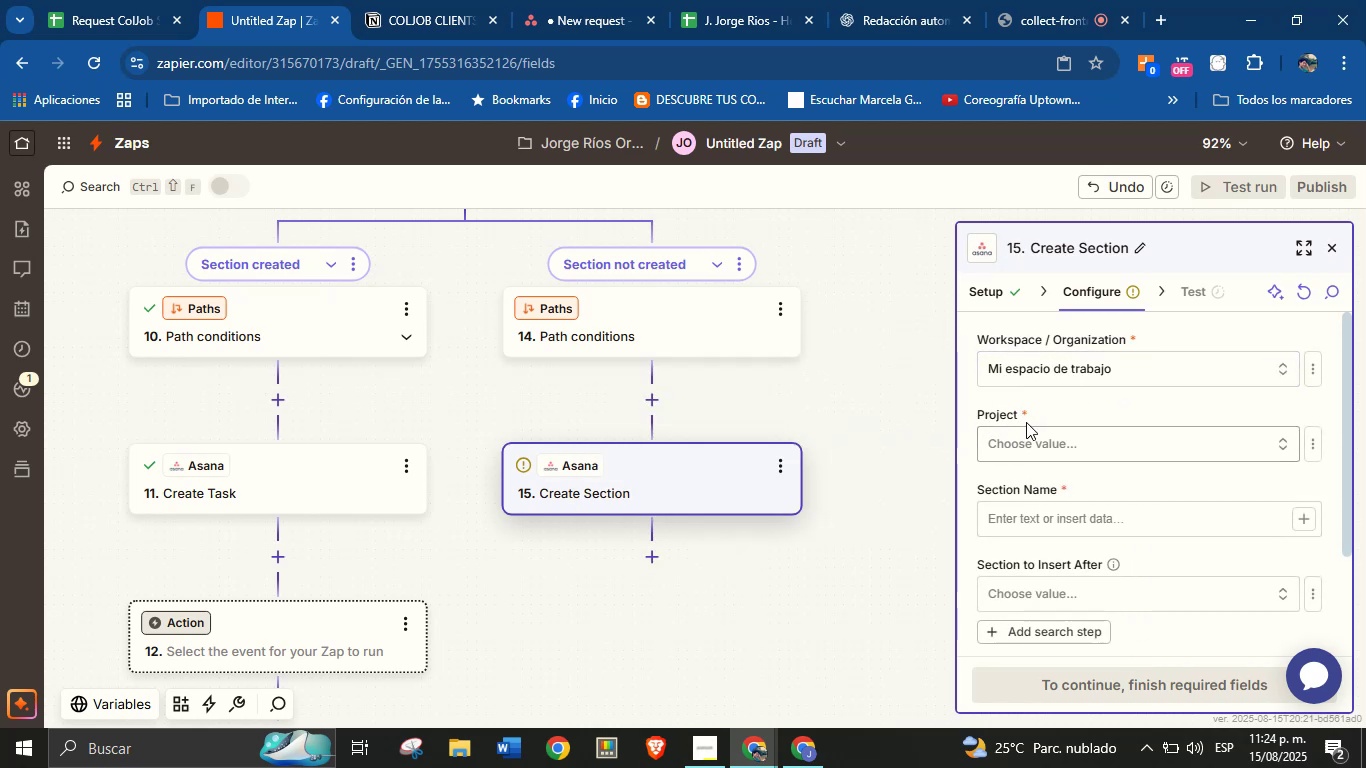 
left_click([1043, 408])
 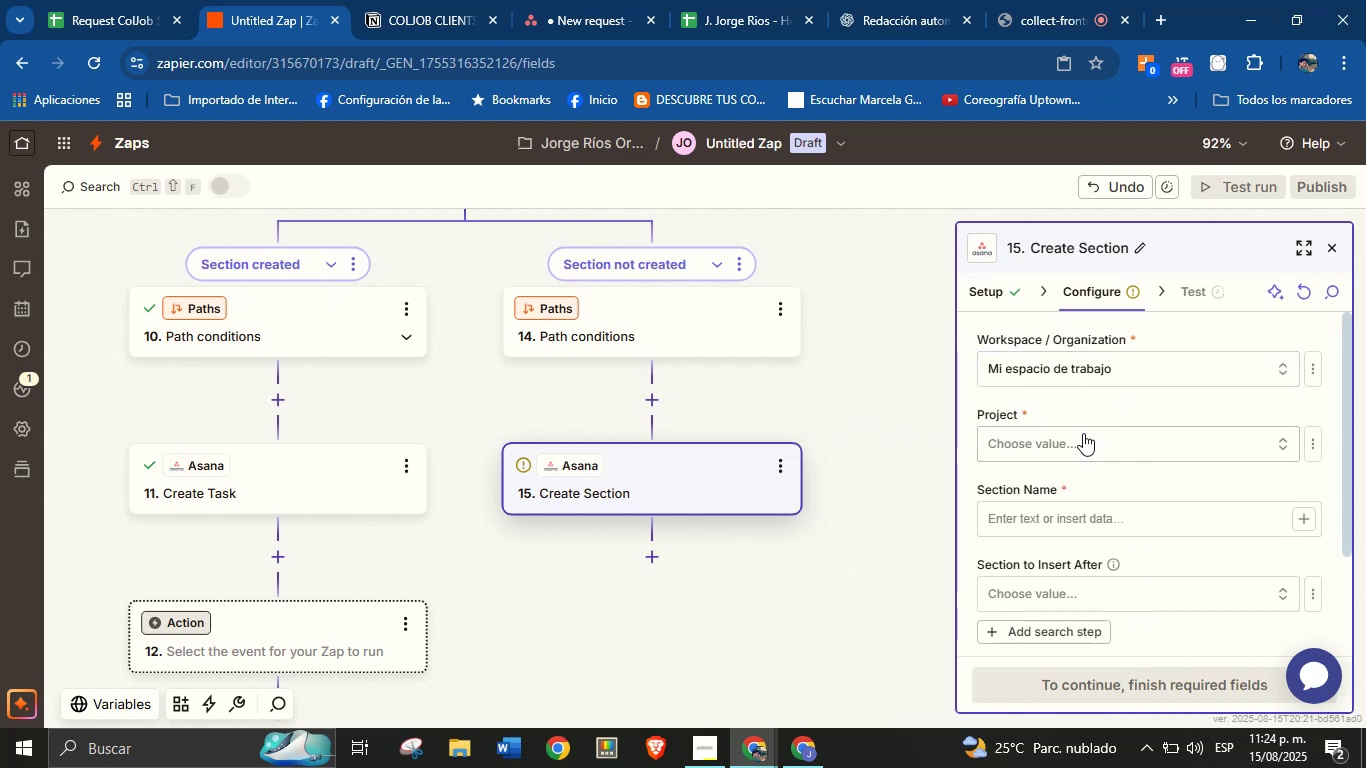 
left_click([1083, 433])
 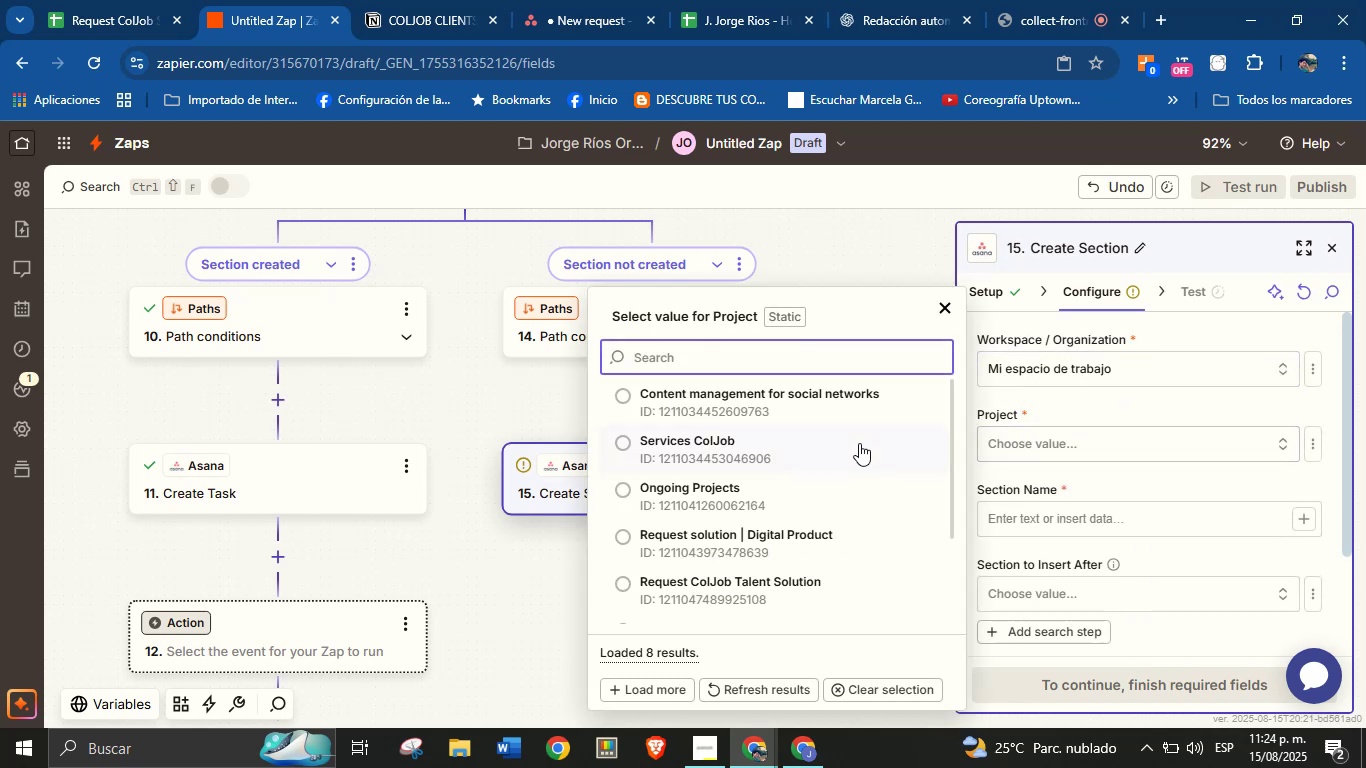 
scroll: coordinate [792, 549], scroll_direction: down, amount: 1.0
 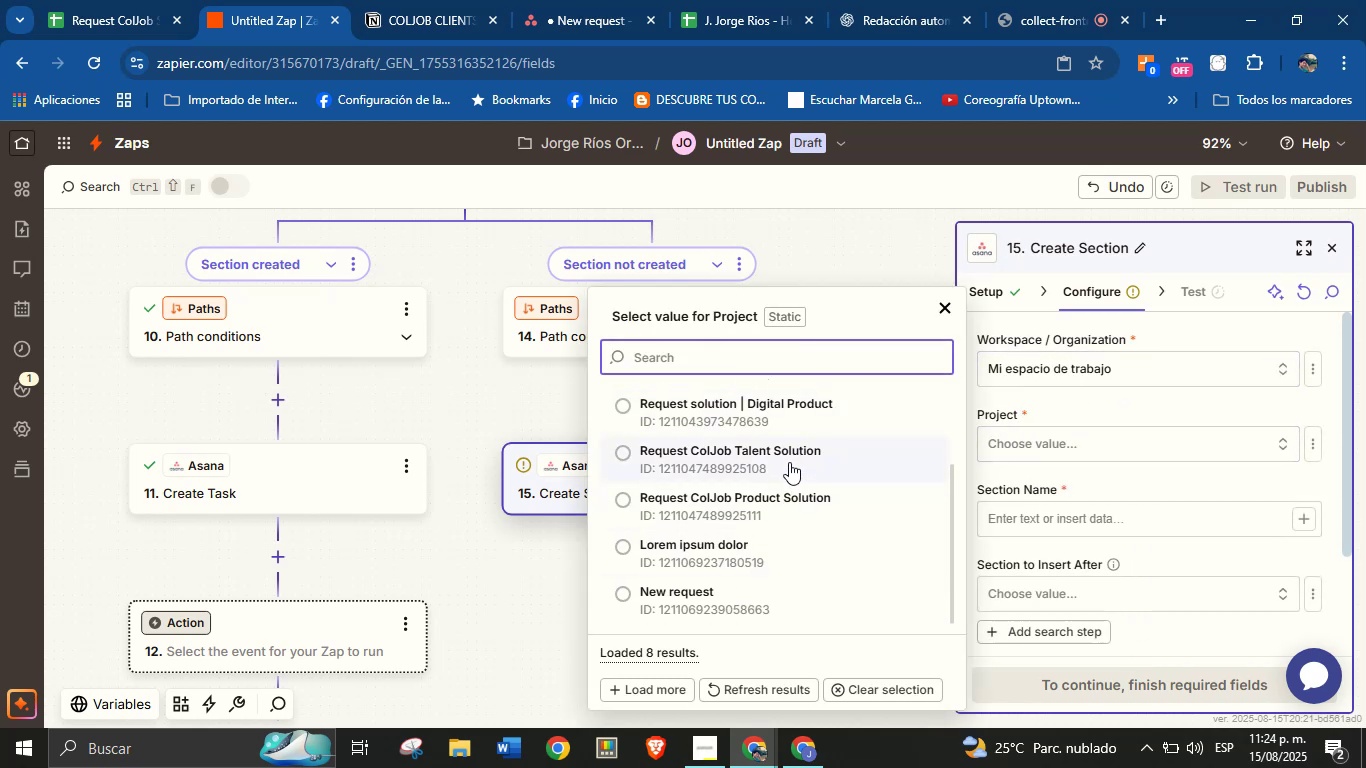 
left_click([789, 462])
 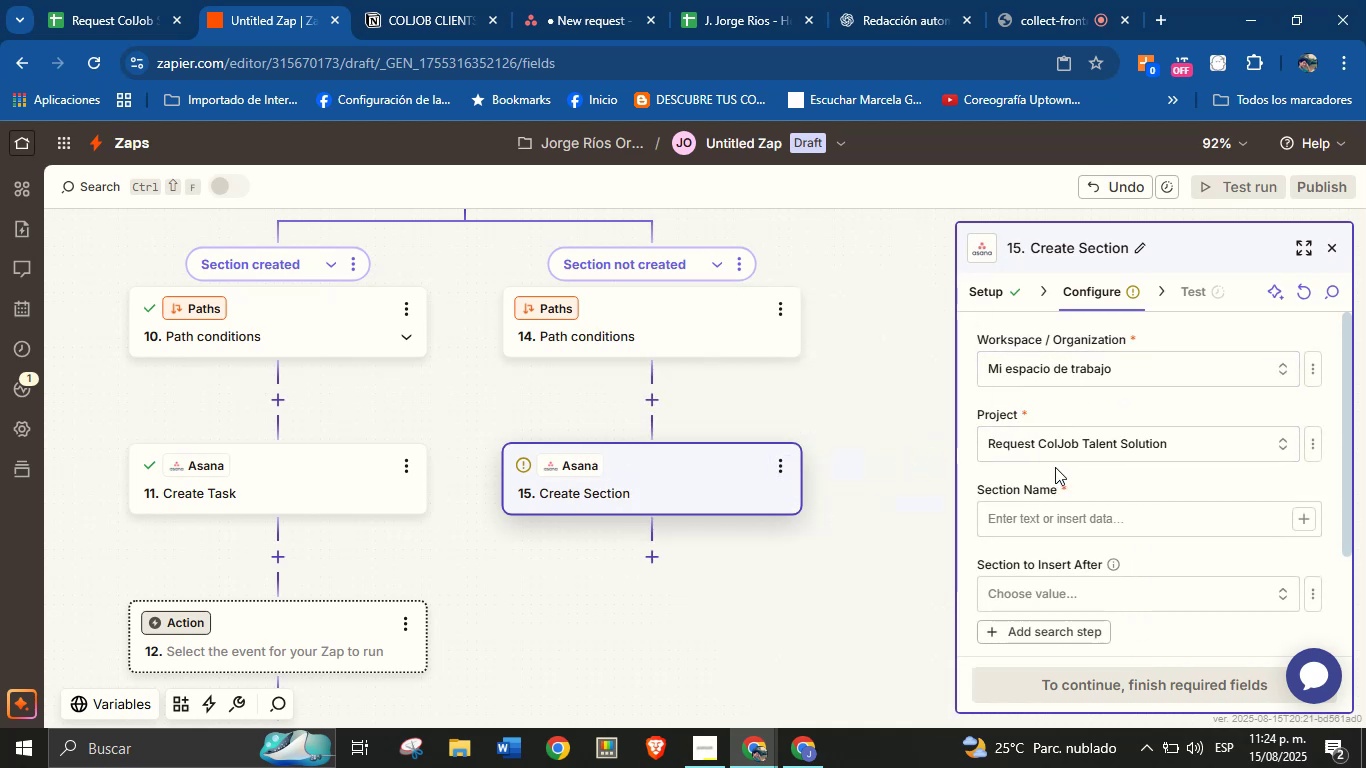 
left_click([1069, 469])
 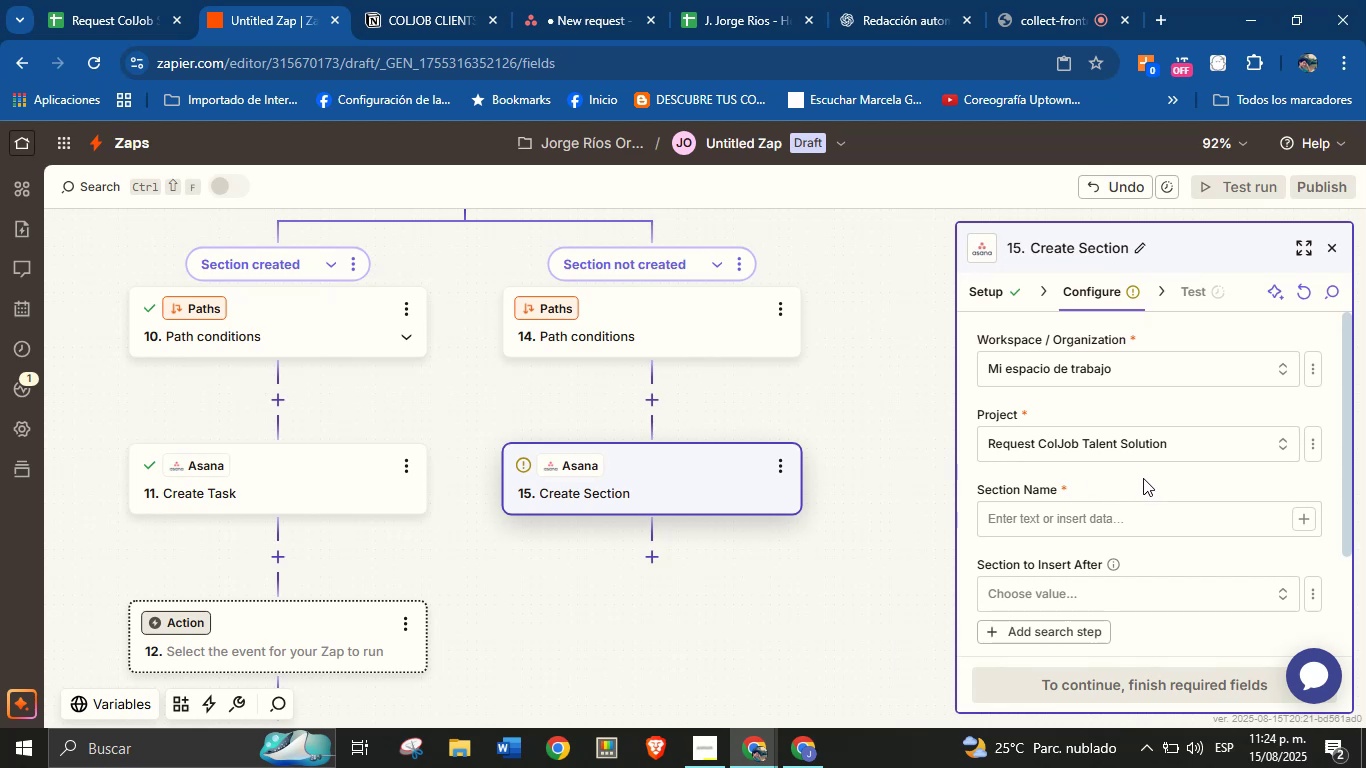 
left_click([1156, 490])
 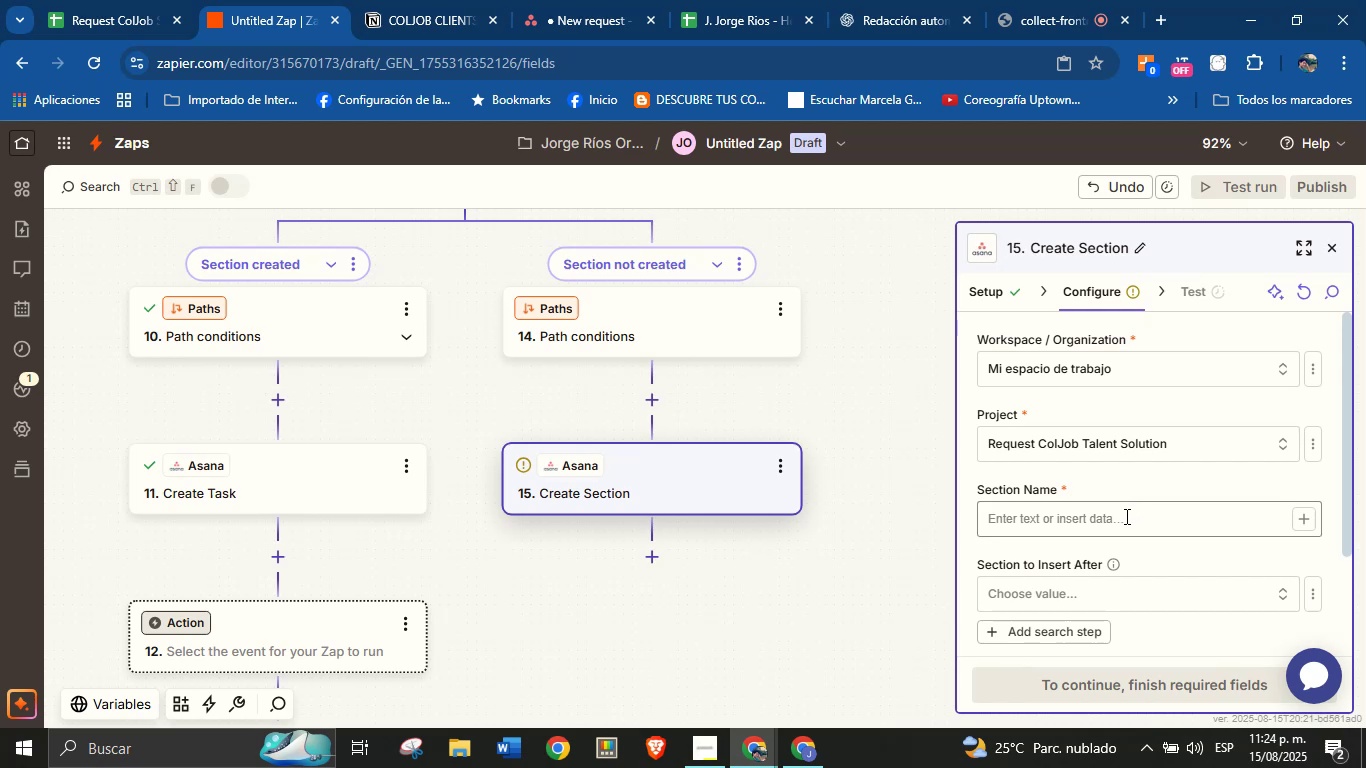 
wait(22.65)
 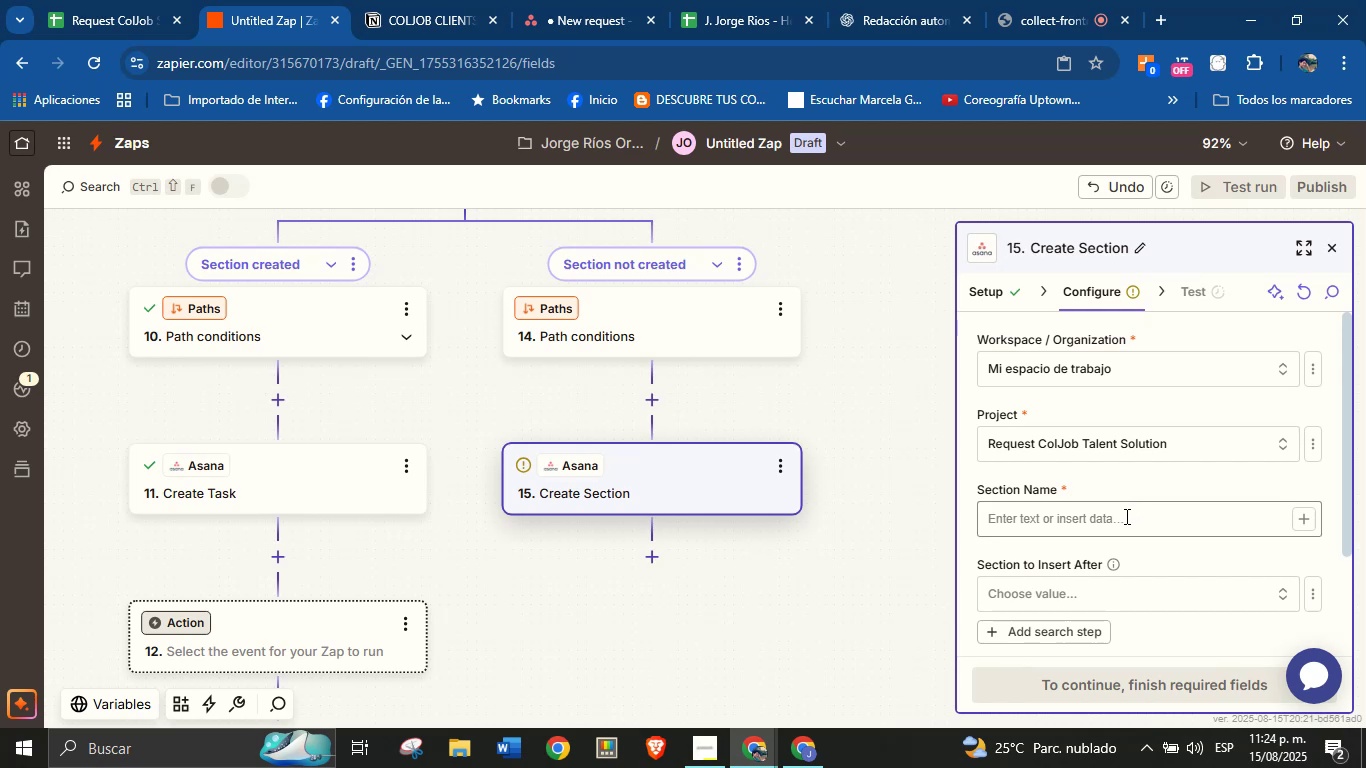 
left_click([1119, 484])
 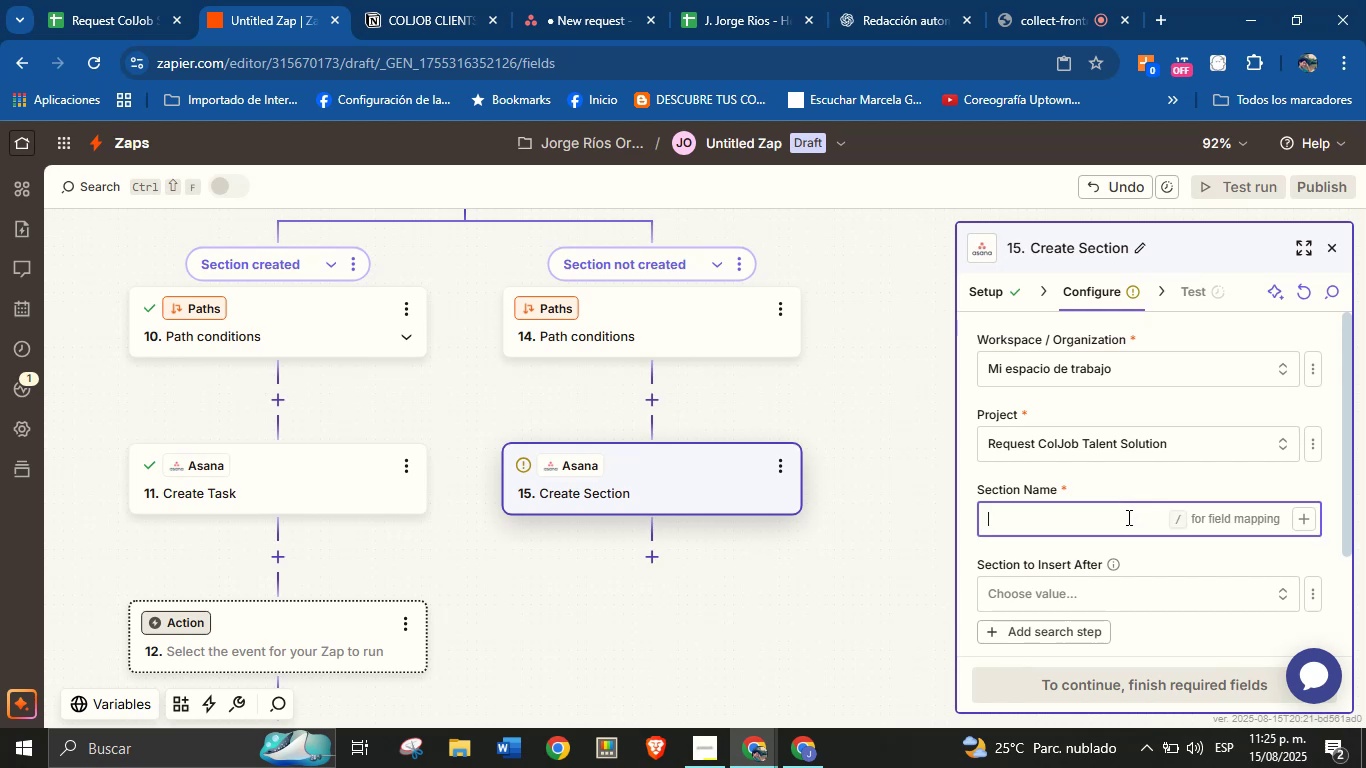 
left_click([1129, 500])
 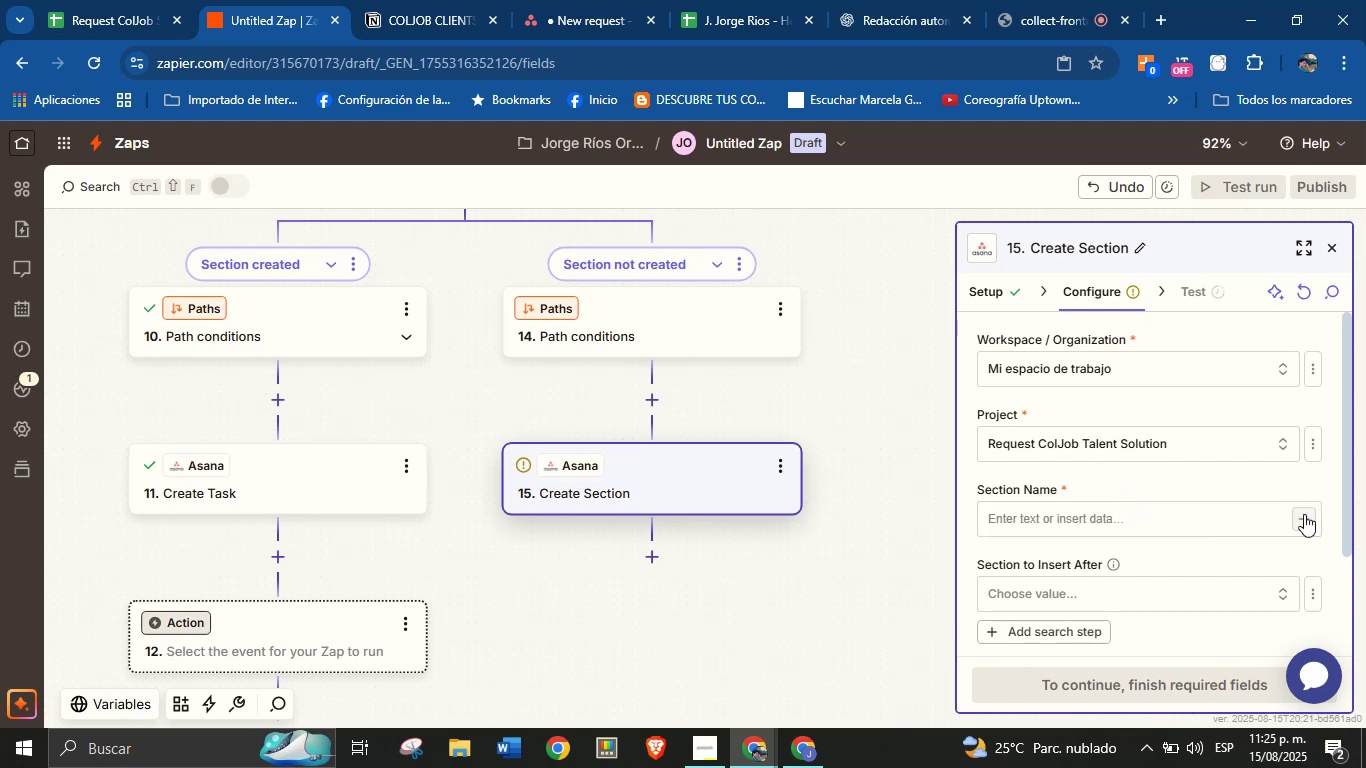 
left_click([1304, 514])
 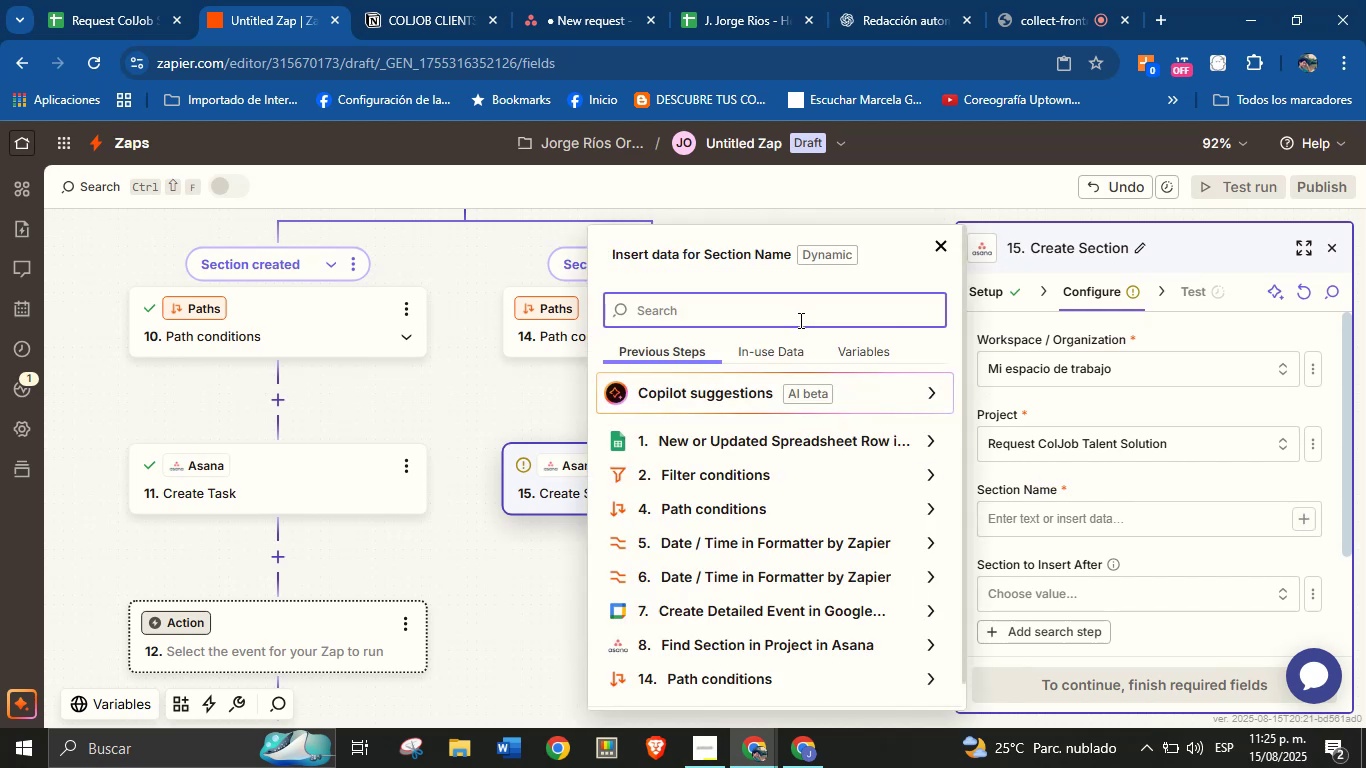 
wait(11.57)
 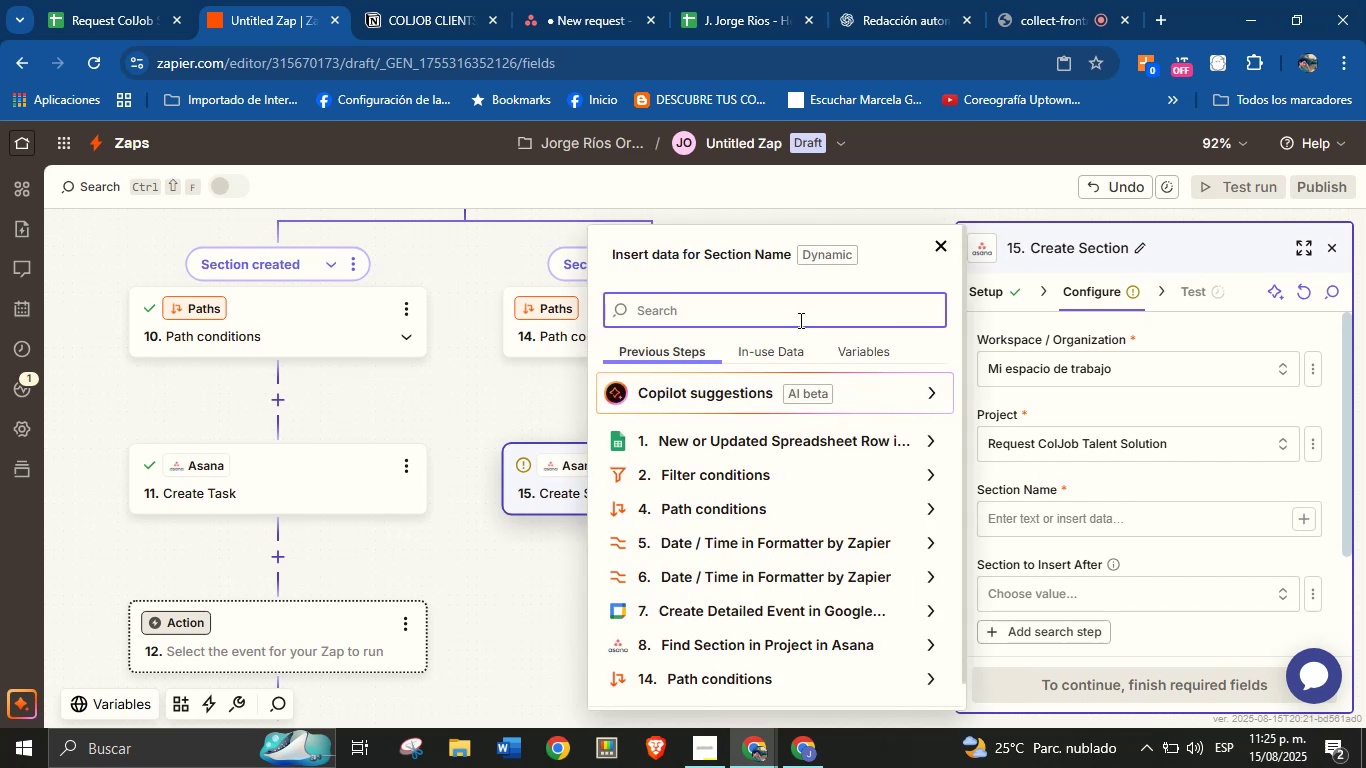 
scroll: coordinate [765, 515], scroll_direction: down, amount: 1.0
 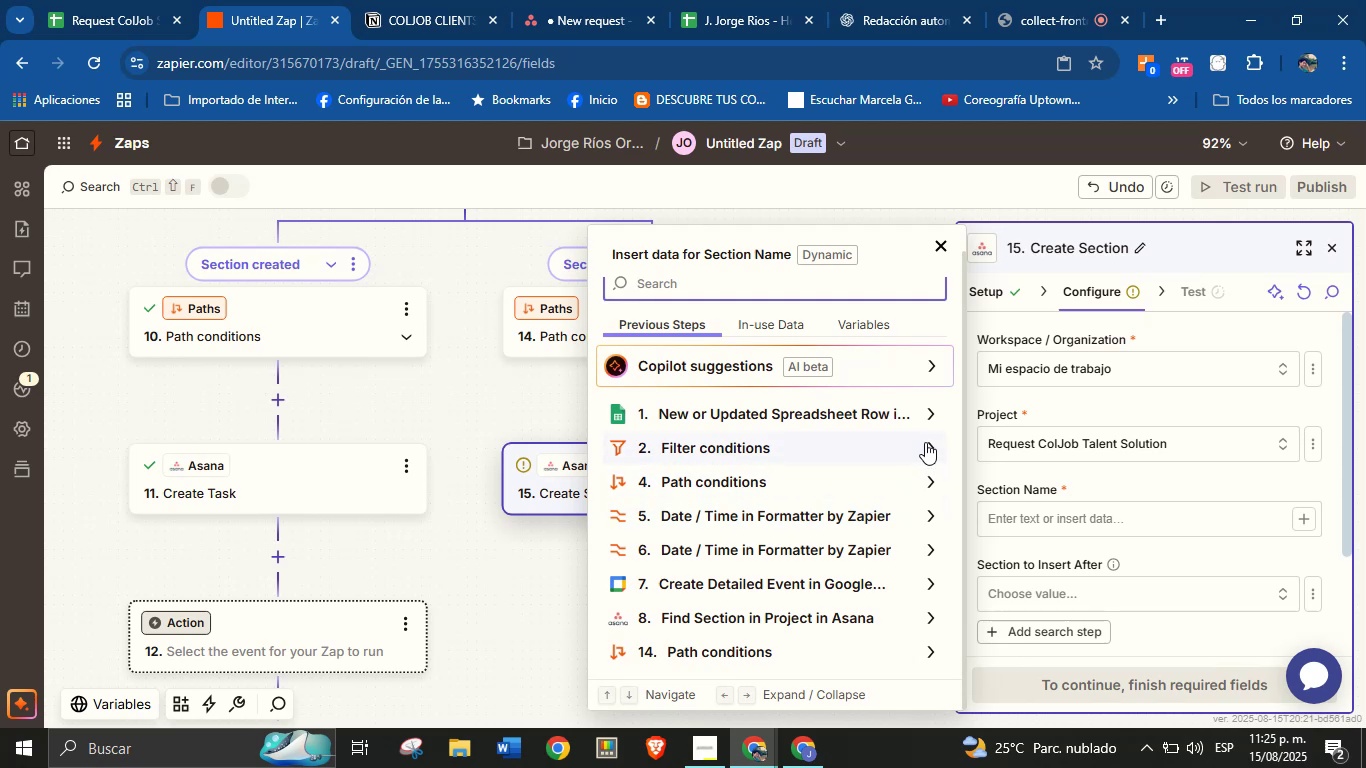 
wait(23.31)
 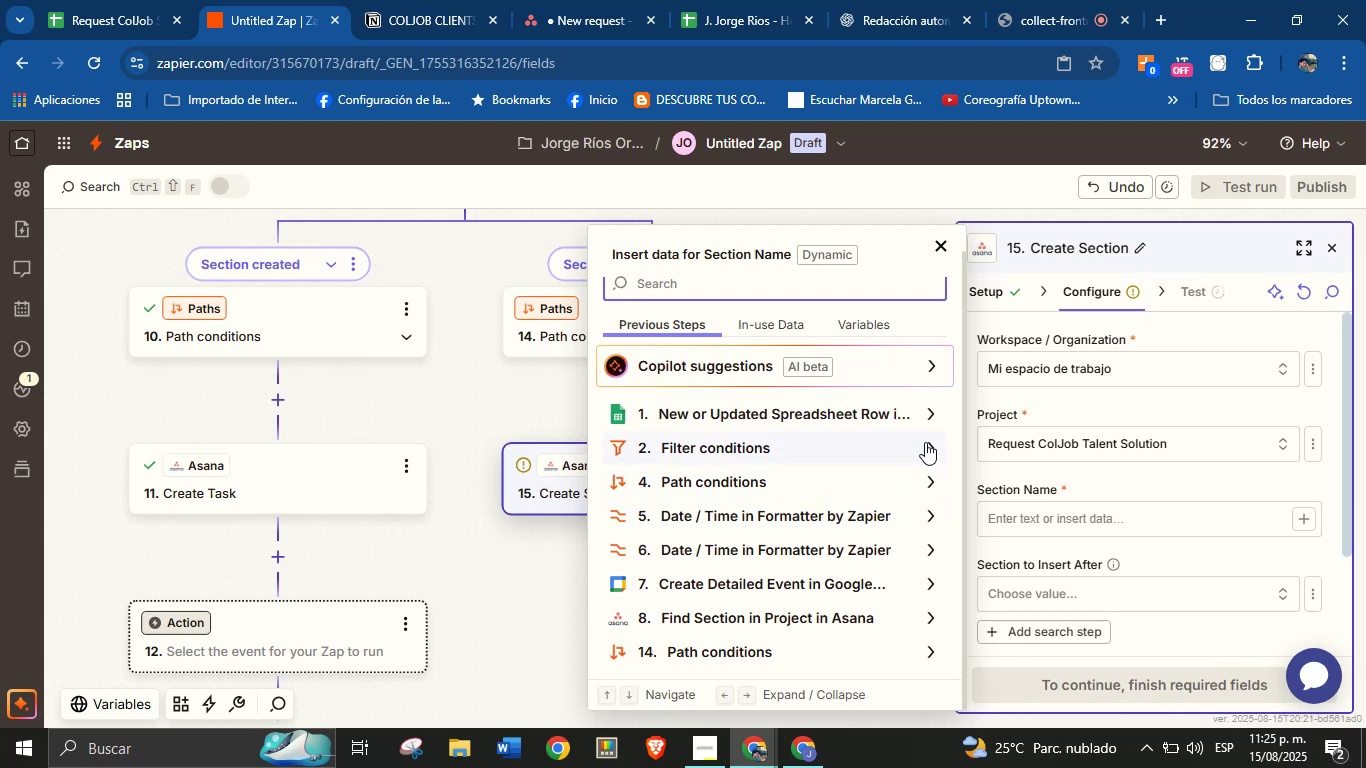 
left_click([924, 411])
 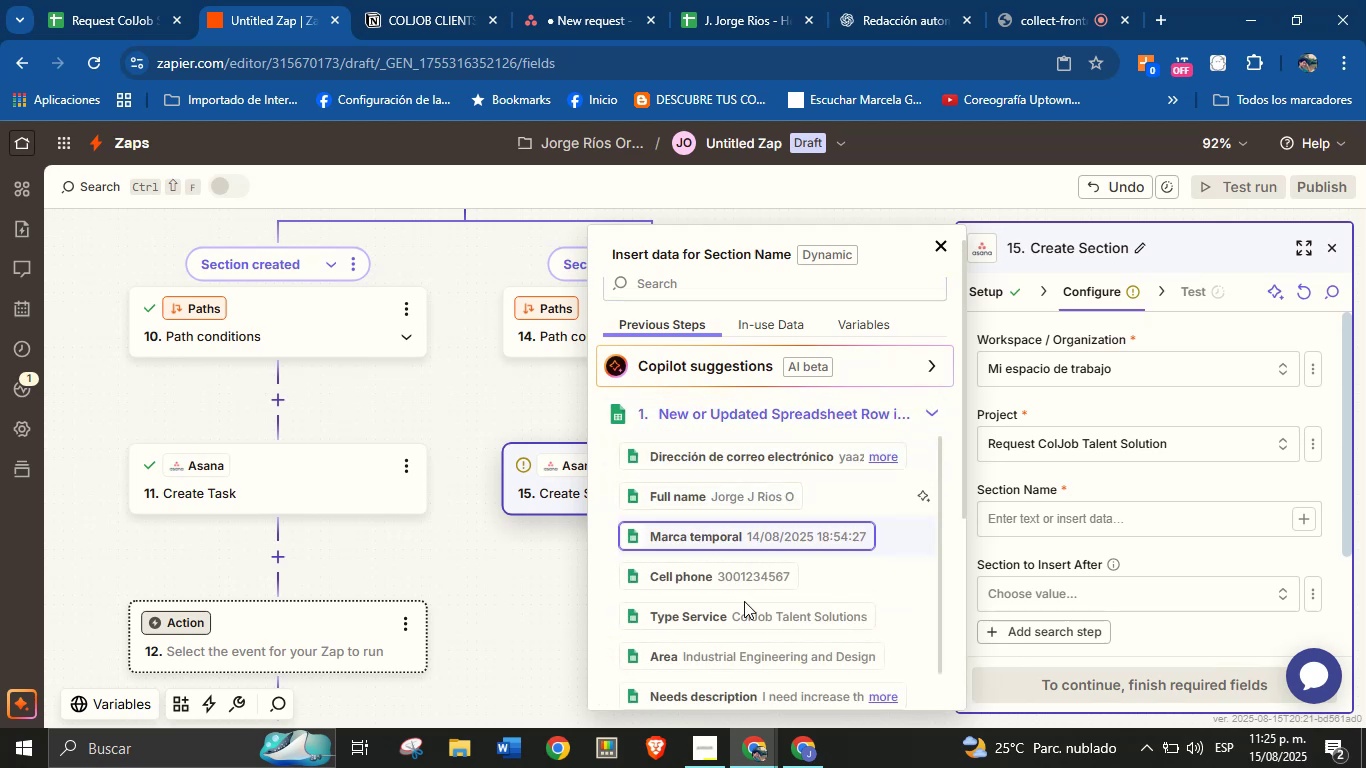 
left_click([748, 653])
 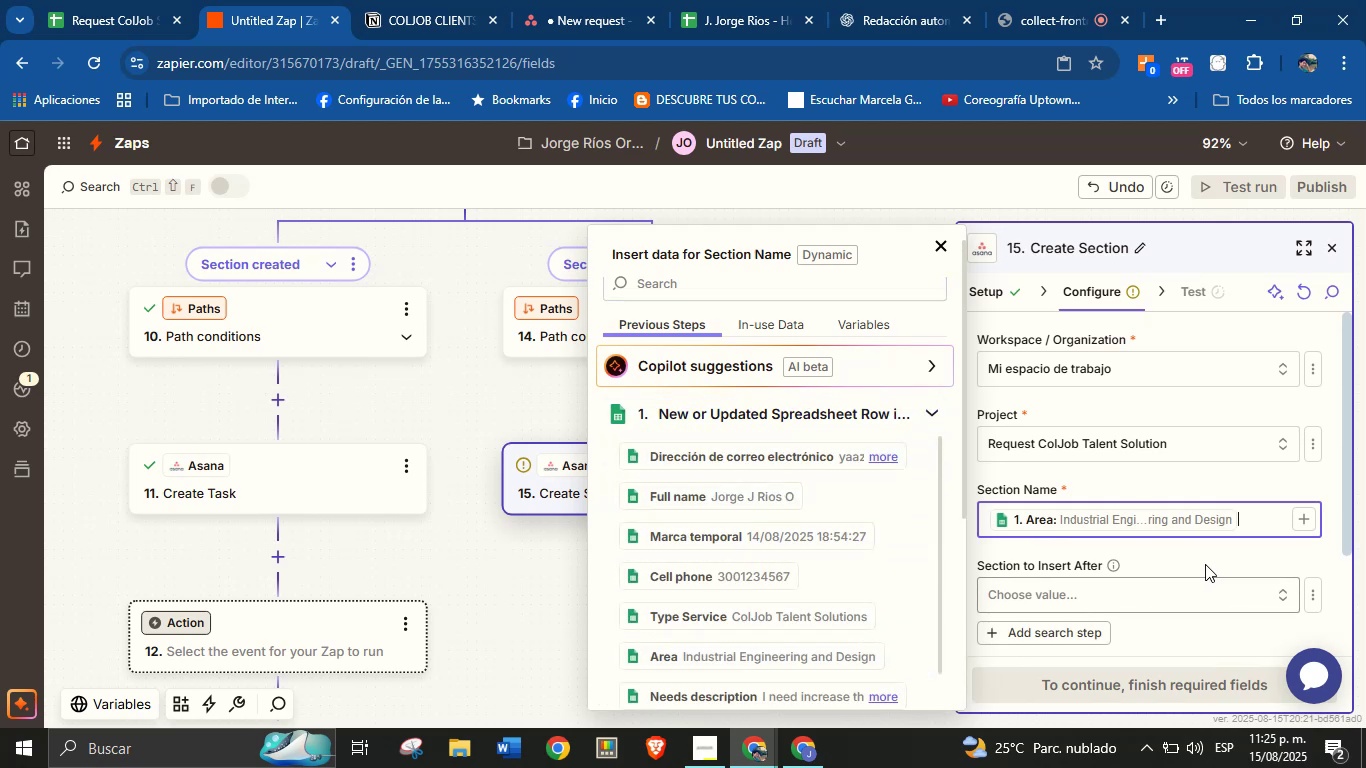 
left_click([1208, 558])
 